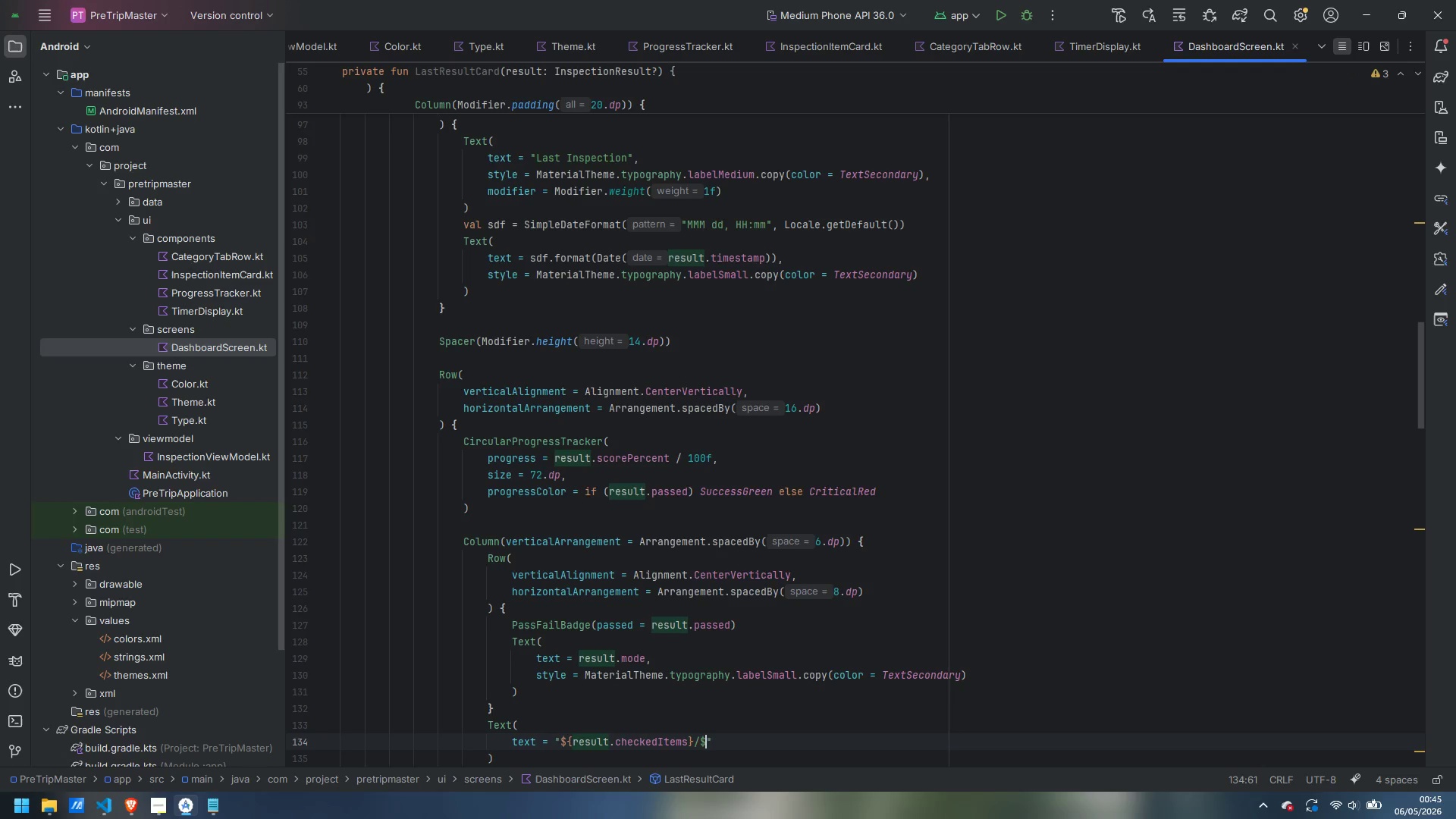 
key(Shift+BracketLeft)
 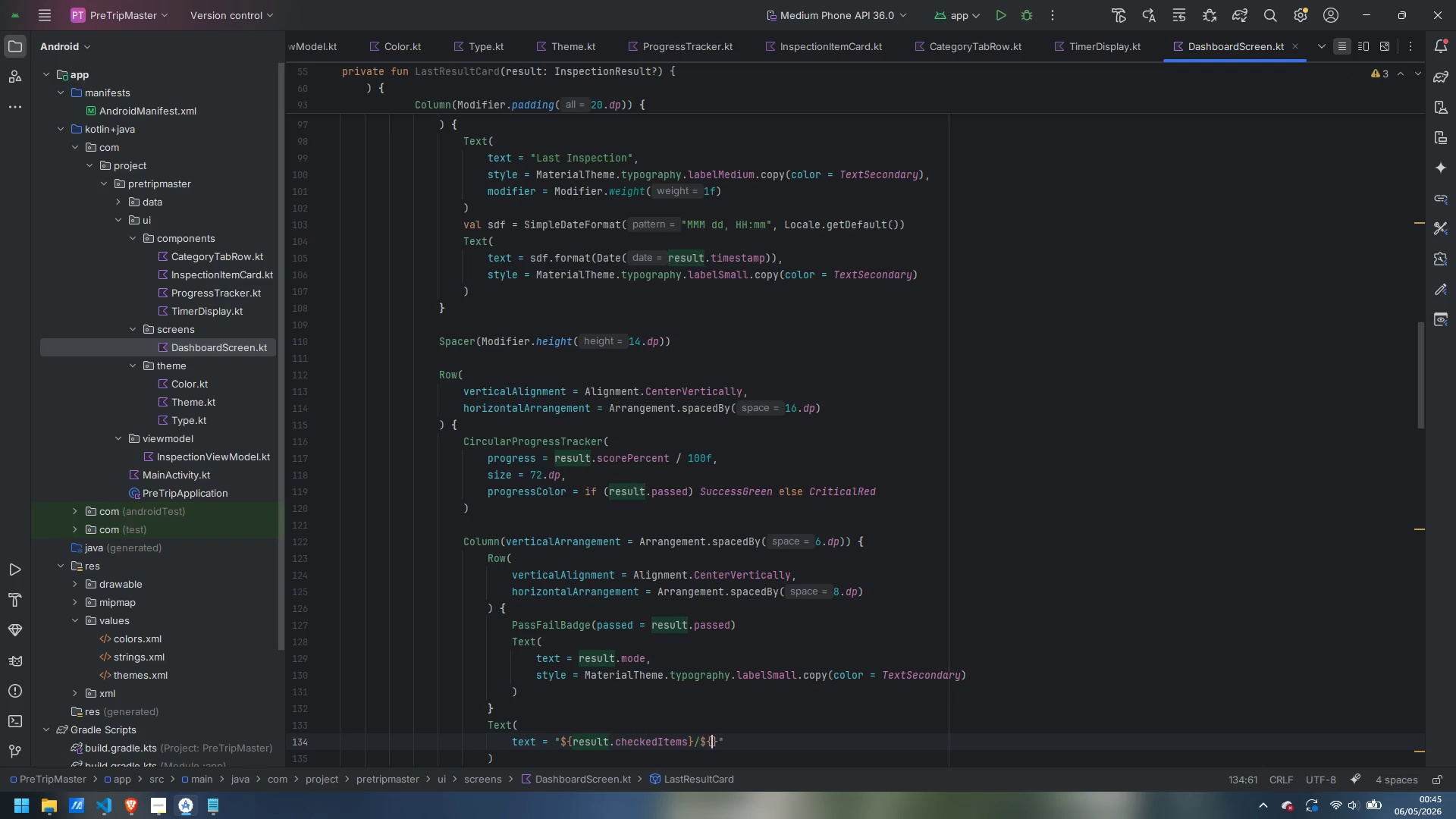 
key(Shift+BracketRight)
 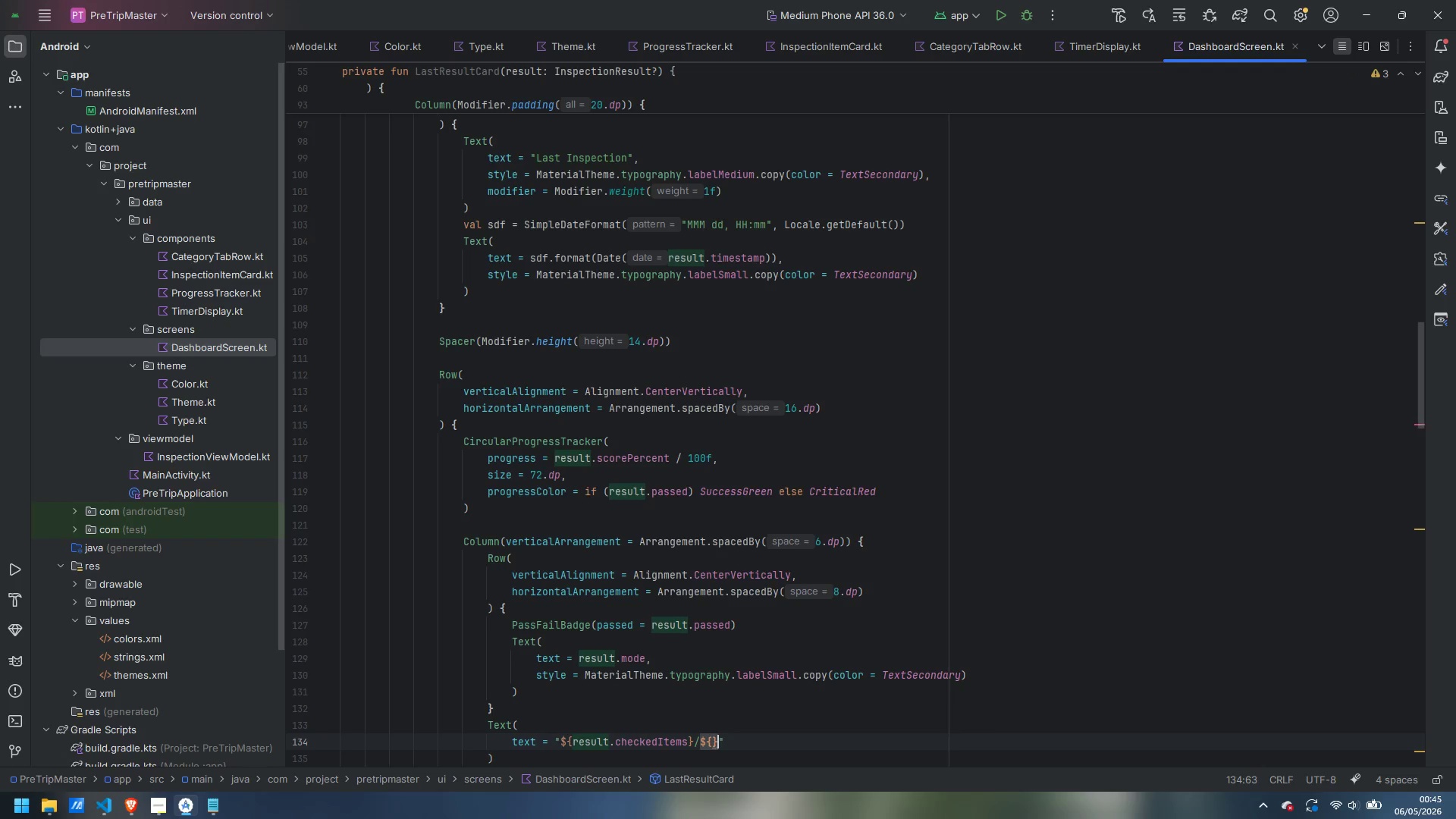 
key(ArrowLeft)
 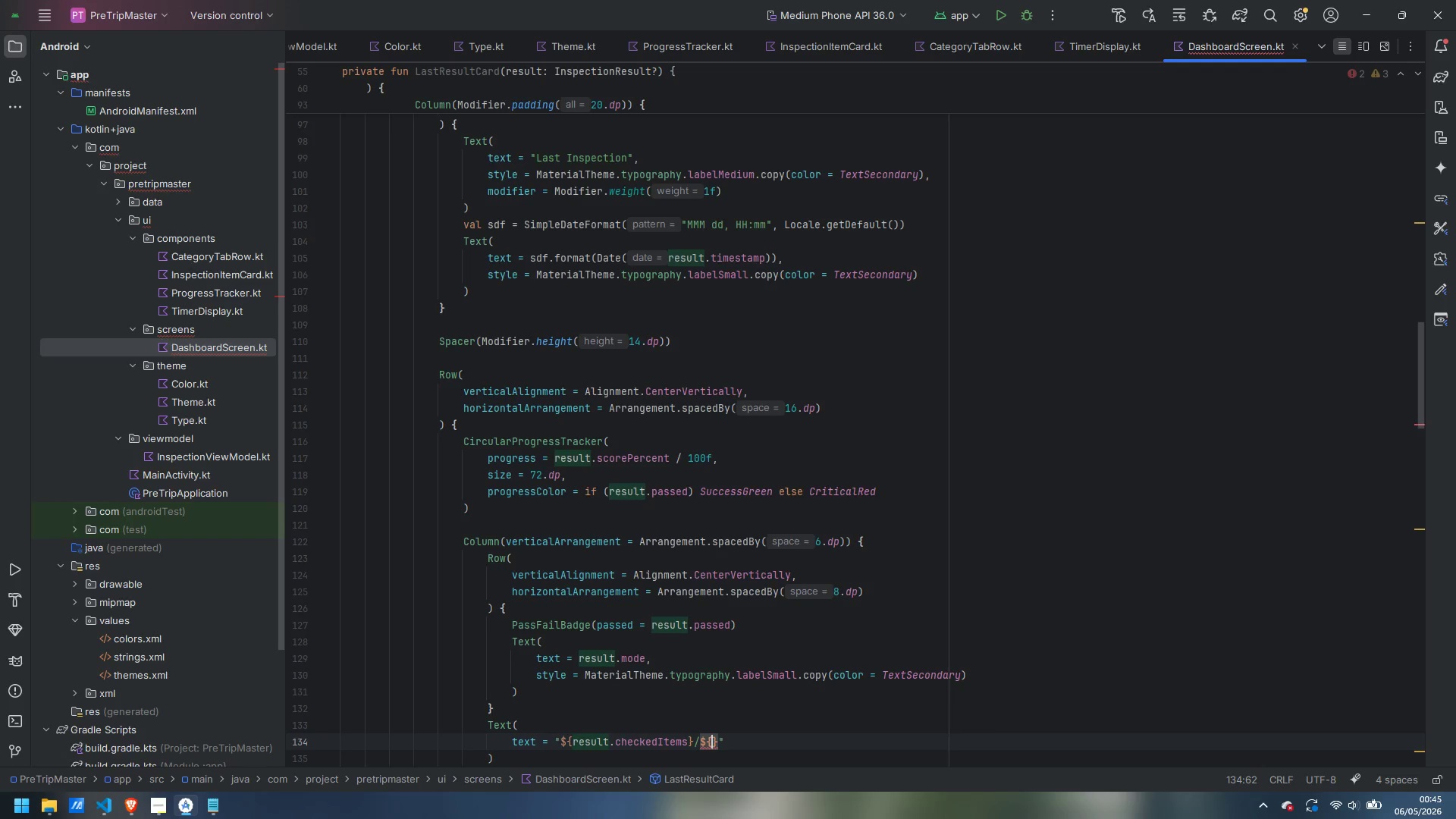 
type(result.total)
 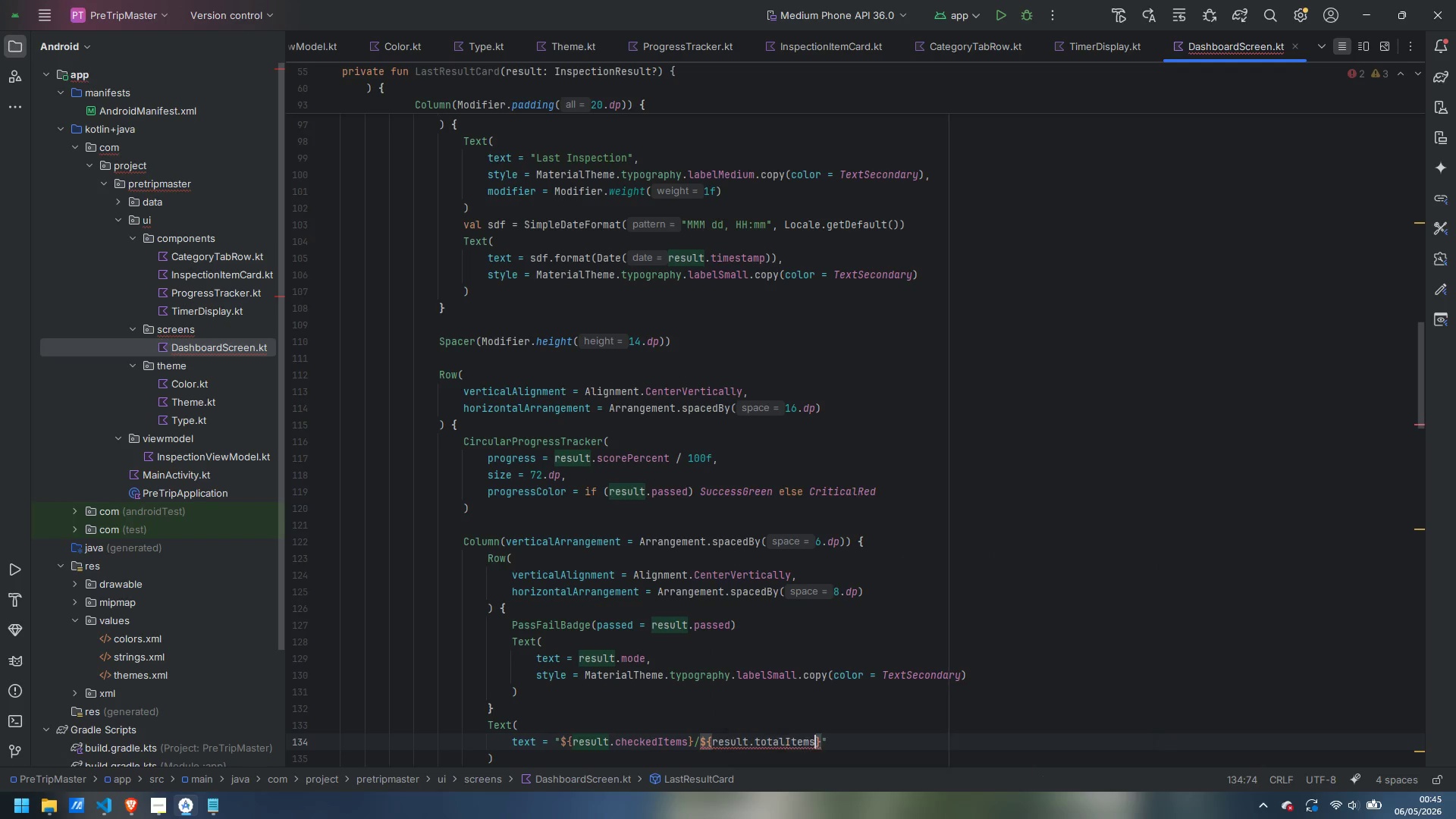 
key(Enter)
 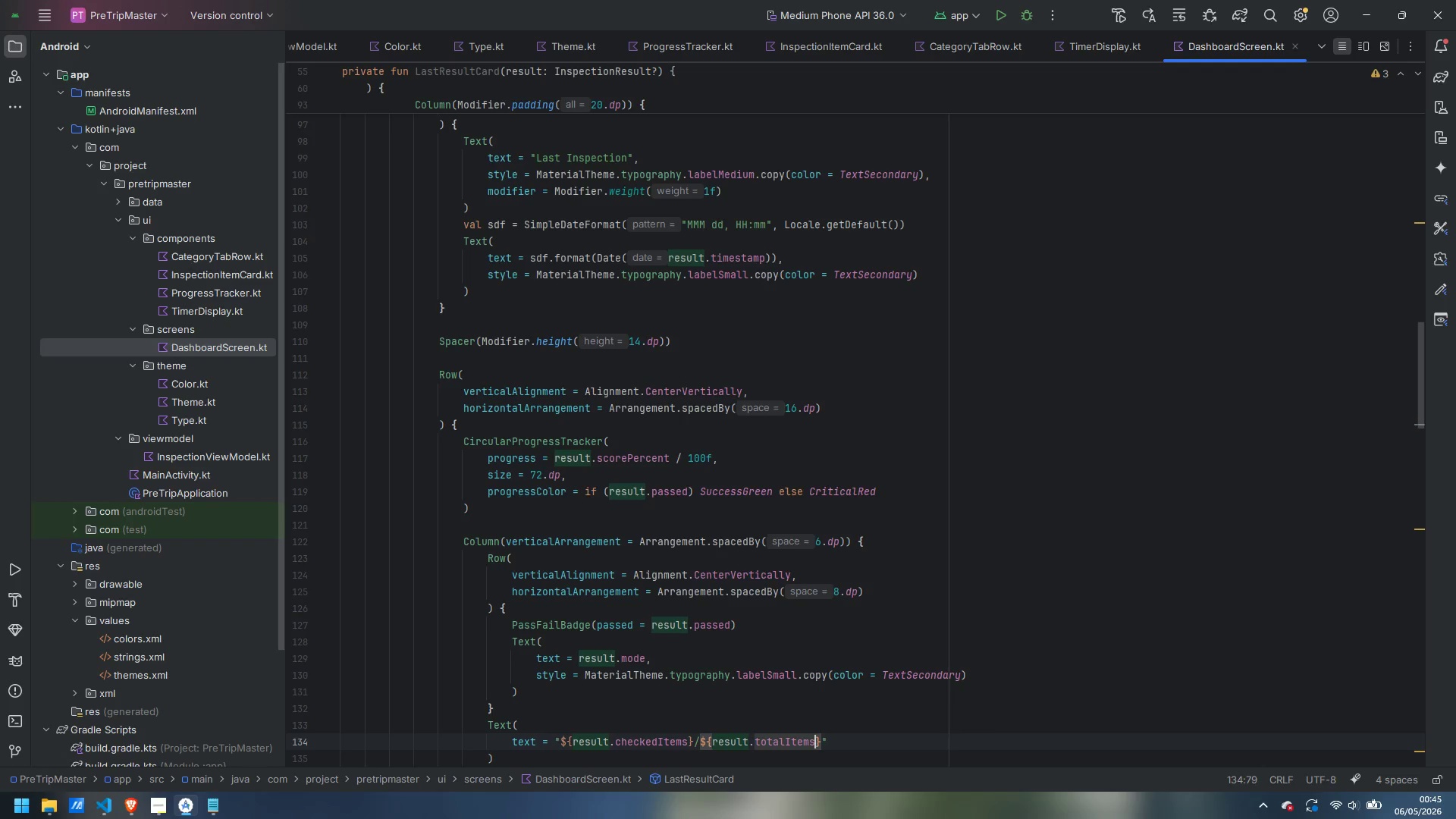 
key(ArrowRight)
 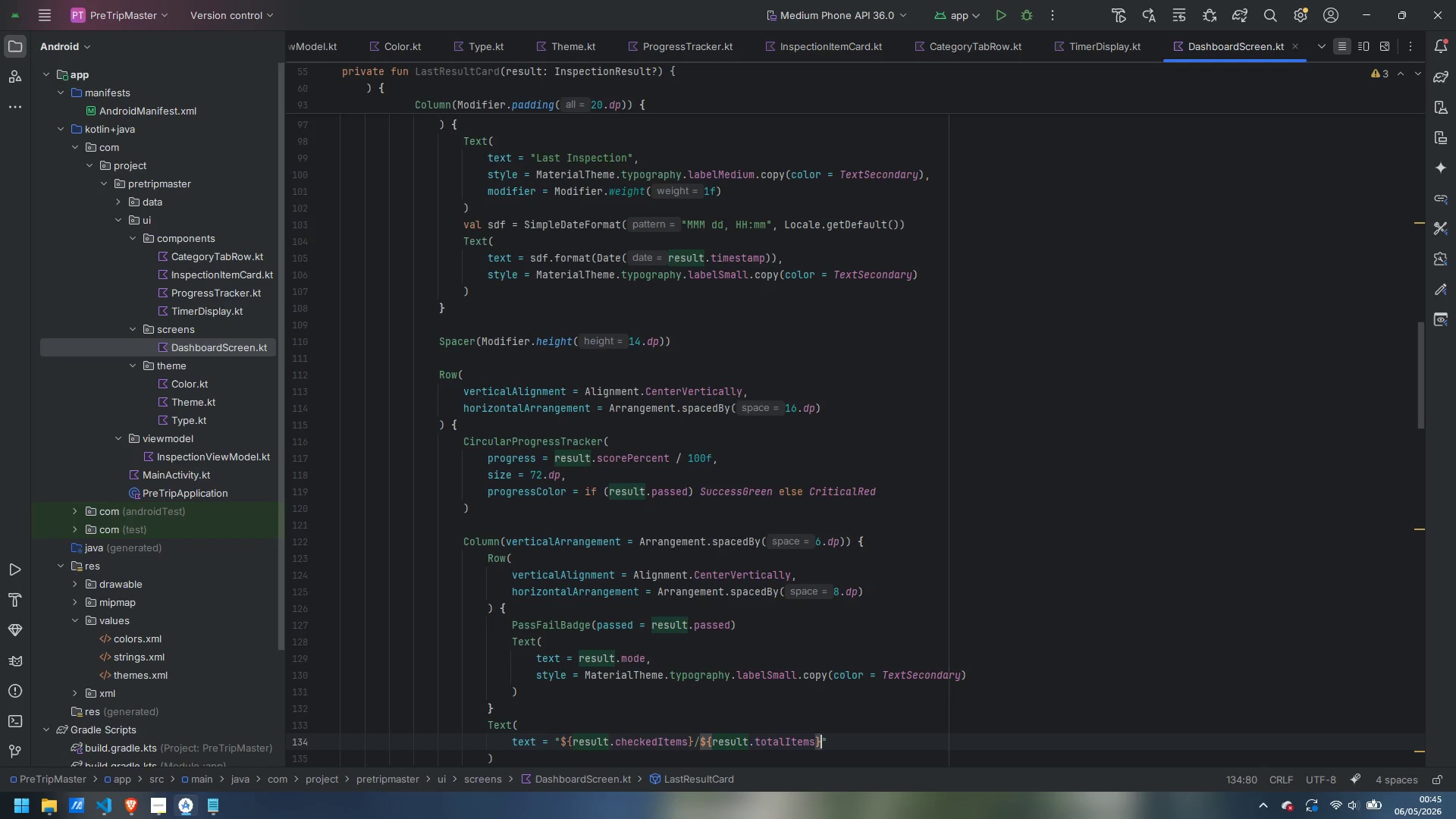 
type( items checked)
 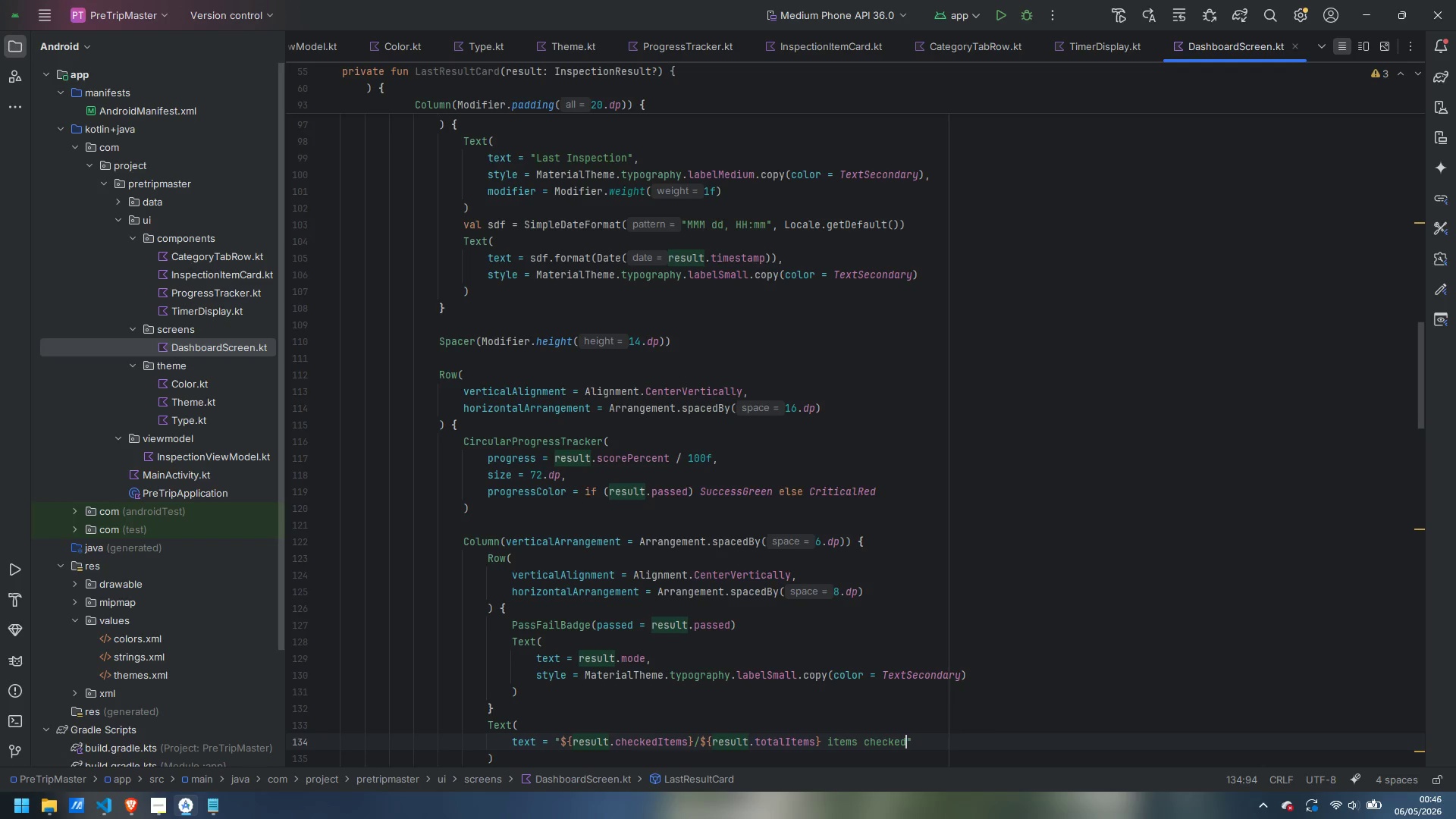 
key(ArrowRight)
 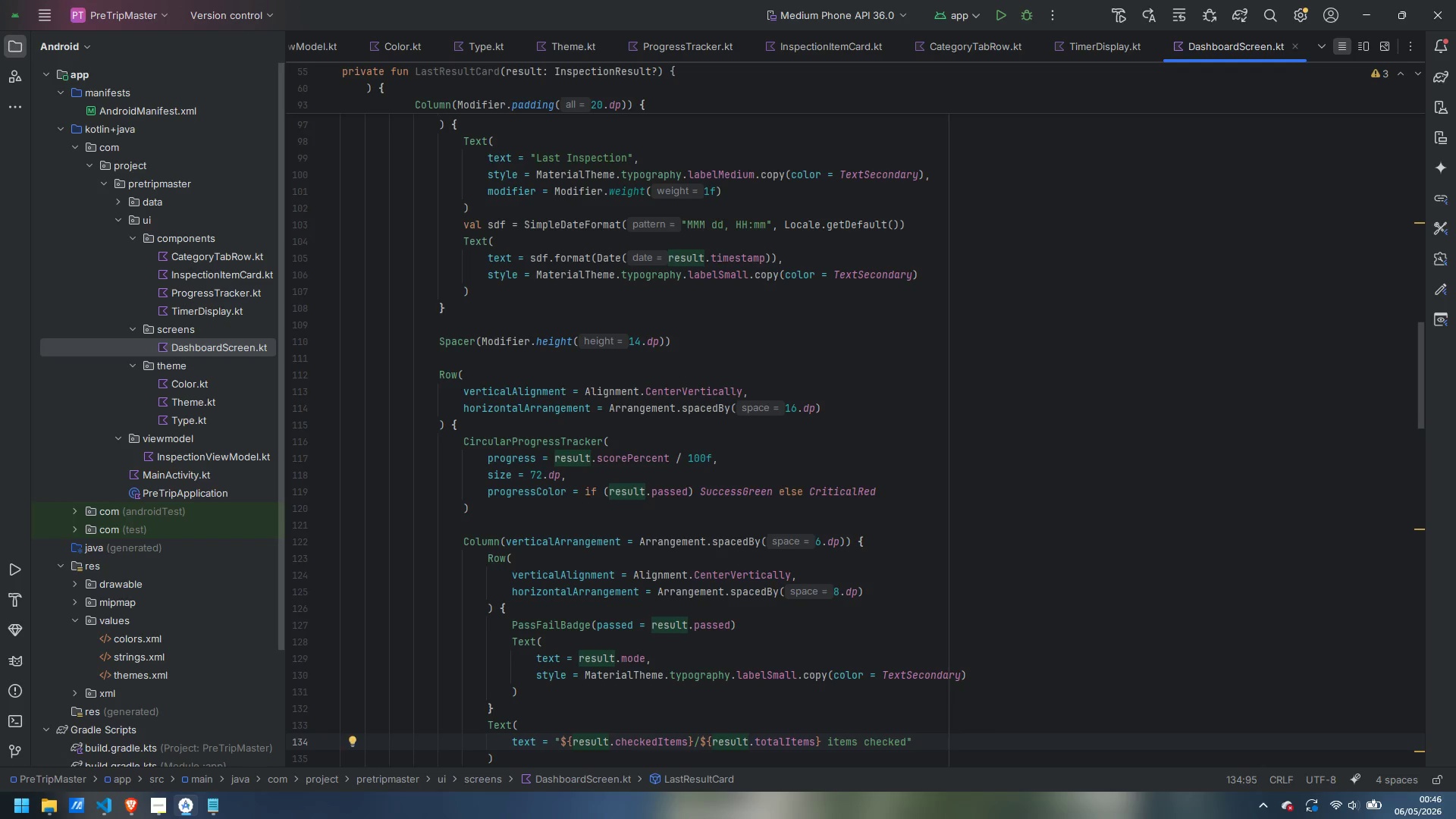 
key(Comma)
 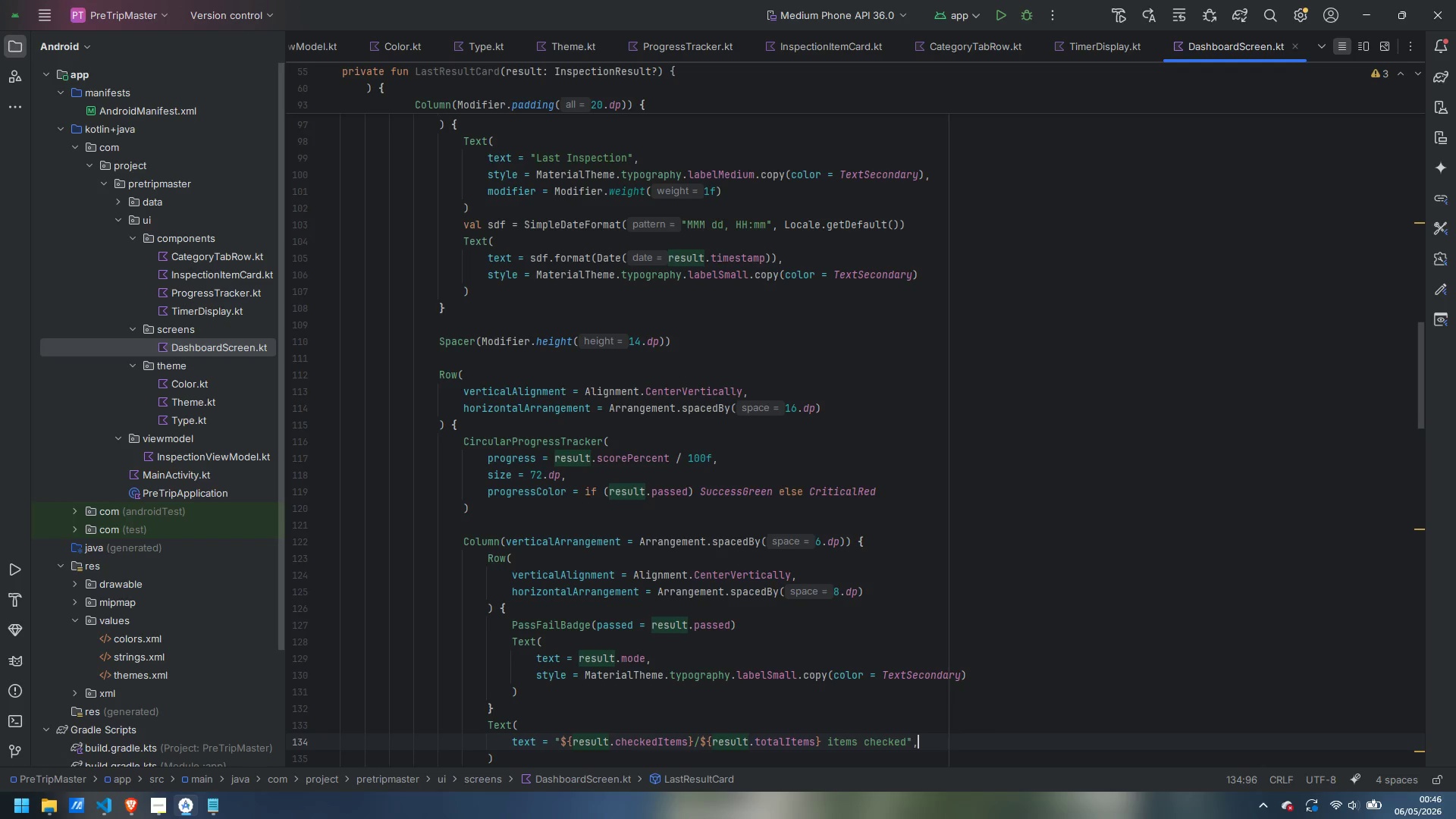 
key(Enter)
 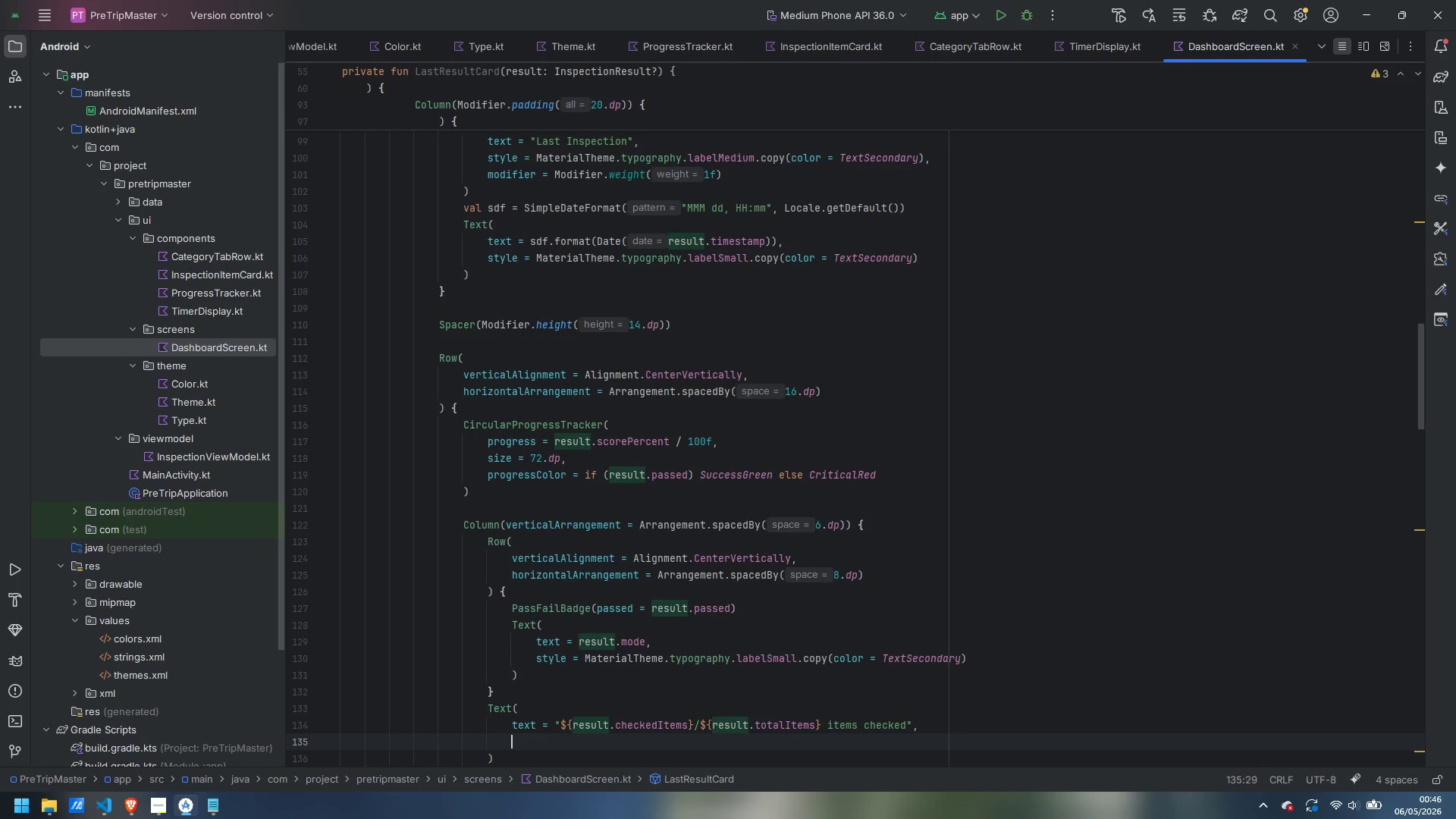 
type(style )
key(Backspace)
type( = Materiua)
key(Backspace)
key(Backspace)
type(alThe)
 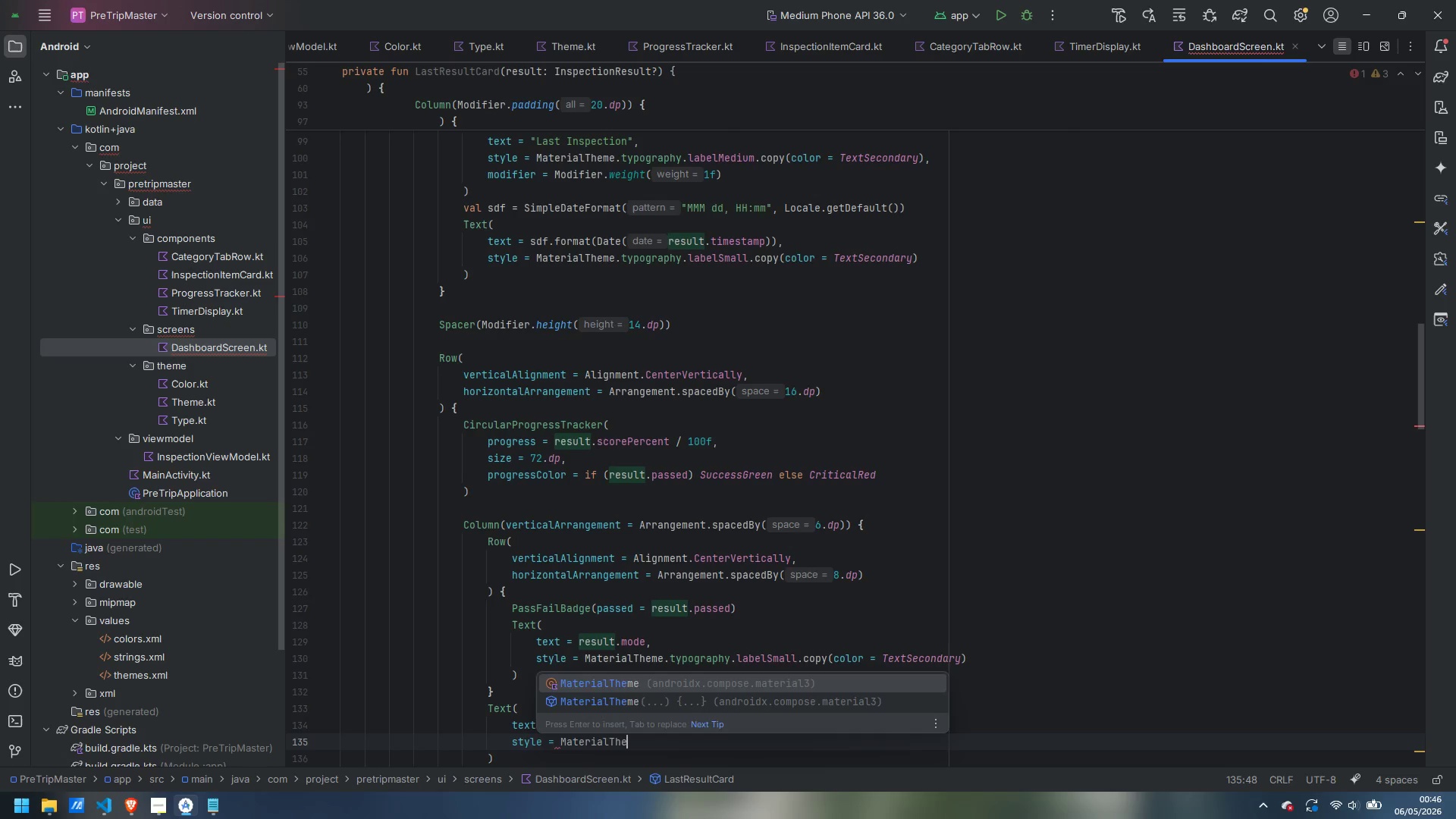 
key(Enter)
 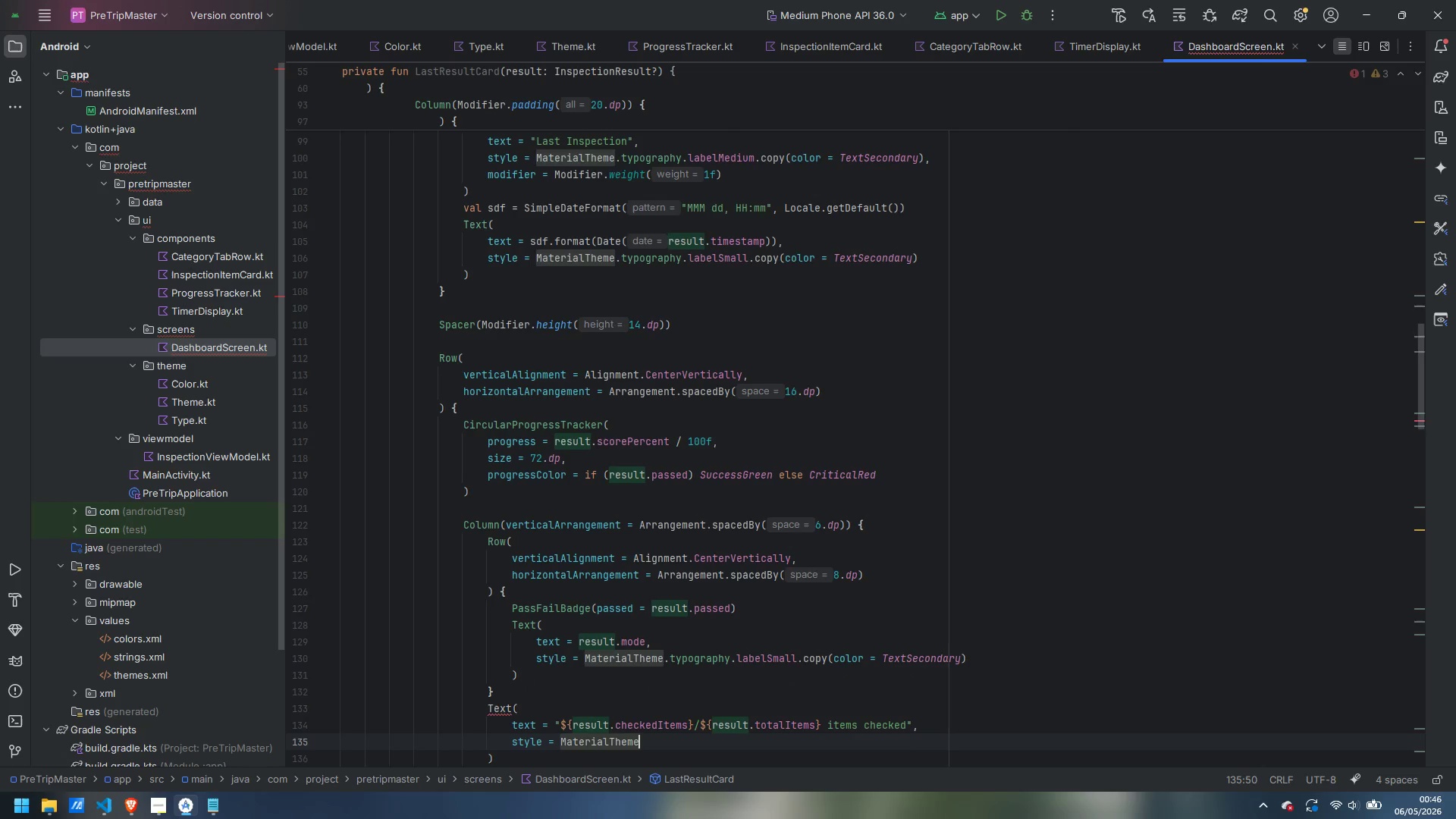 
type(.type)
 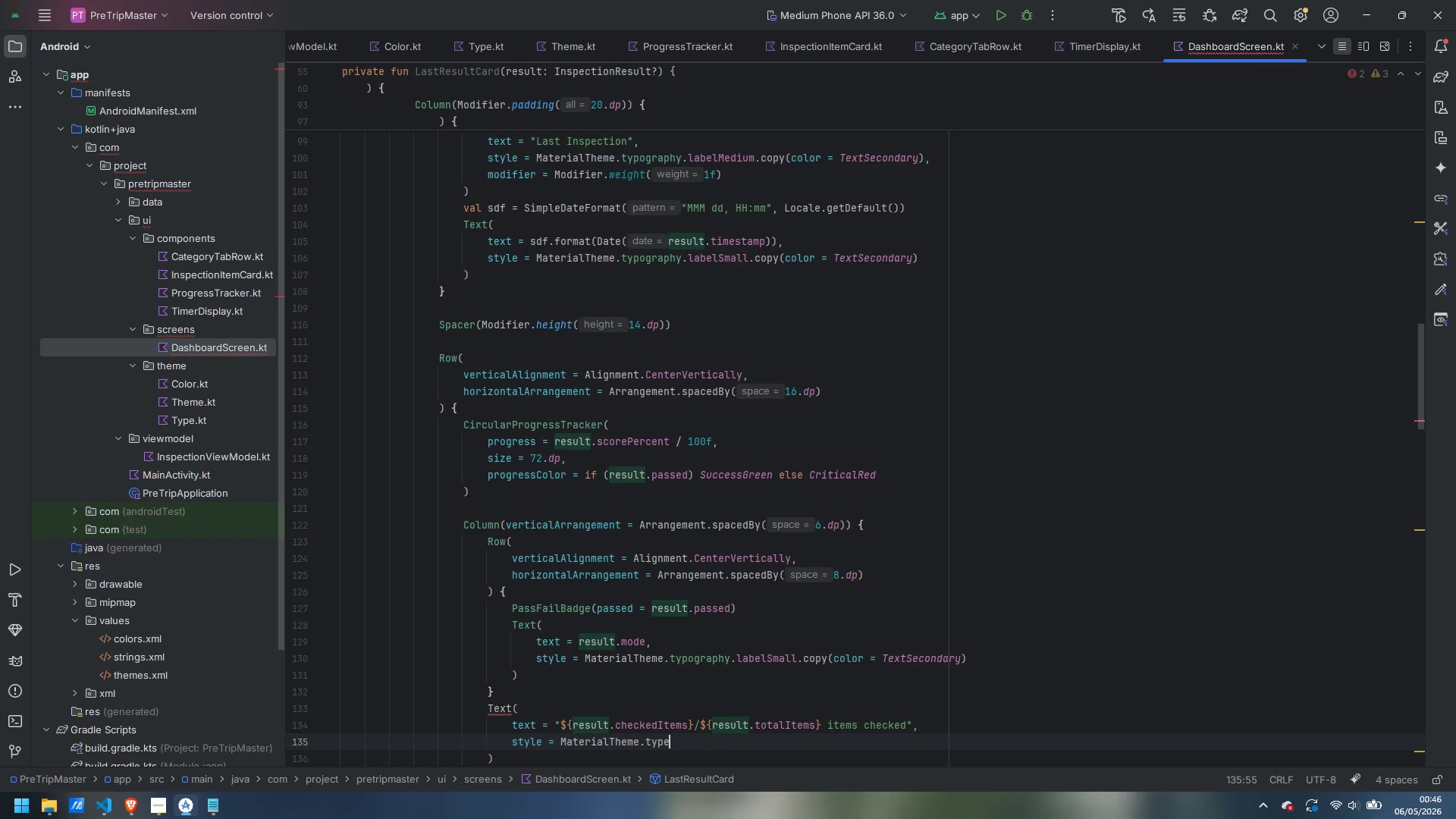 
key(Enter)
 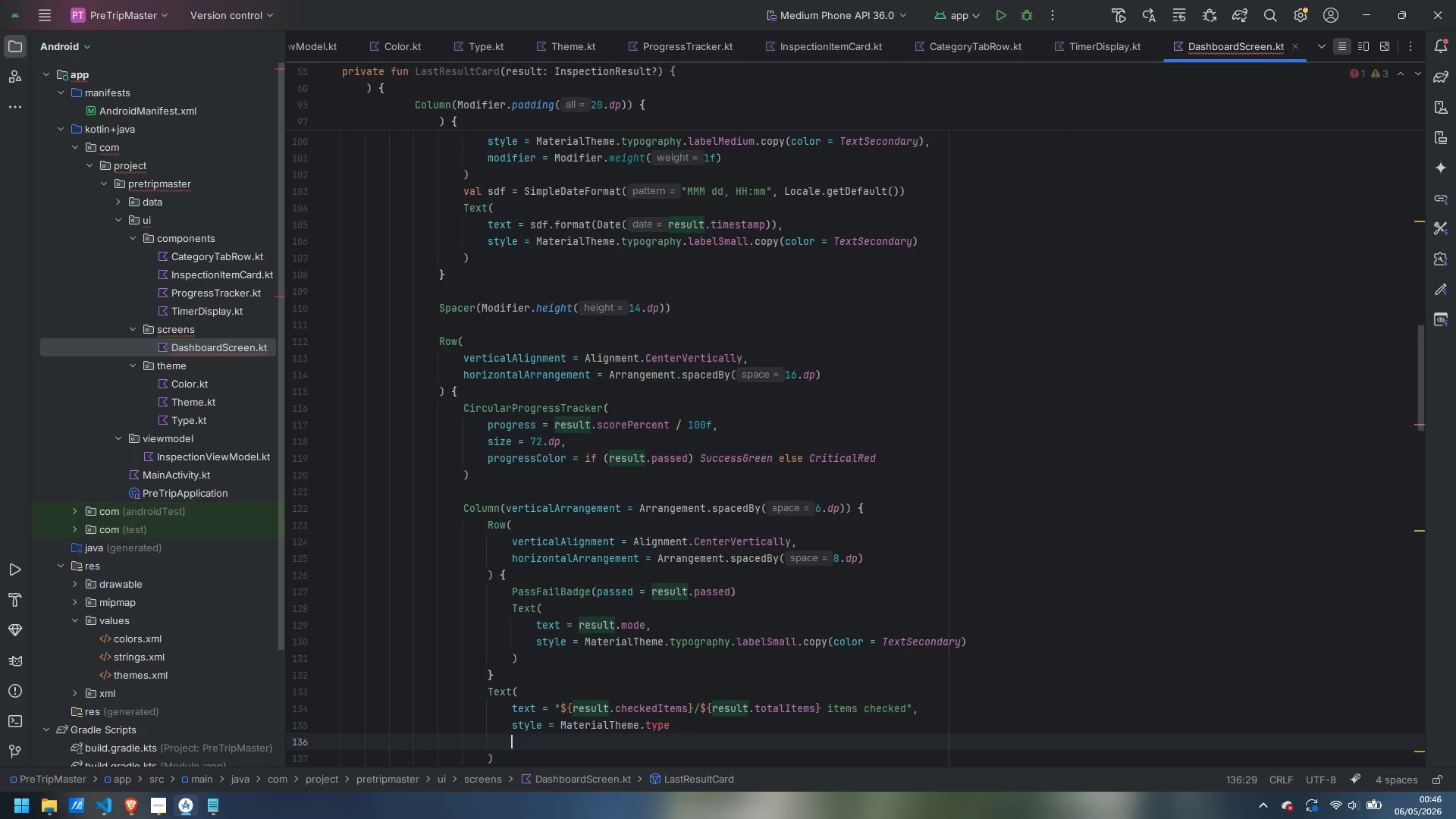 
key(Control+Backspace)
 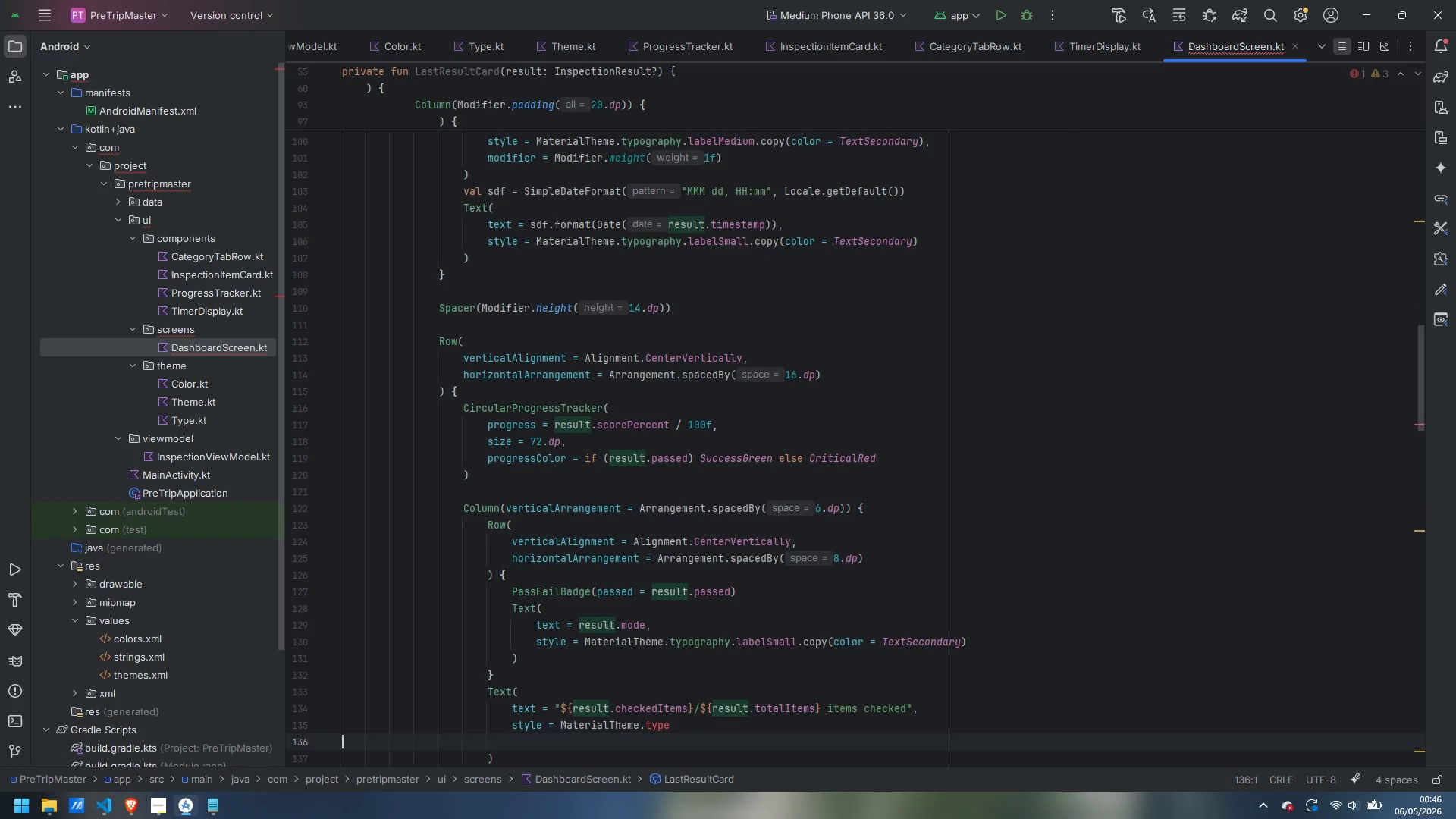 
key(Control+Backspace)
 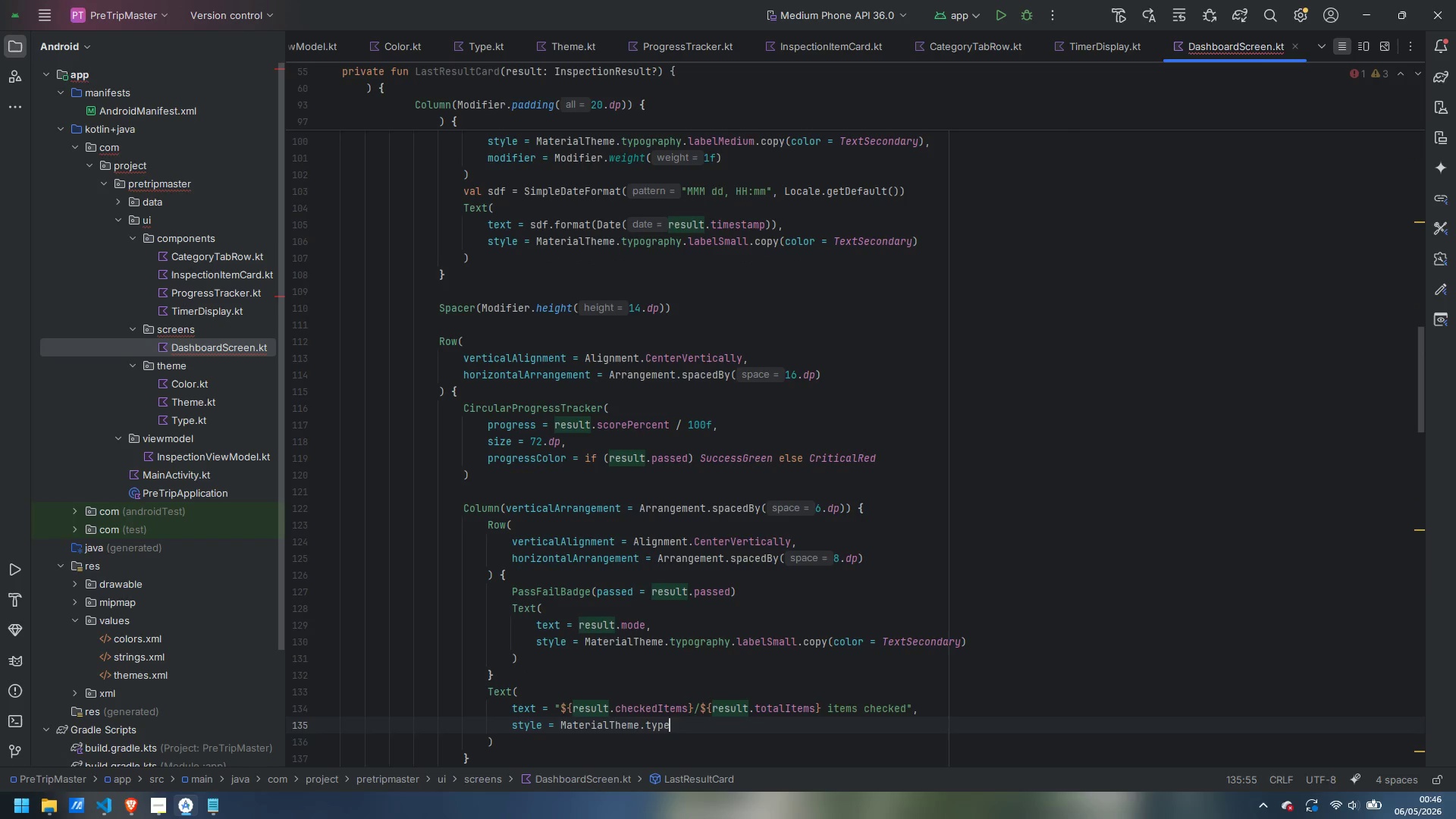 
key(Backspace)
 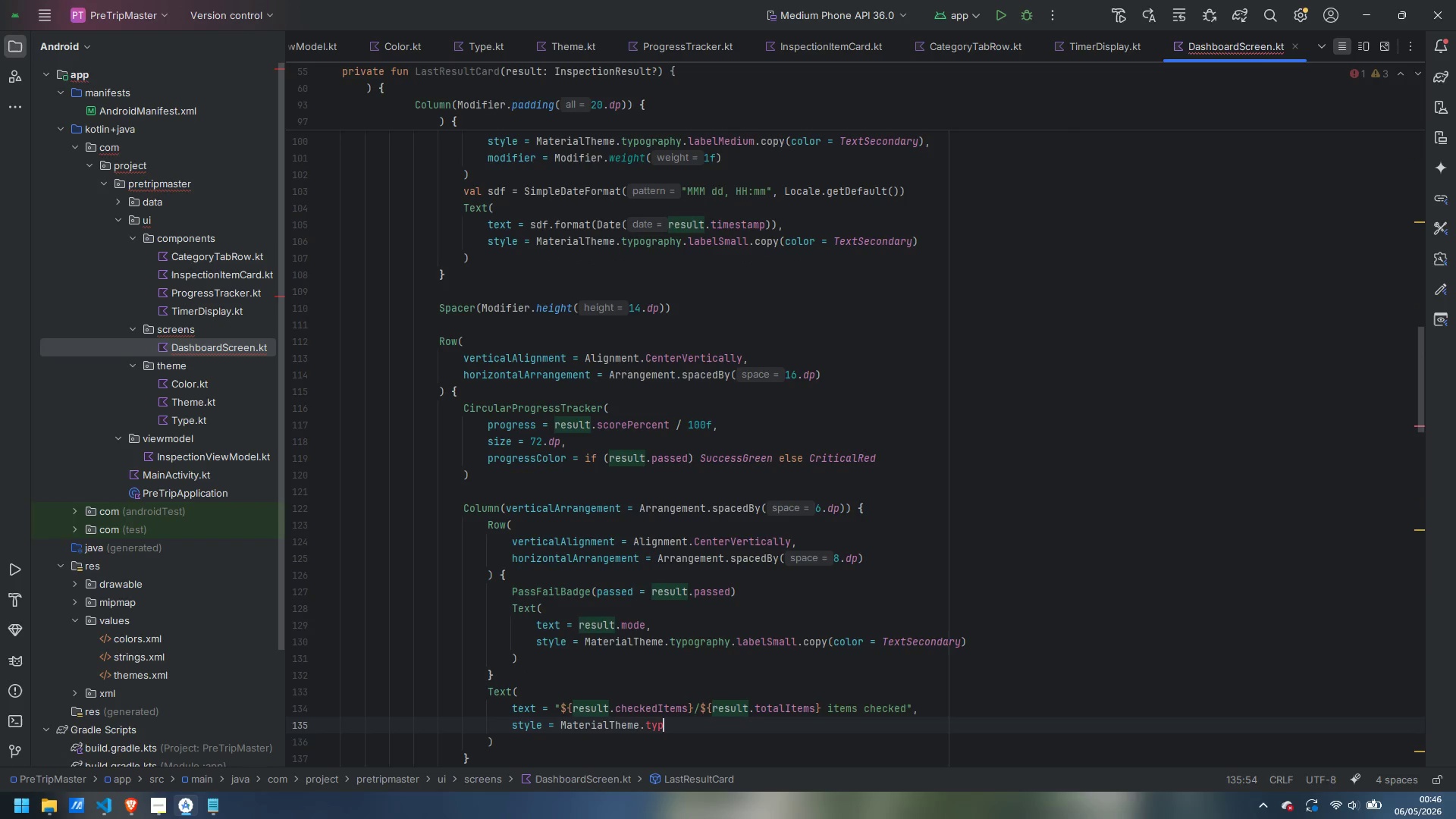 
key(O)
 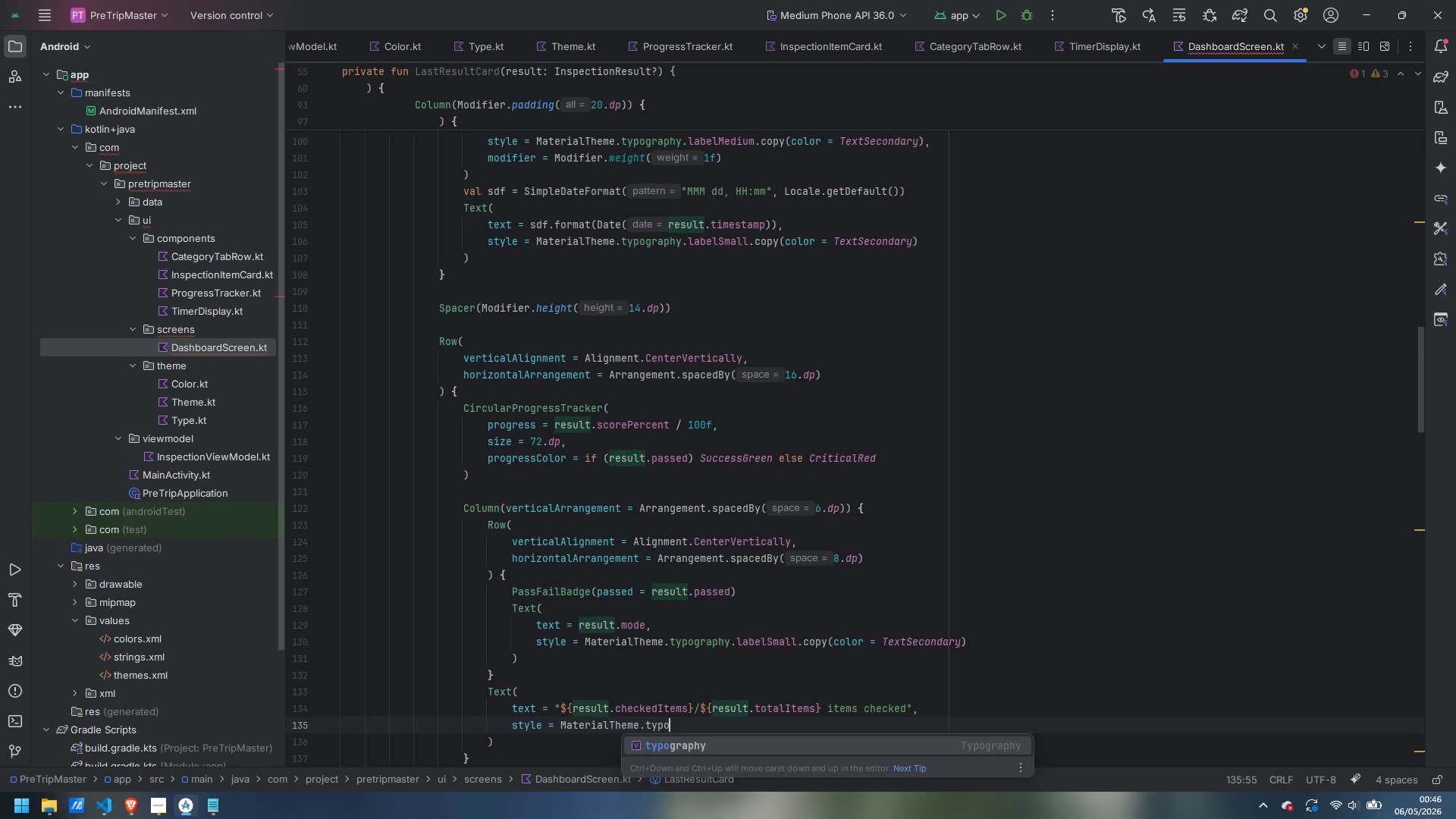 
key(Enter)
 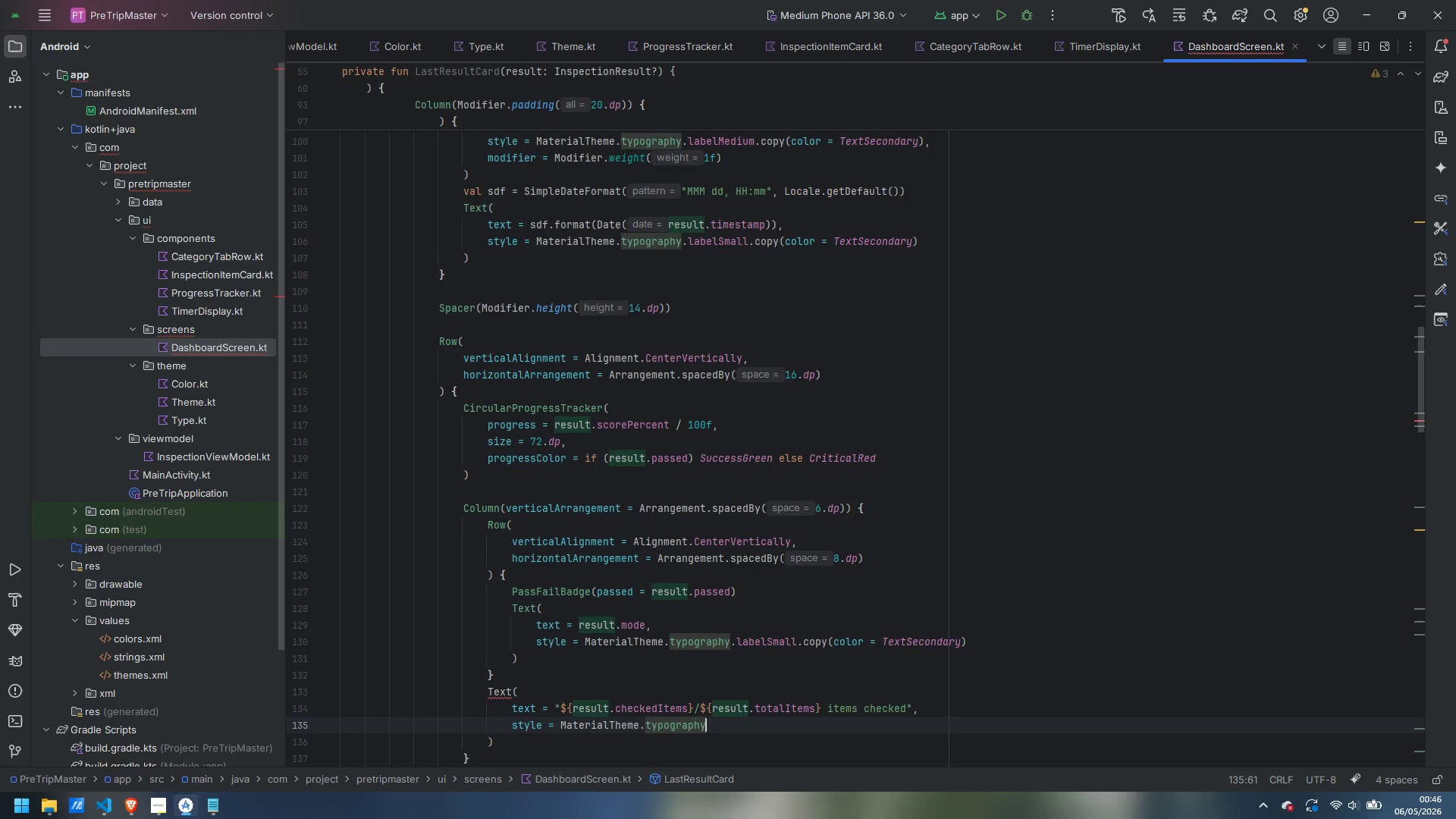 
type(.ody)
 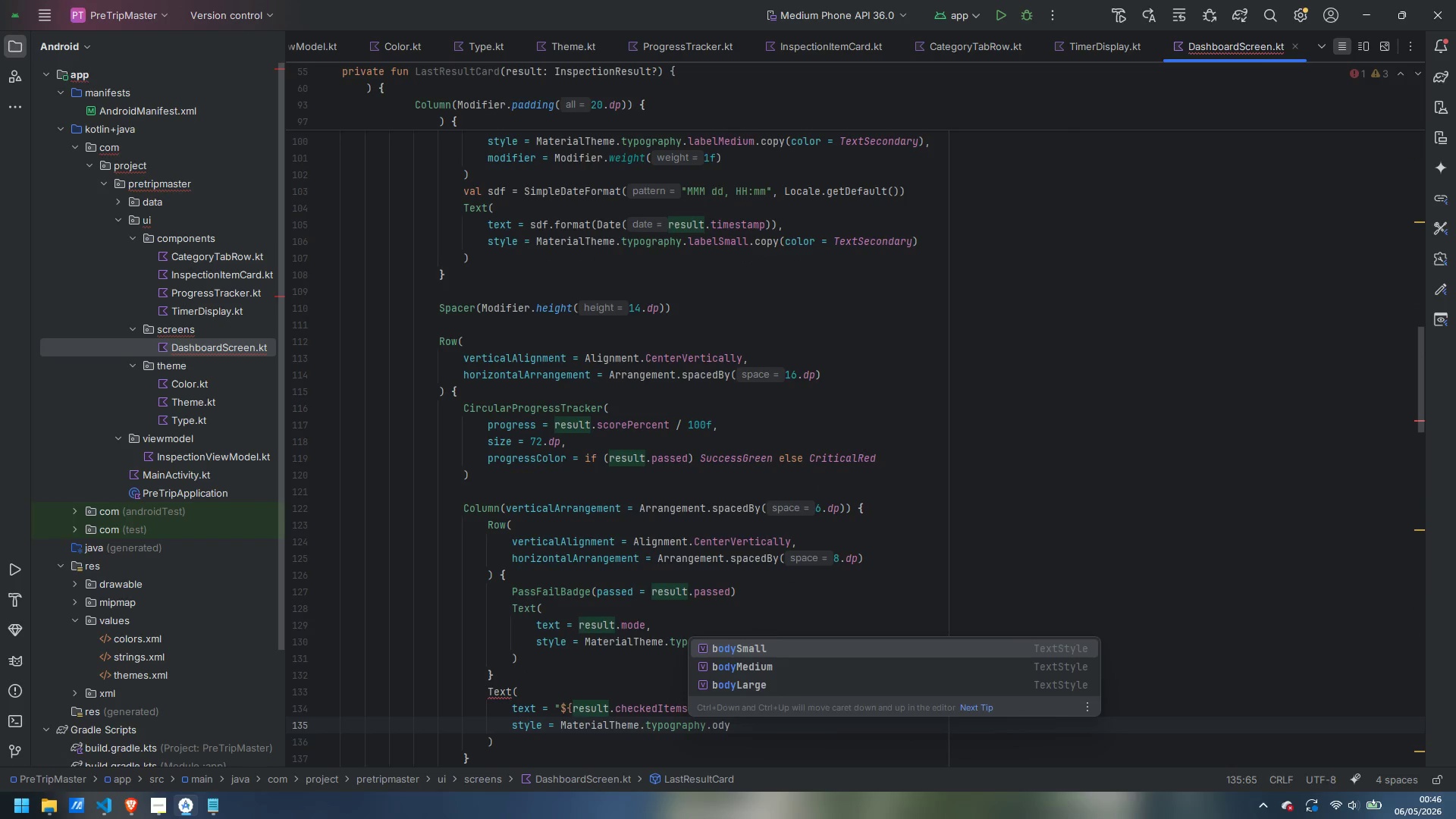 
key(Enter)
 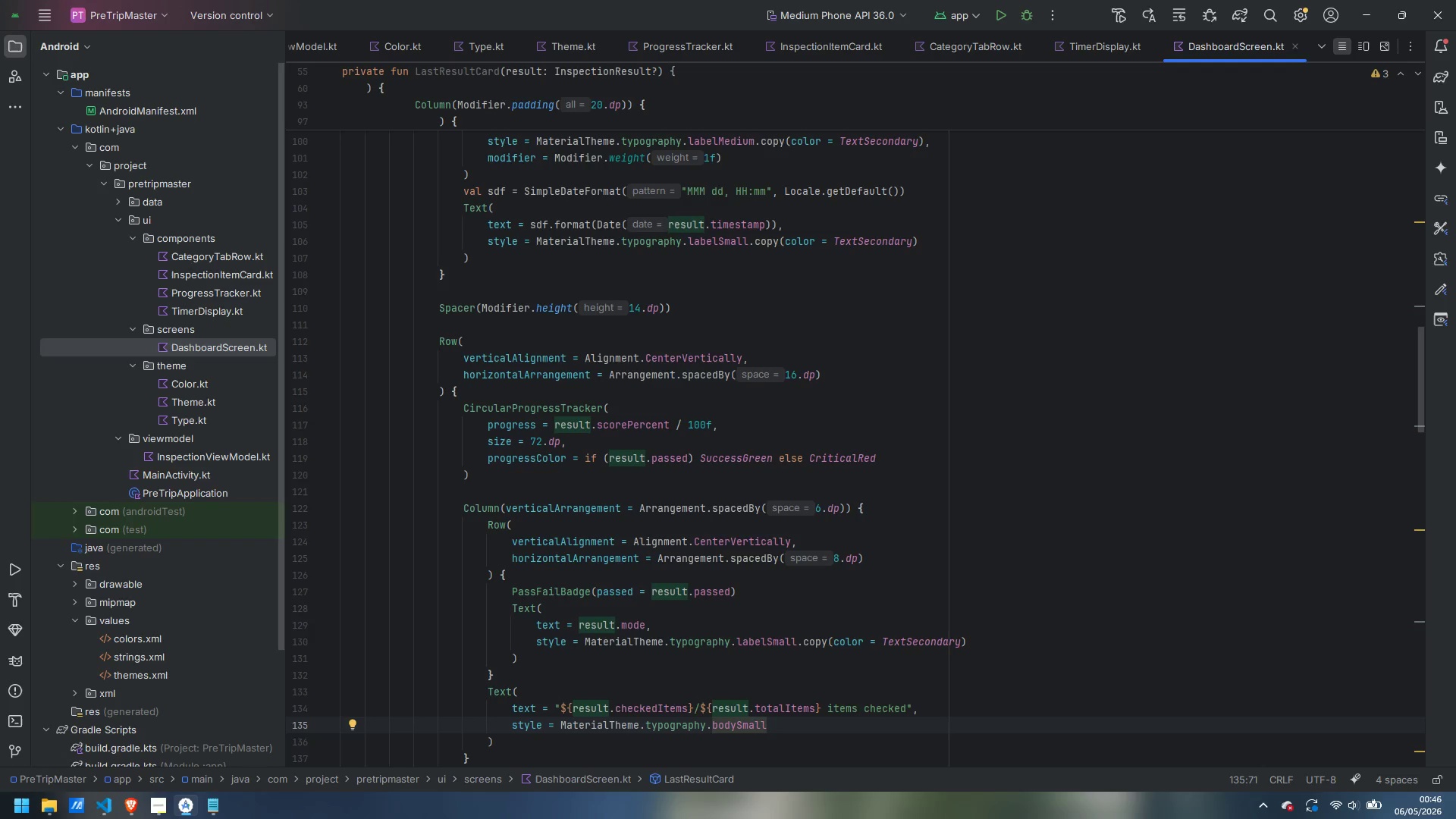 
key(ArrowDown)
 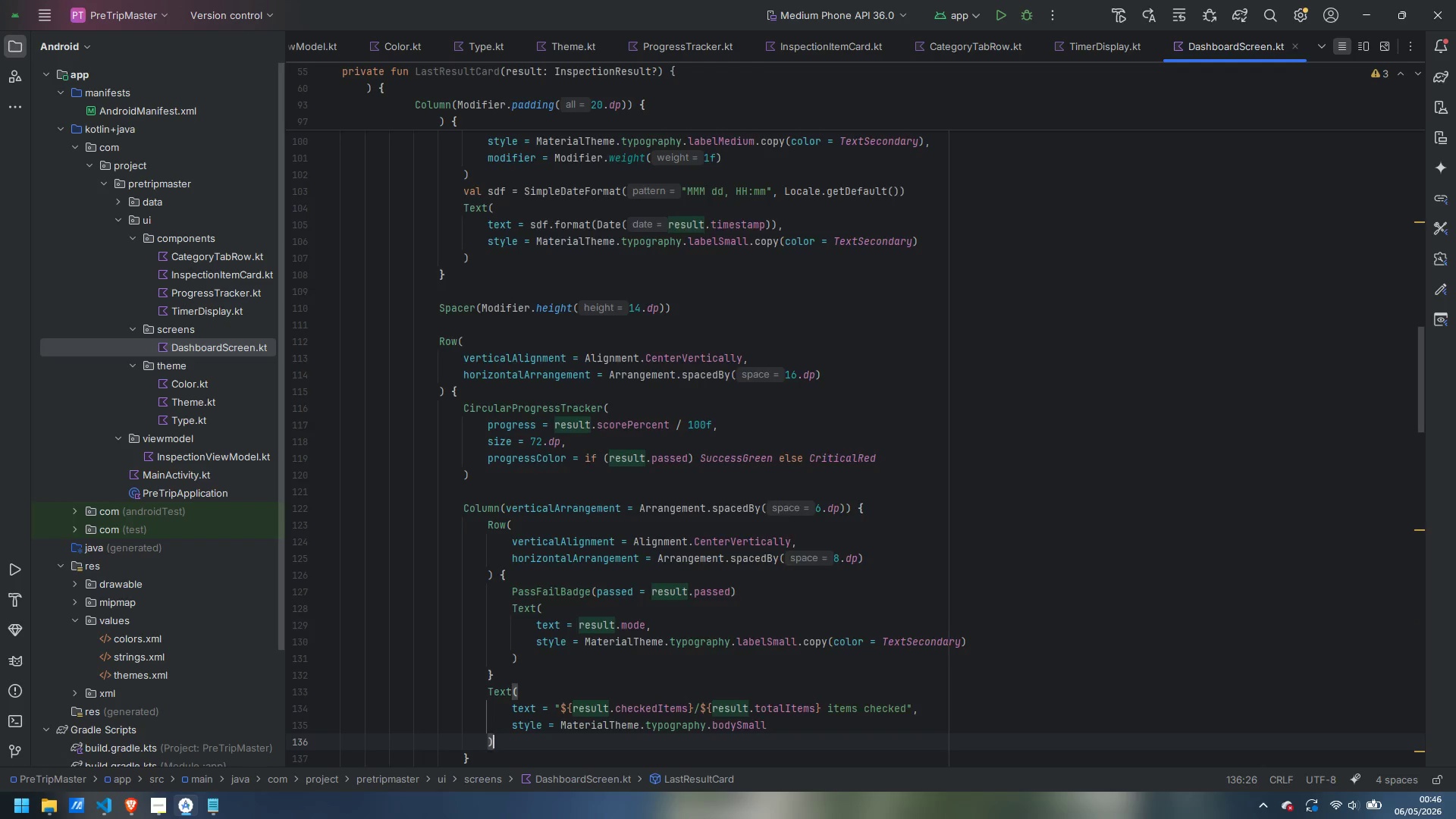 
key(Enter)
 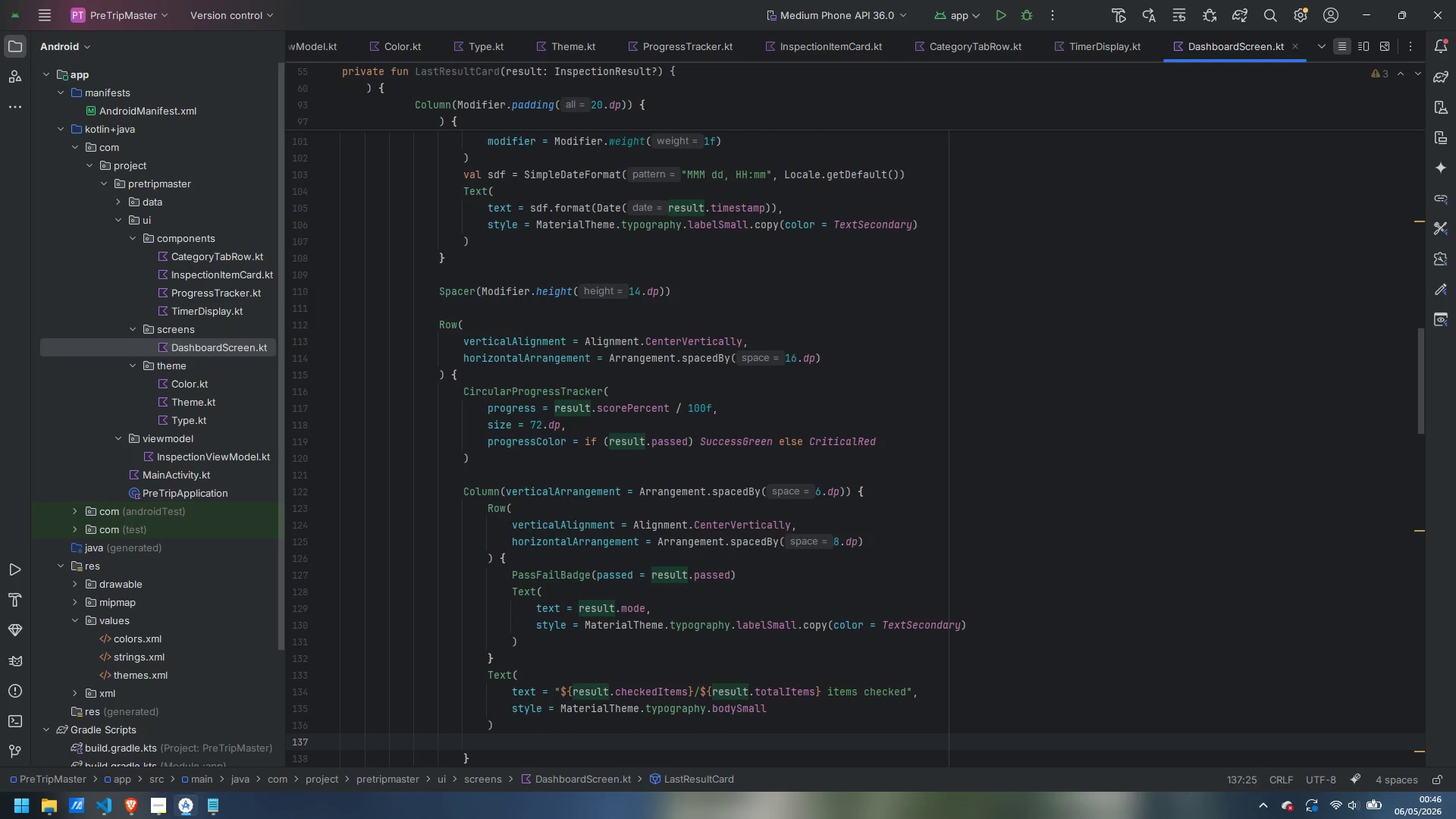 
type(if (result.wea)
 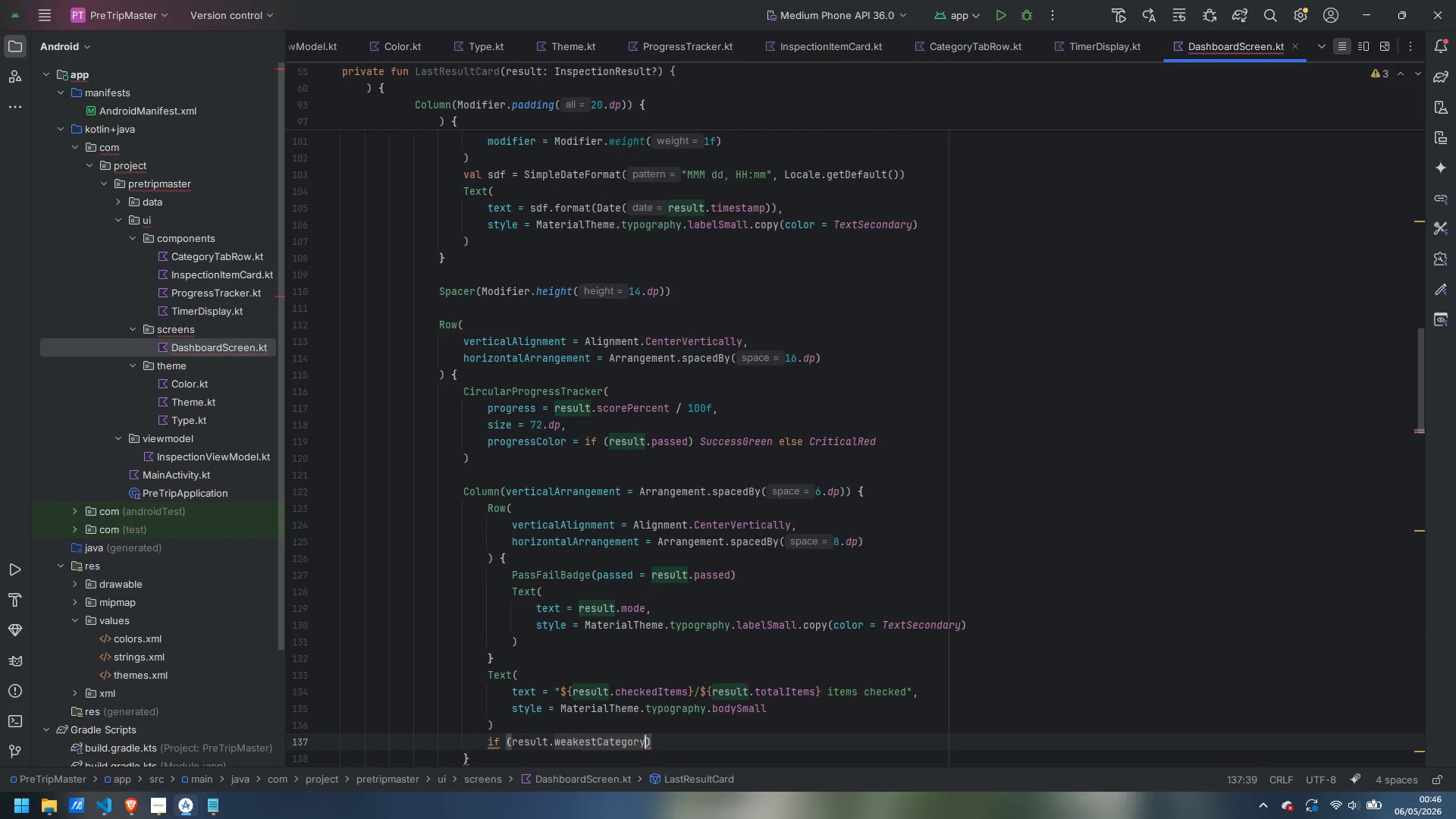 
 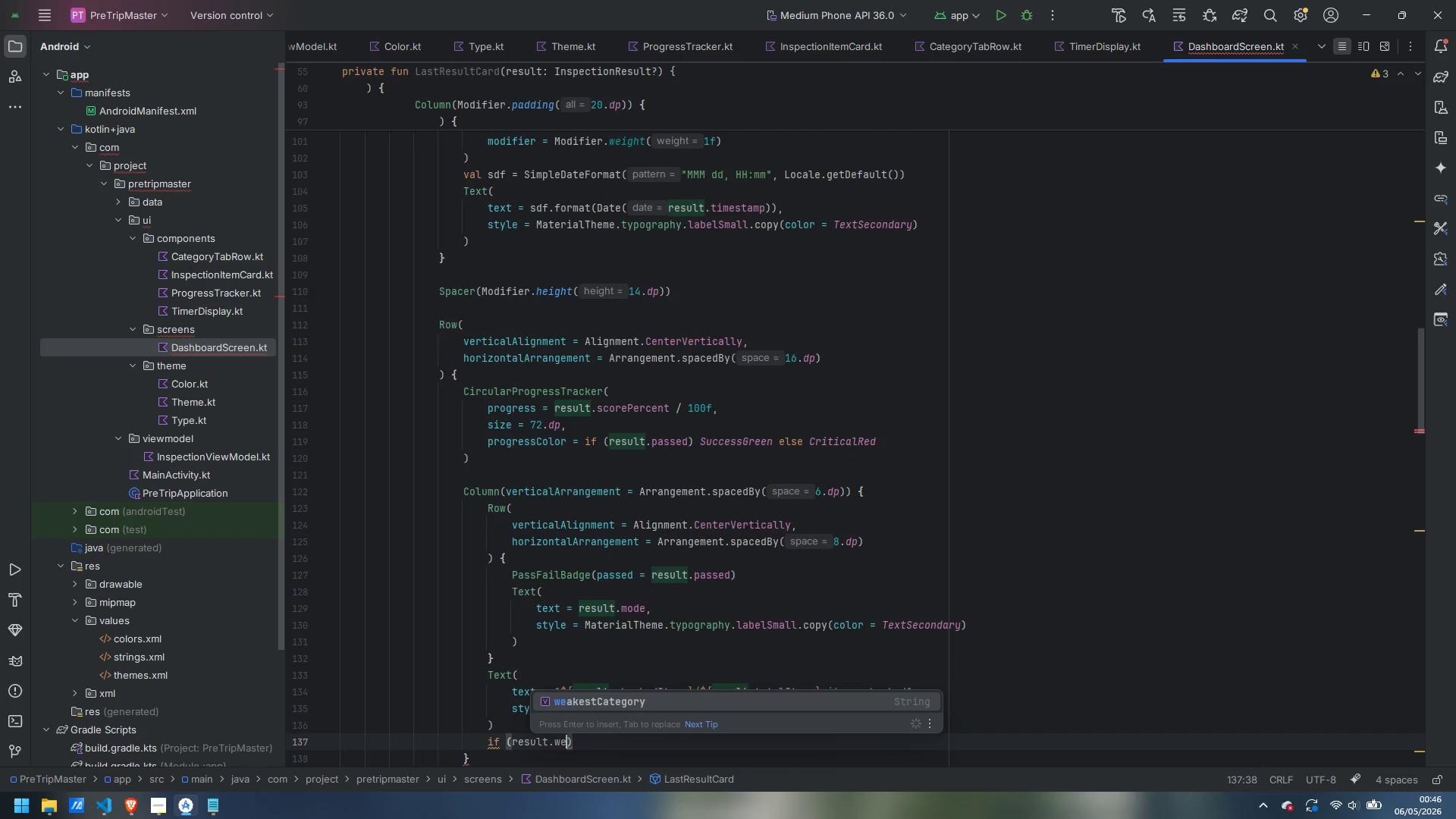 
key(Enter)
 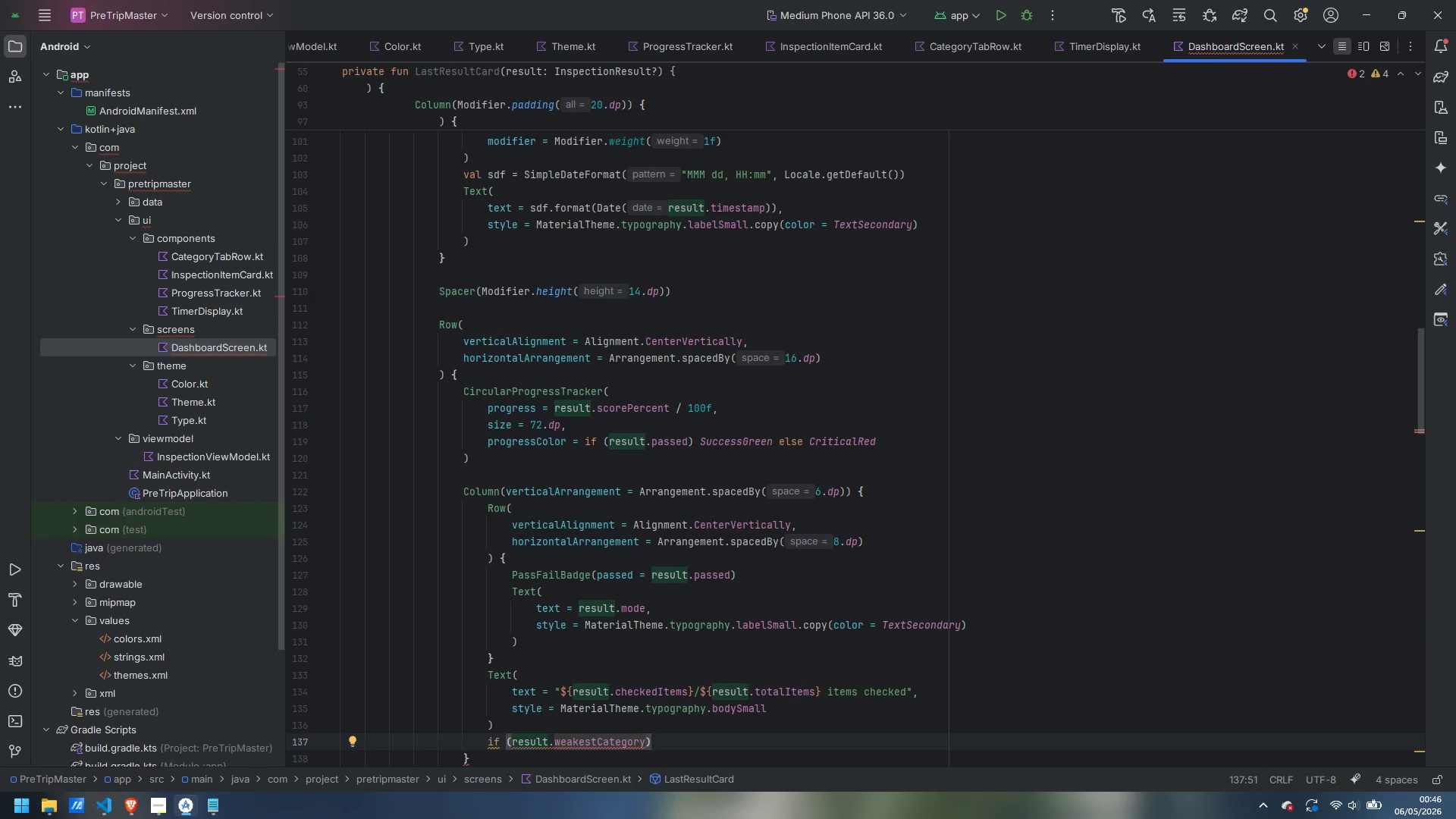 
type(.isNo)
 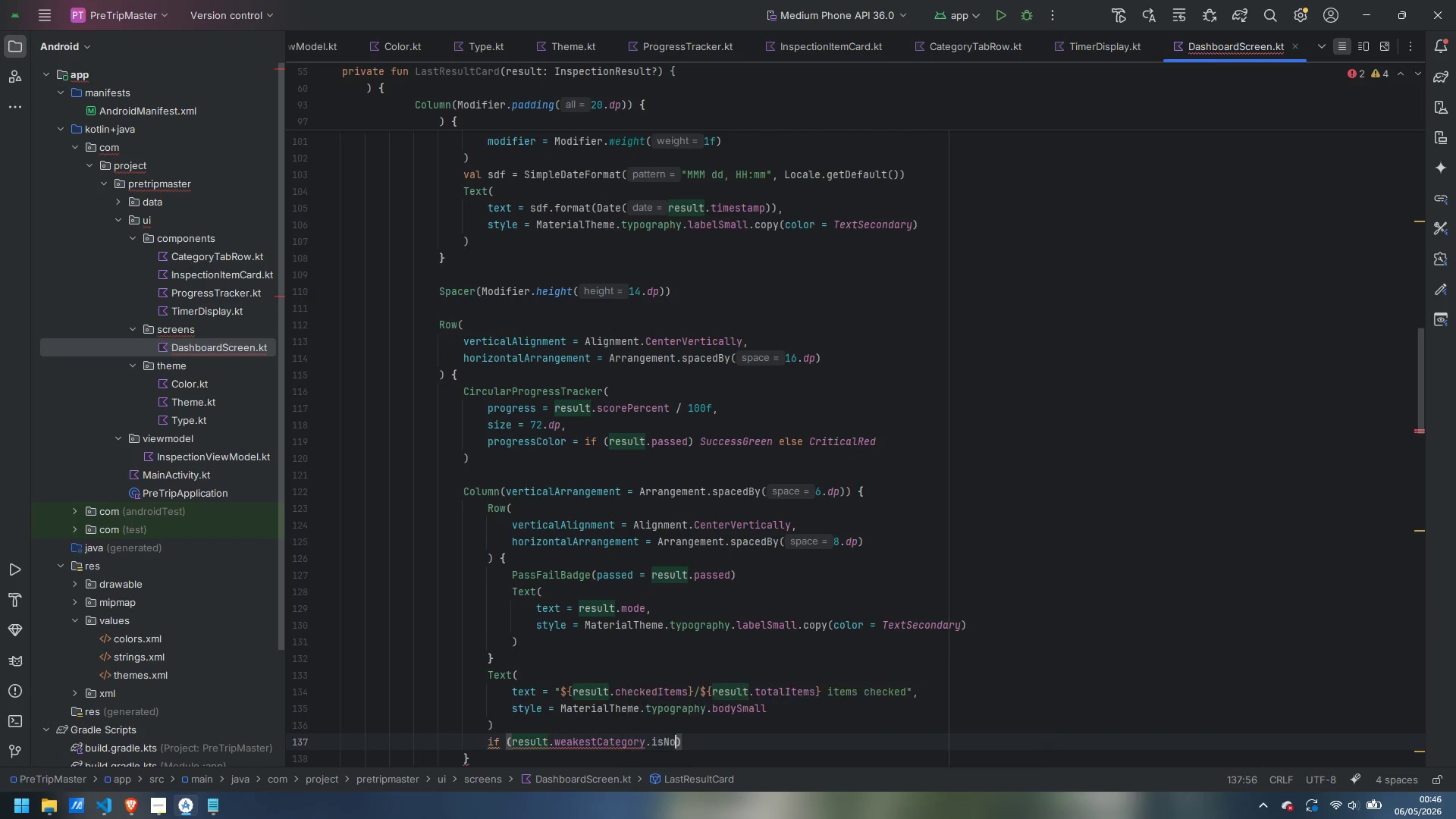 
key(Enter)
 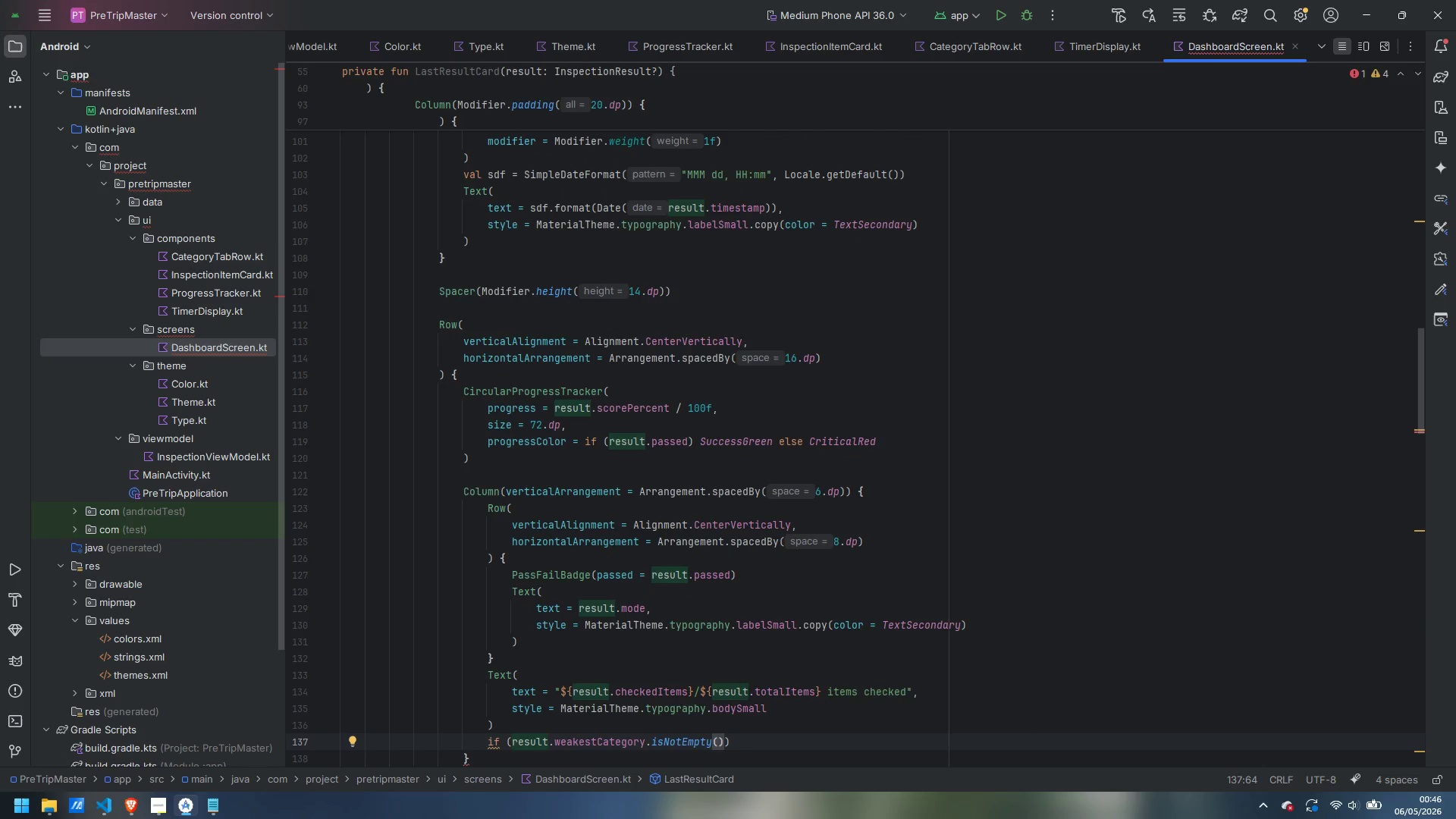 
type( && result.wea)
 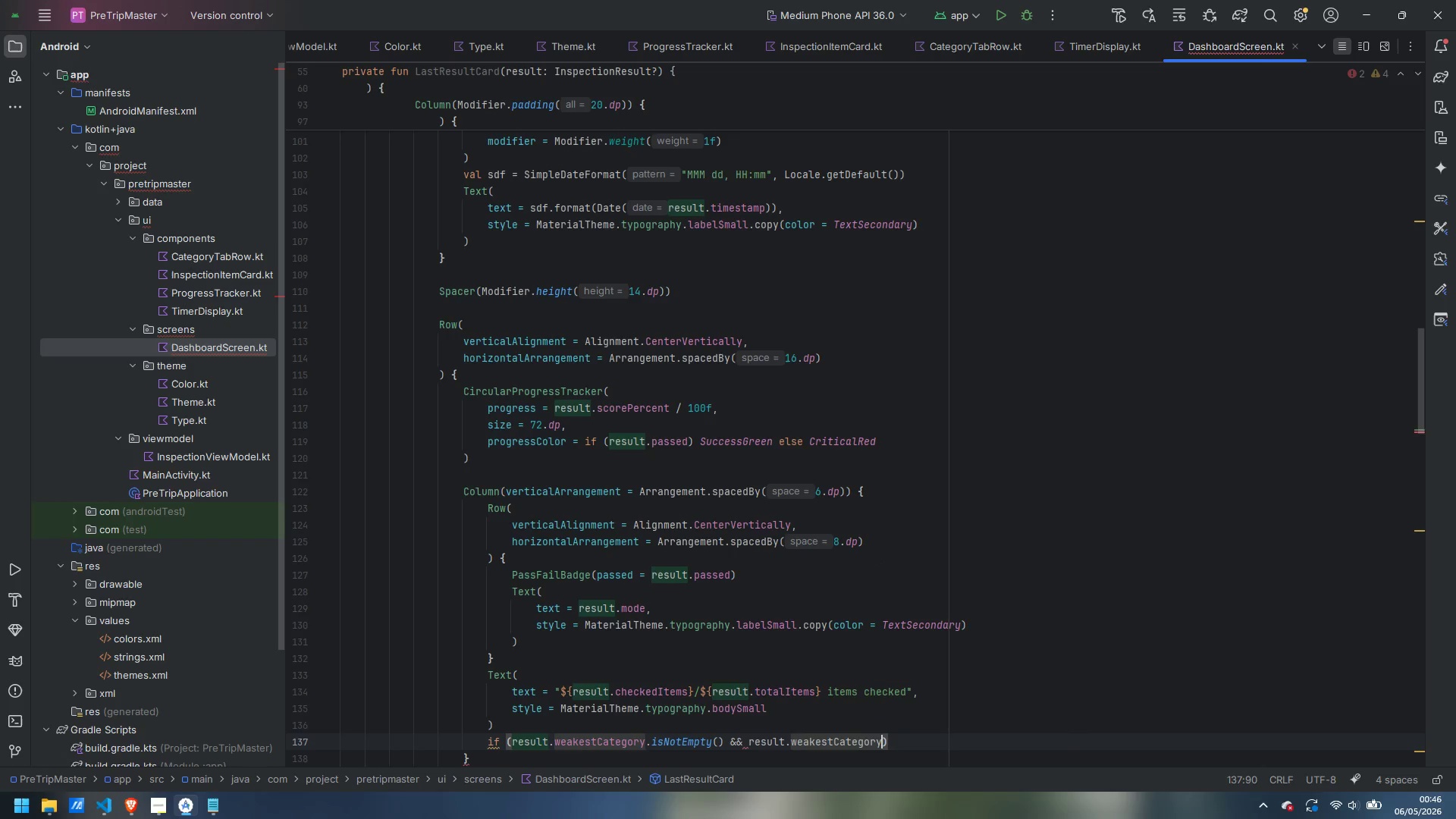 
 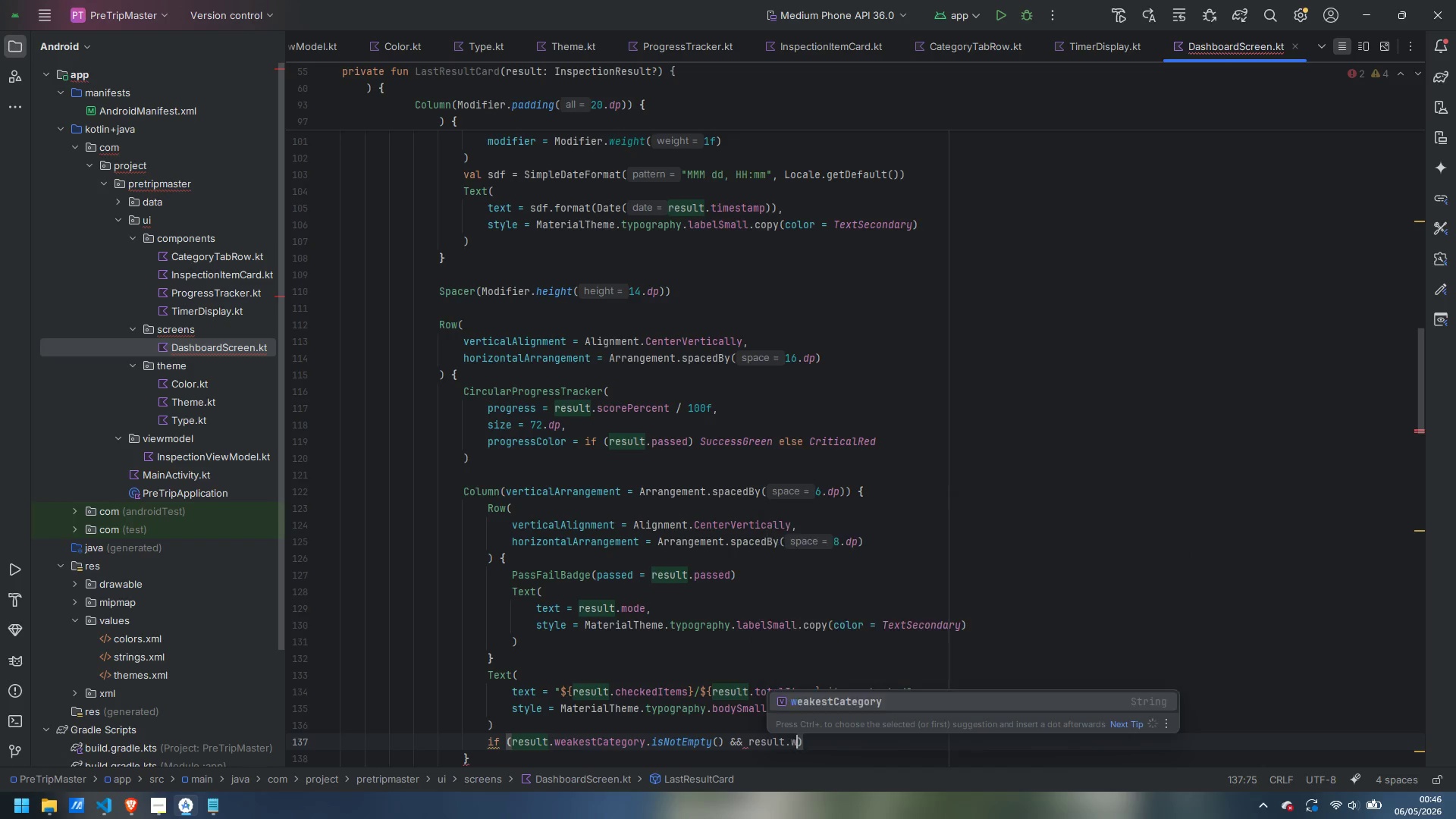 
key(Enter)
 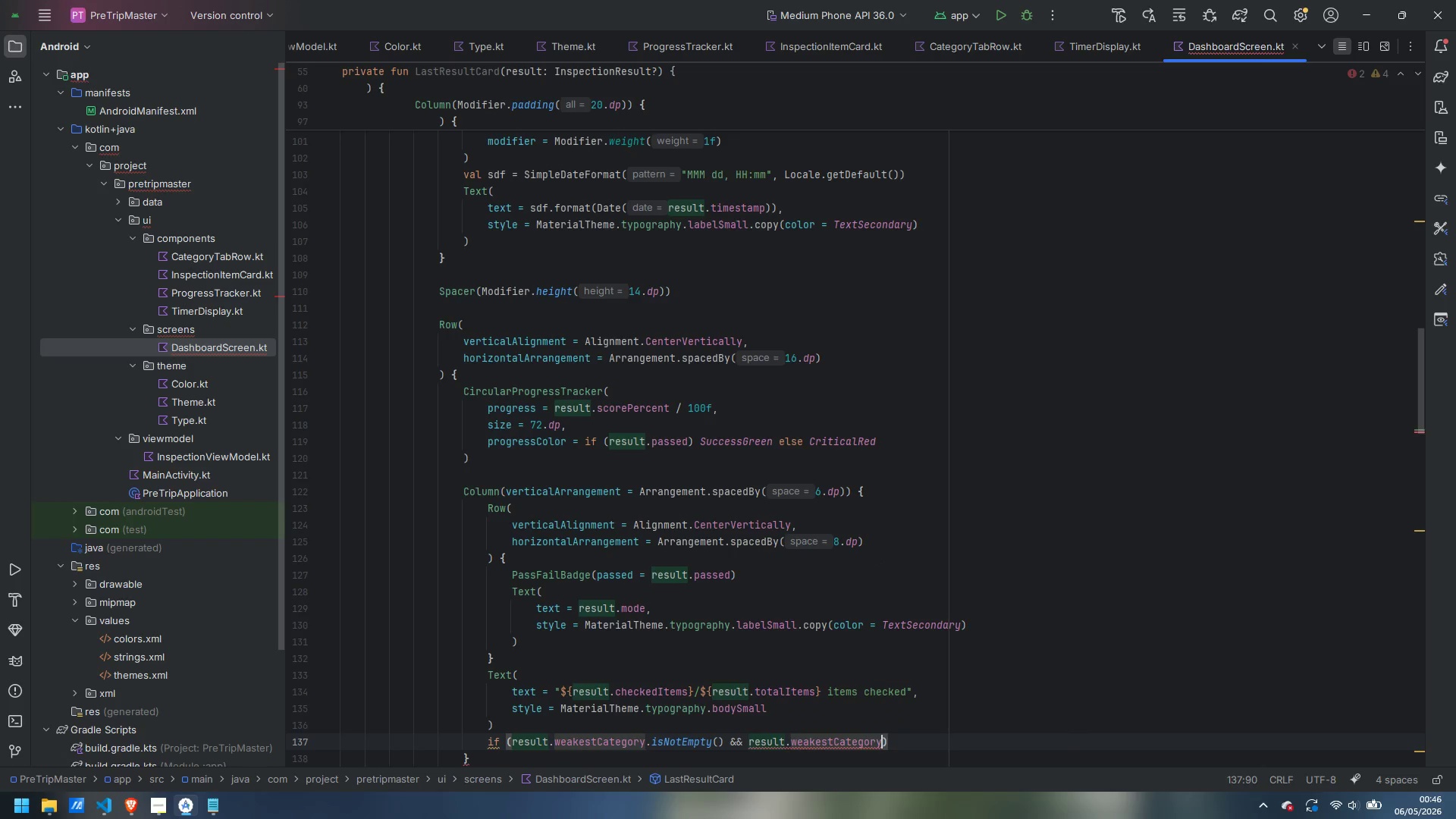 
type( != "None)
 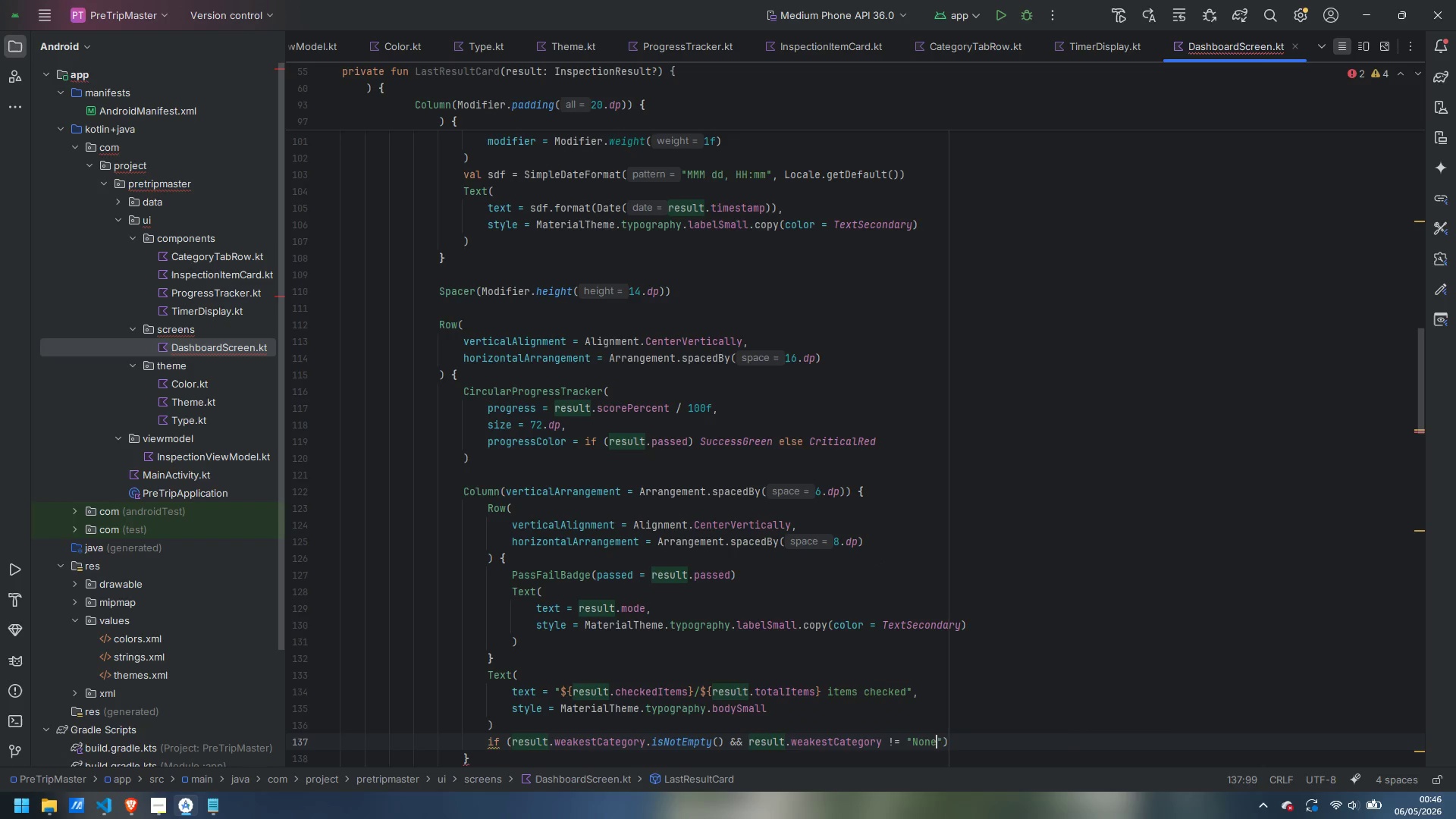 
key(ArrowRight)
 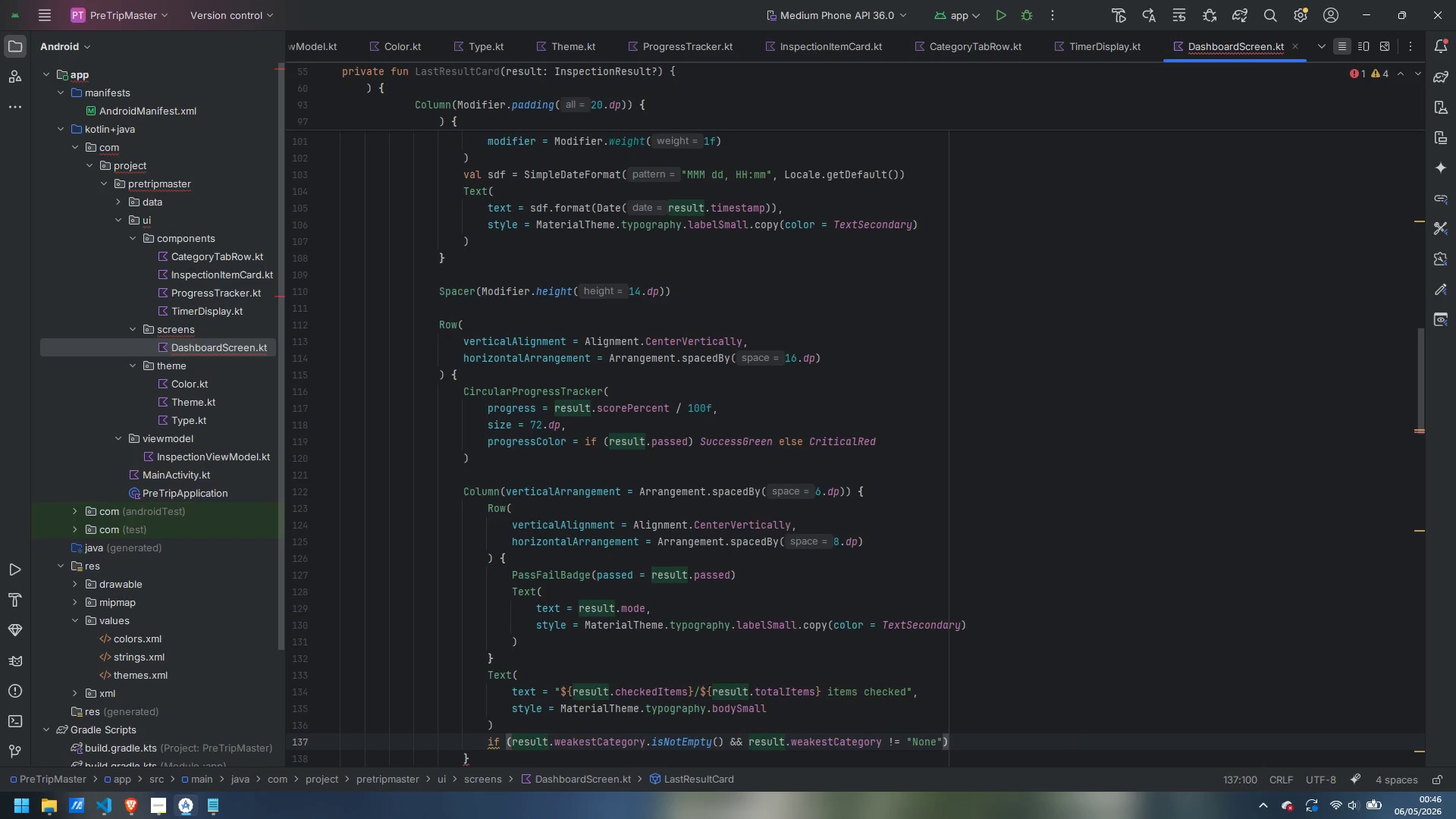 
key(ArrowRight)
 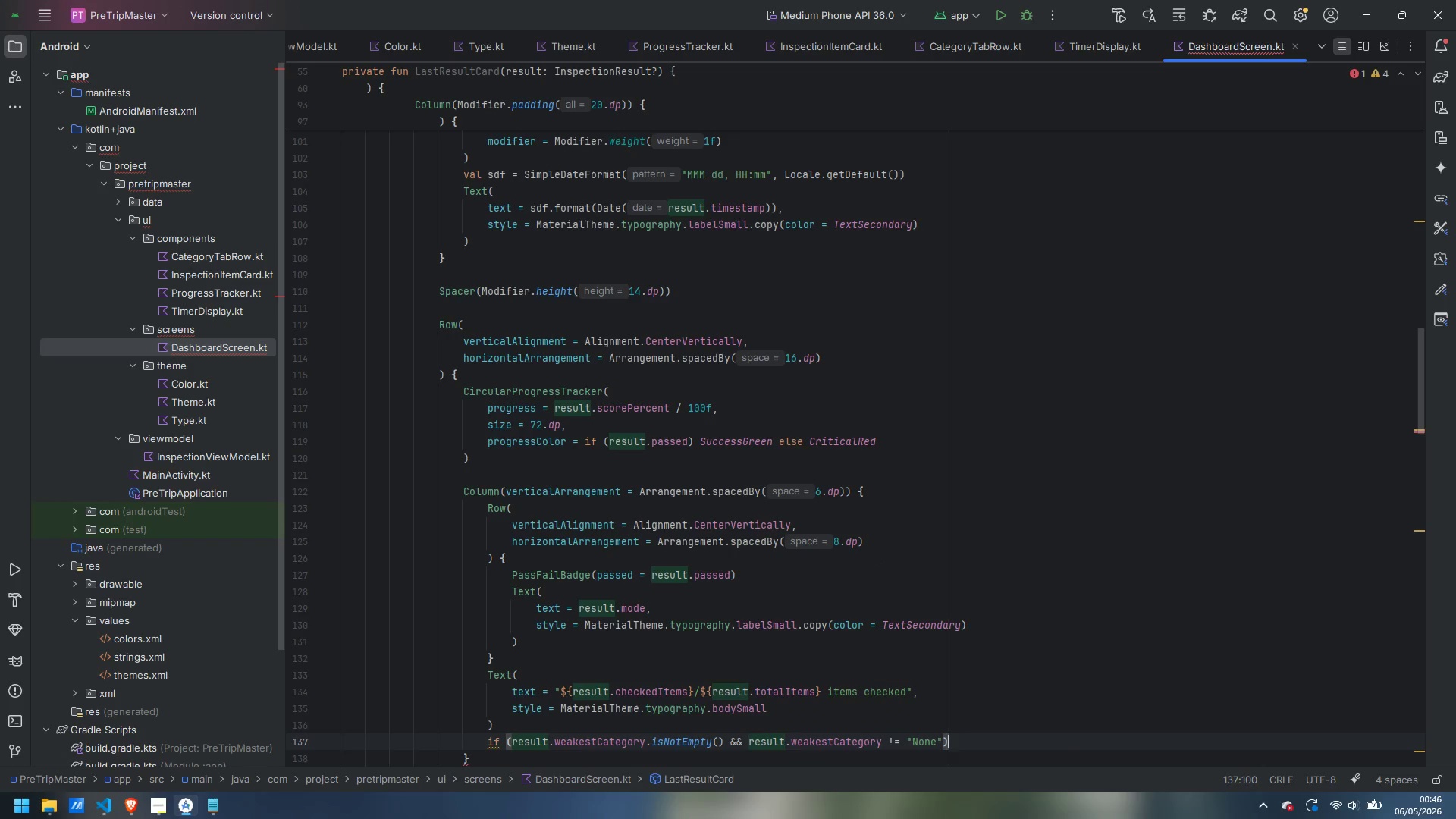 
key(Space)
 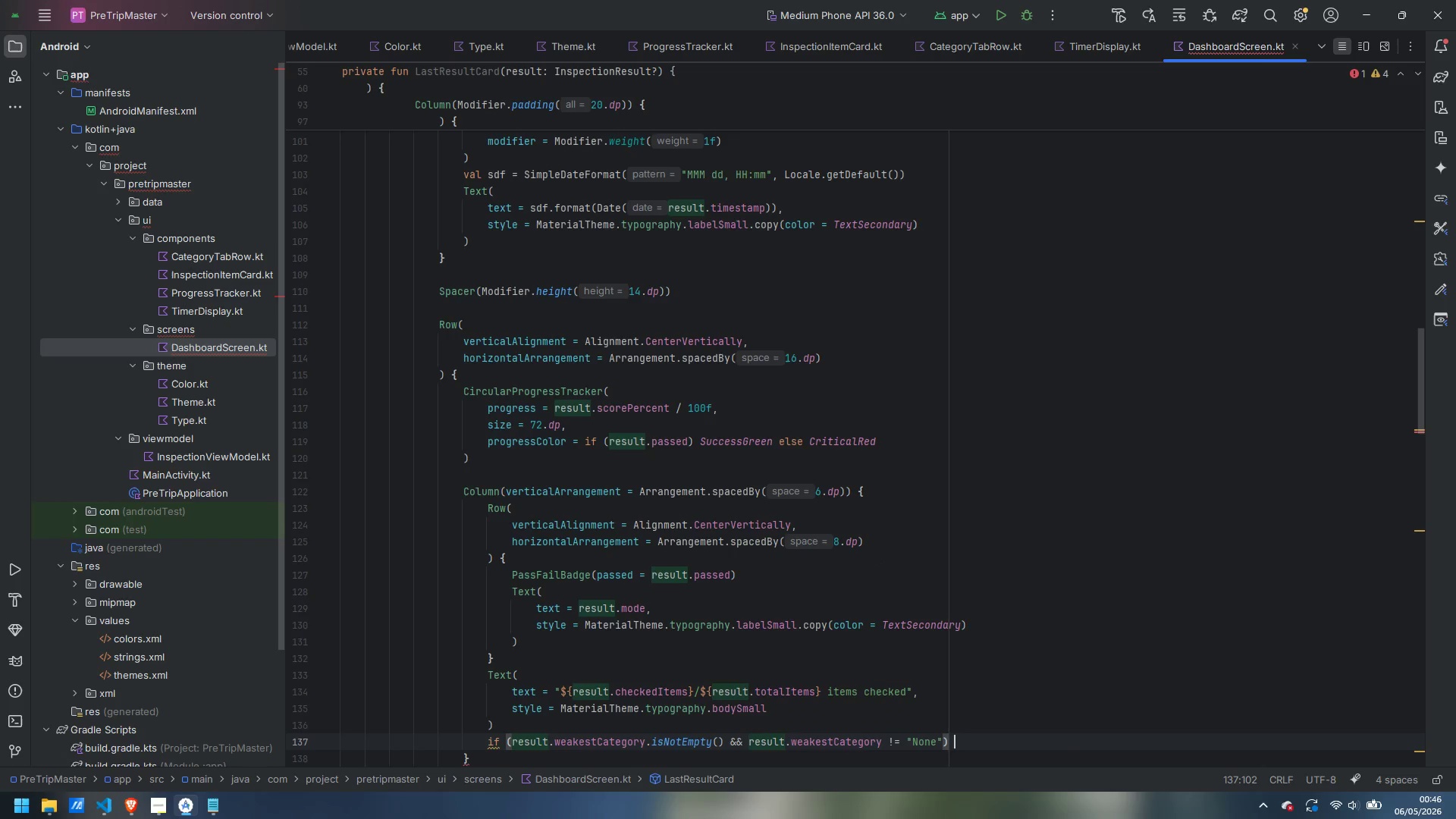 
key(Shift+BracketLeft)
 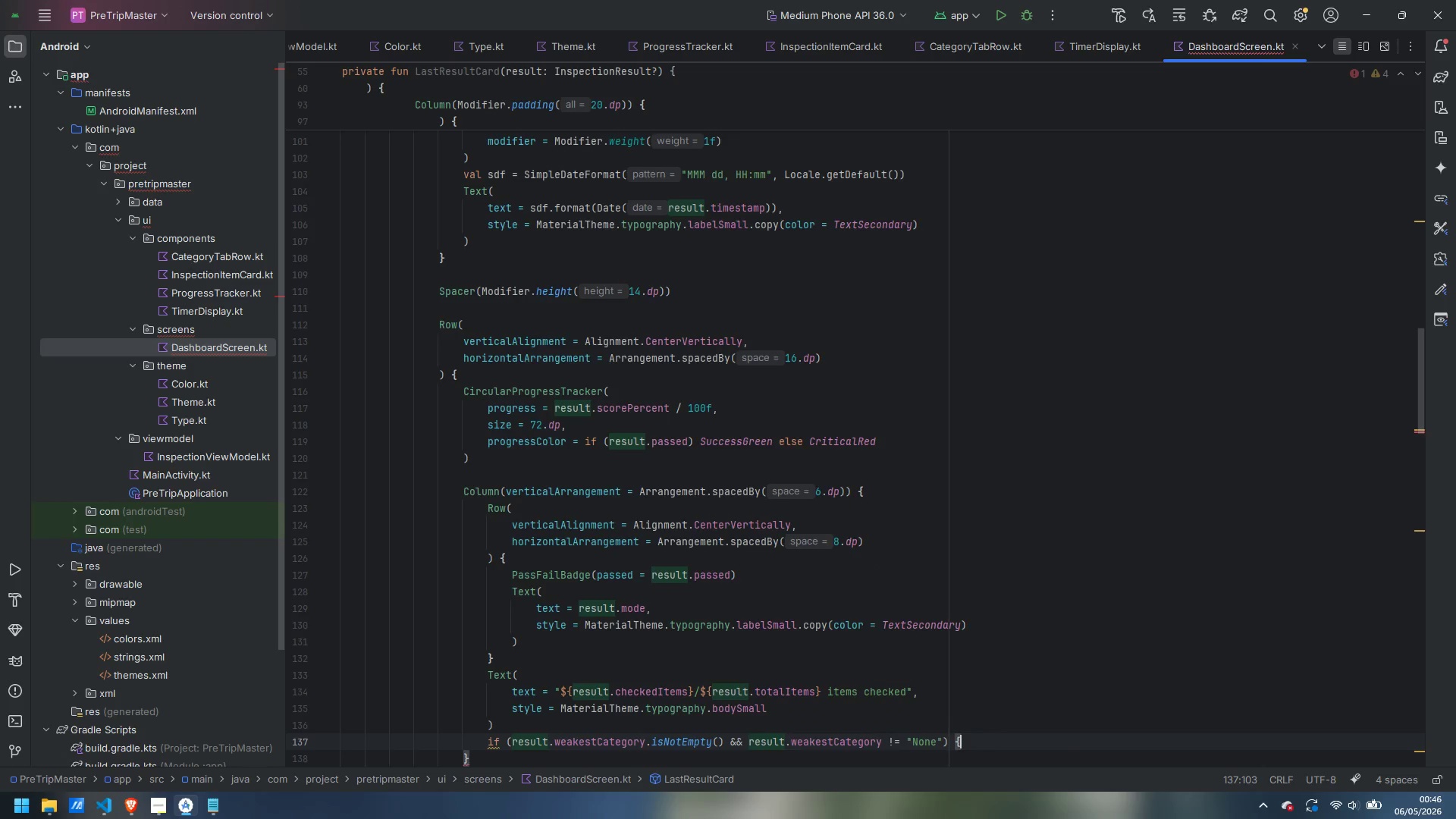 
key(Enter)
 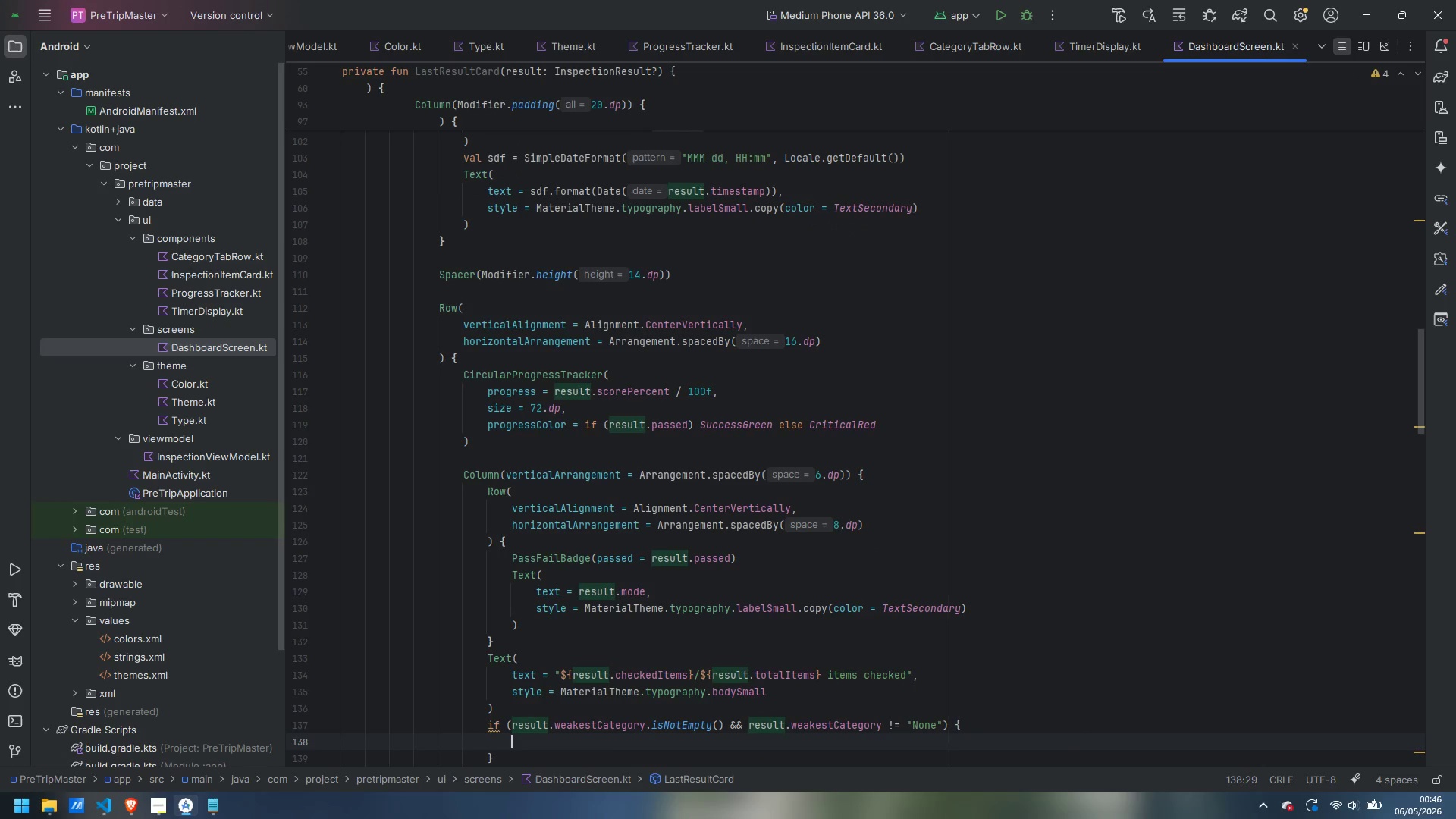 
type(Row(vertical)
 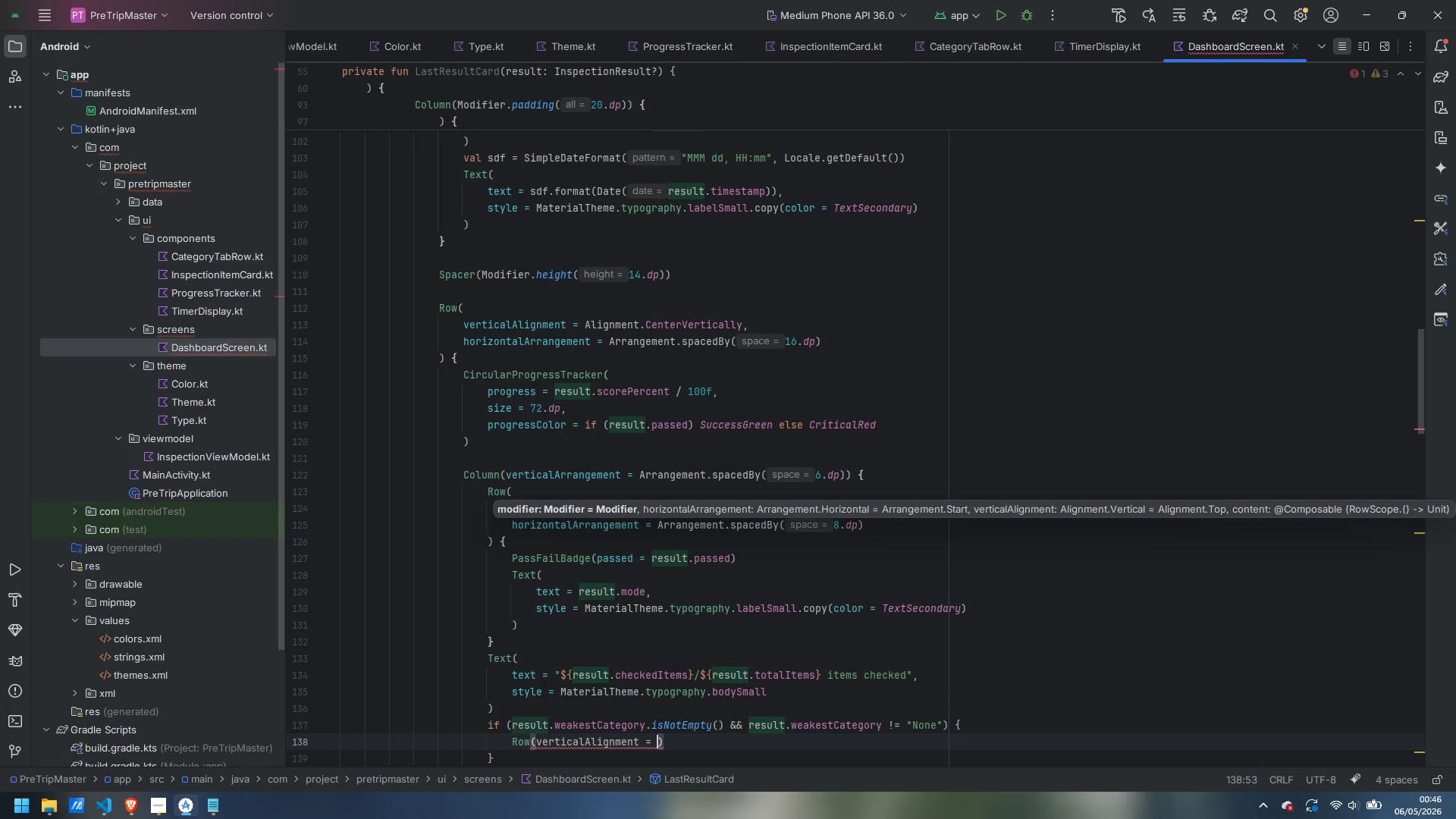 
 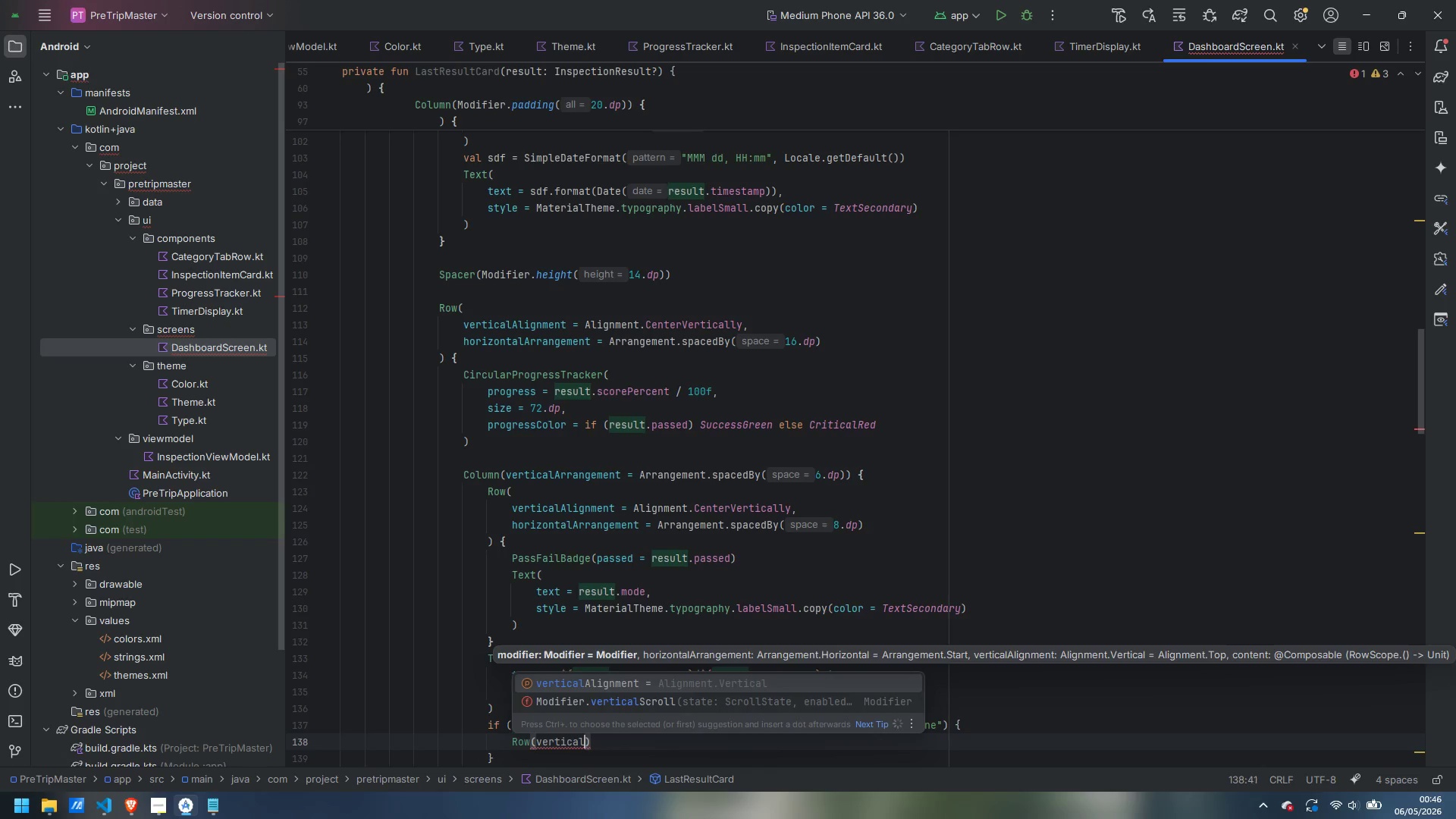 
key(Enter)
 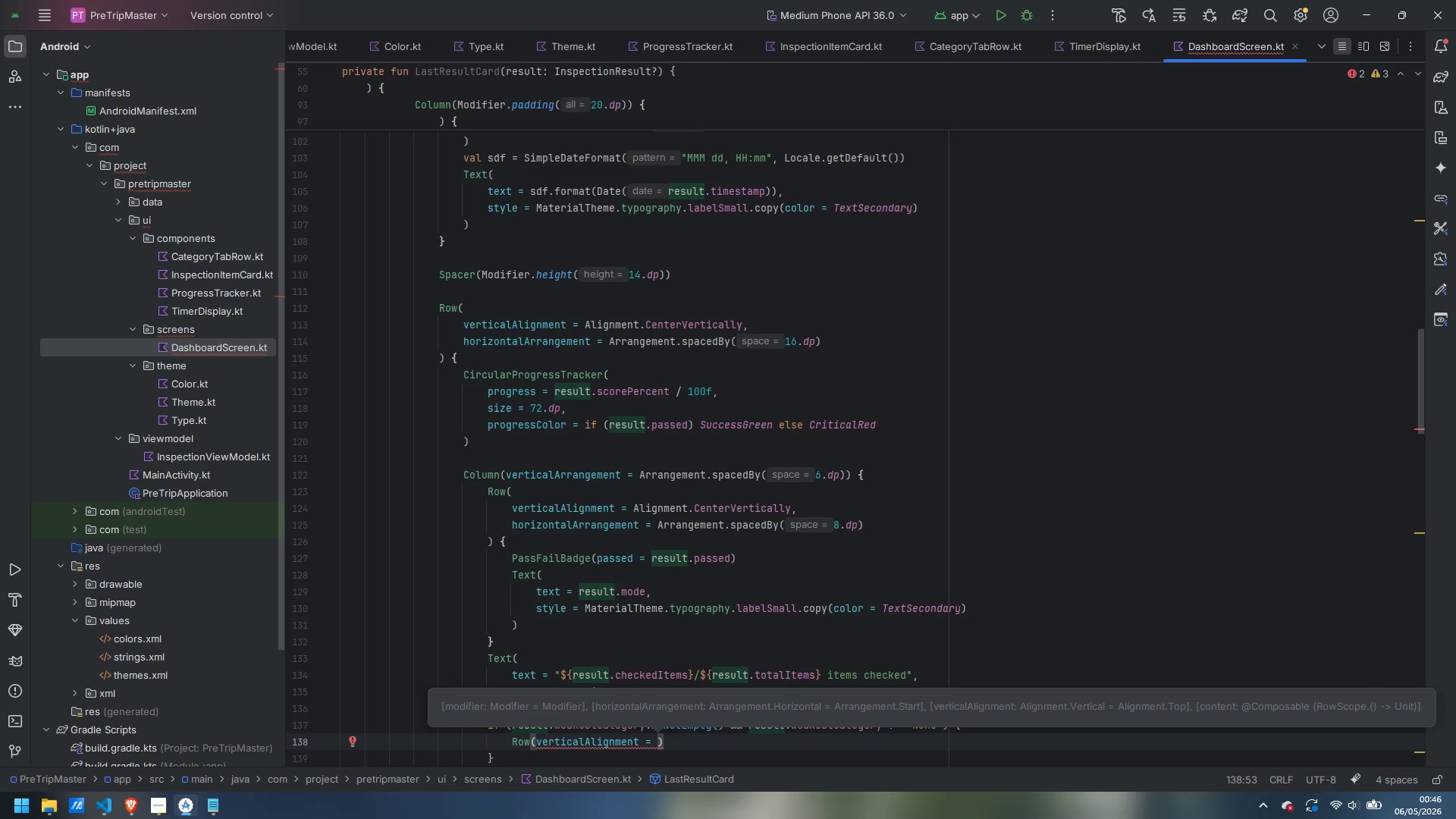 
type(Alignment)
 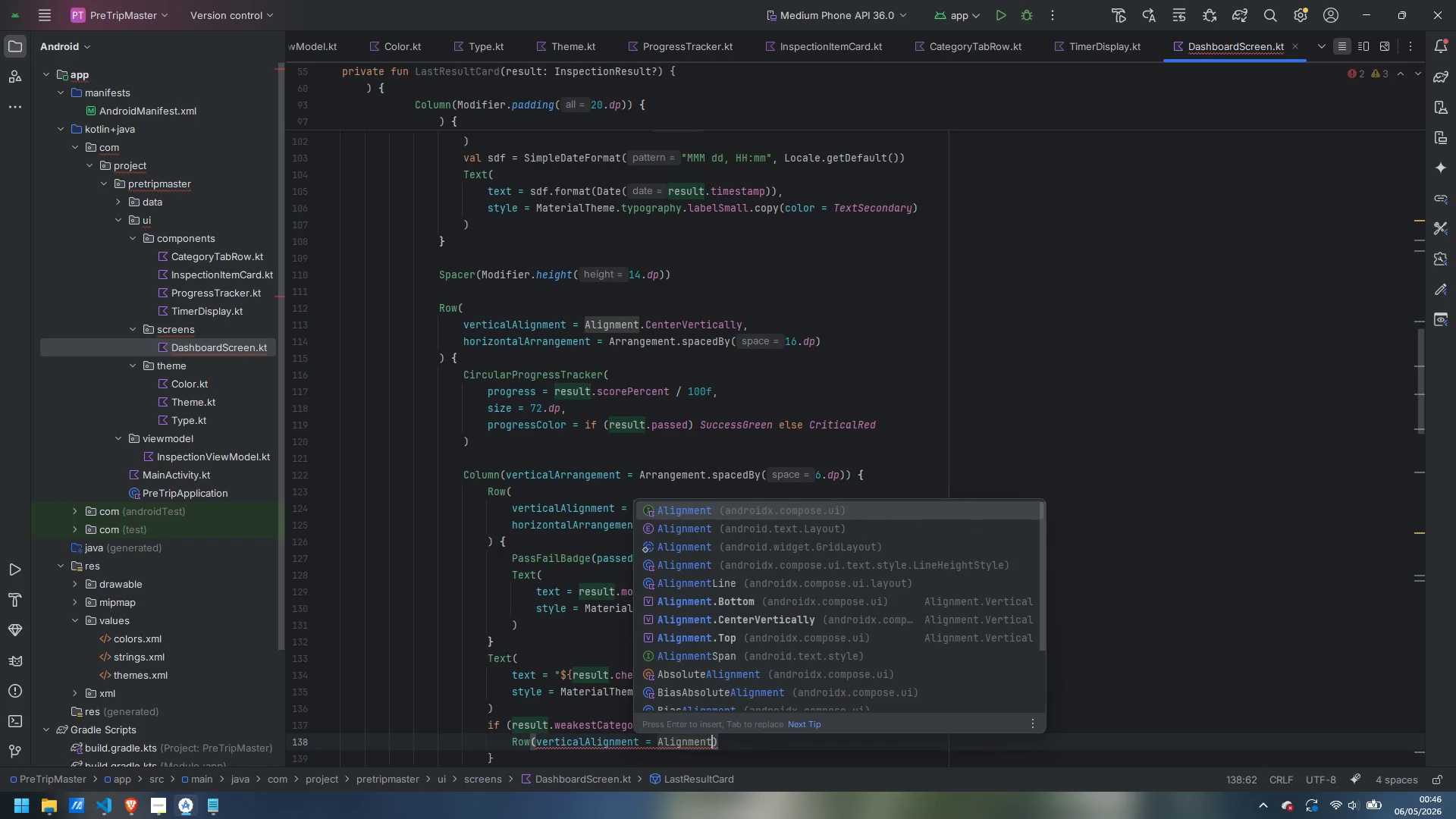 
key(Enter)
 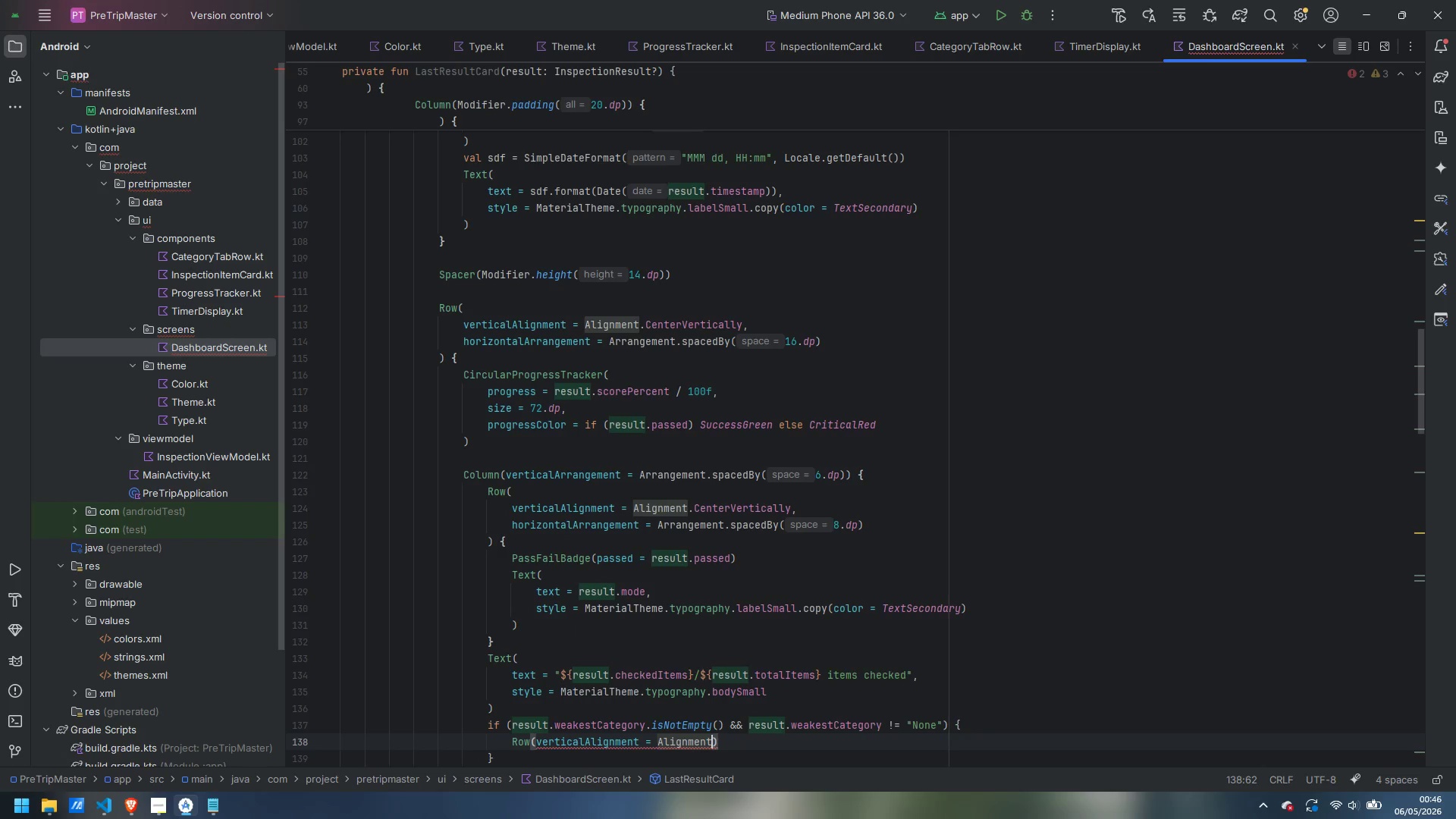 
type(.CenterVe)
 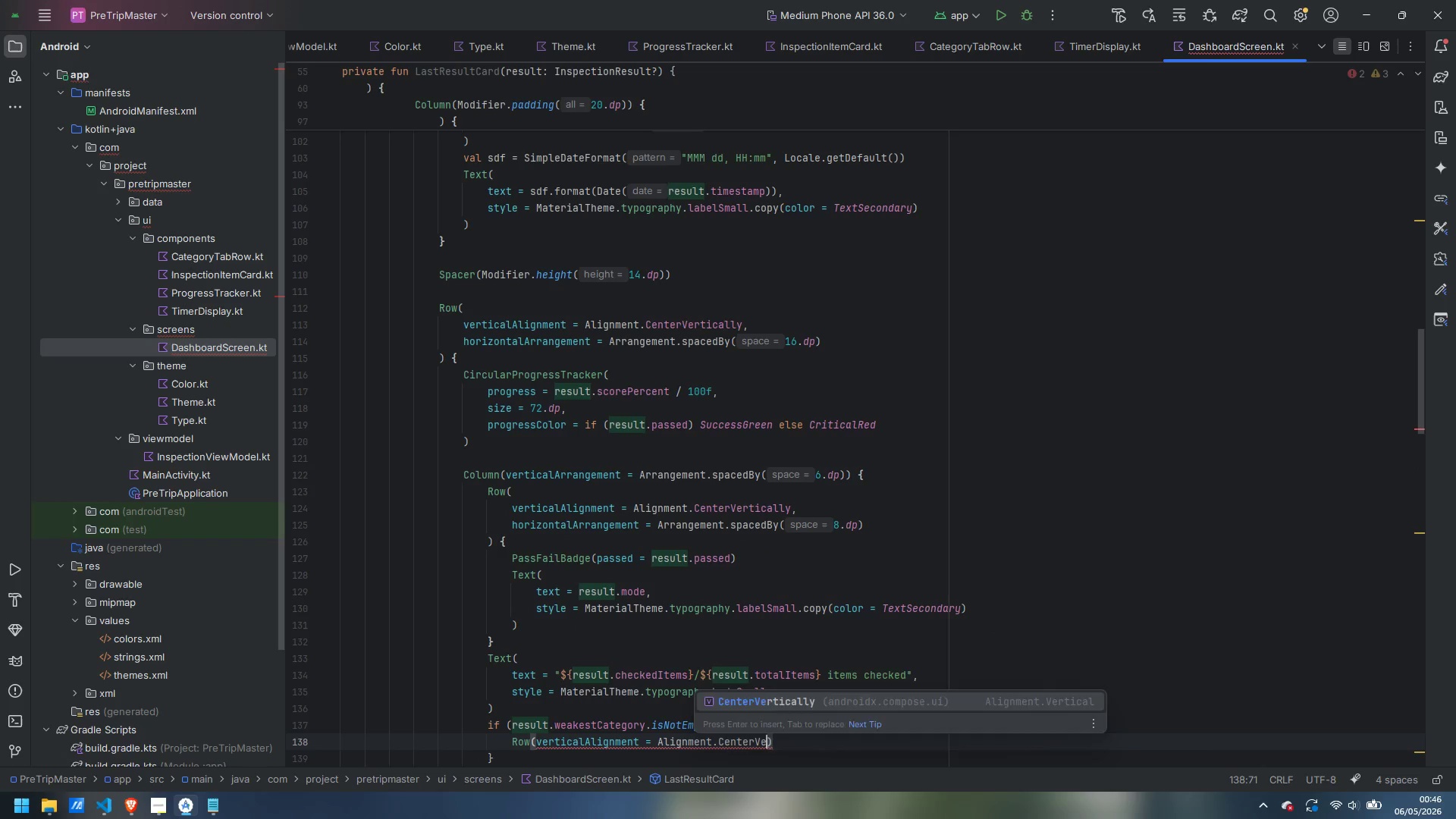 
key(Enter)
 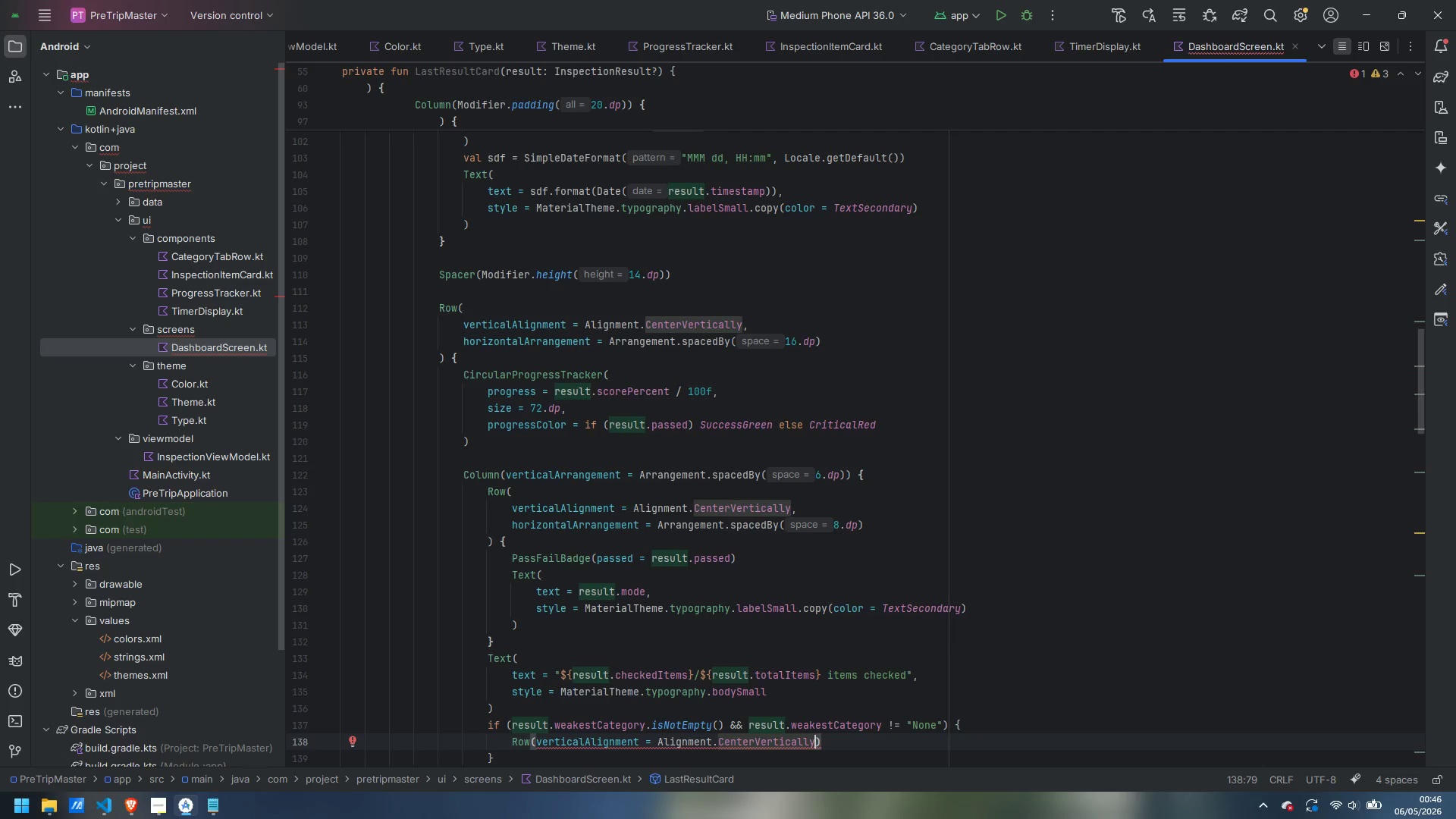 
key(ArrowRight)
 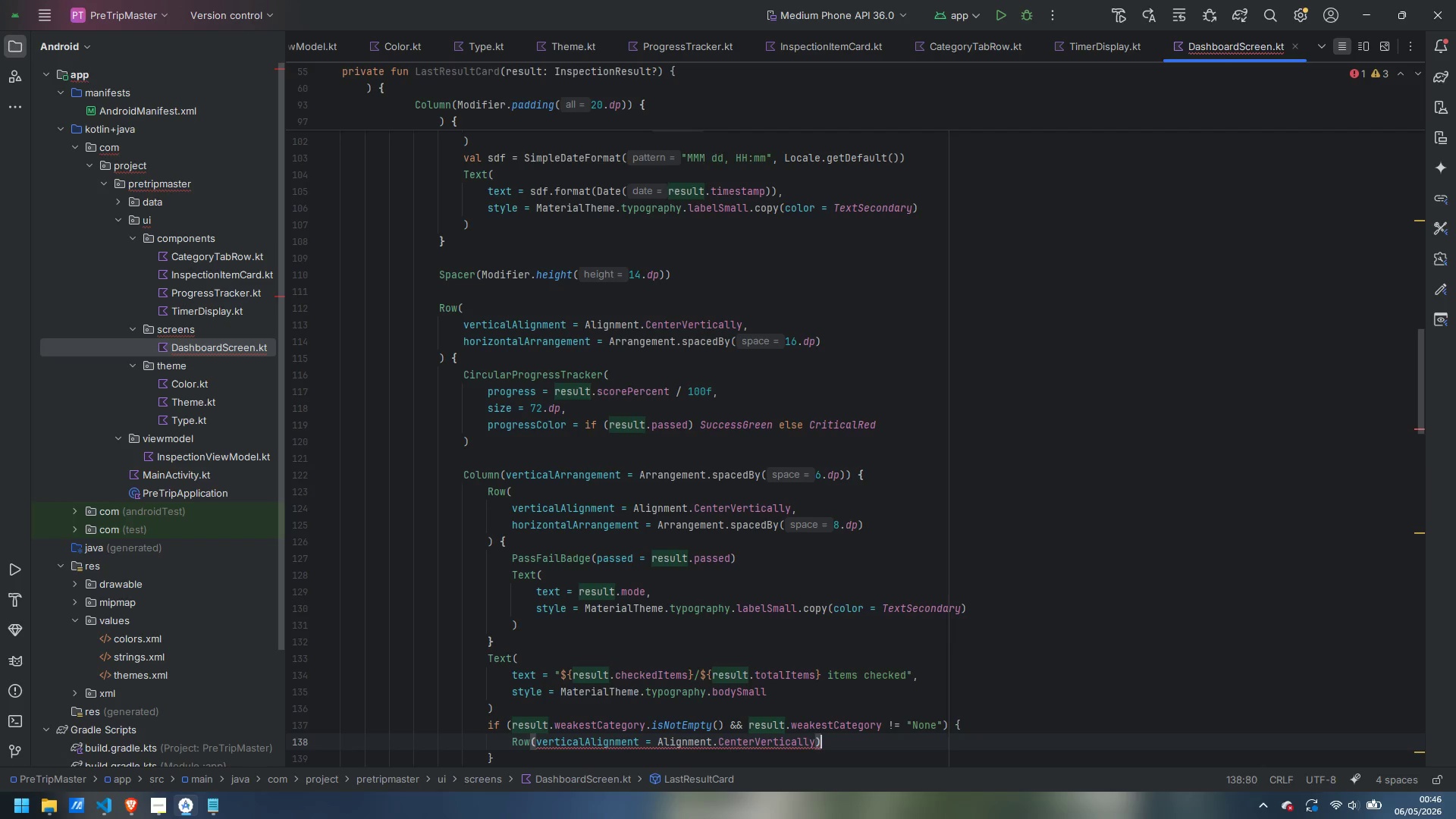 
key(Space)
 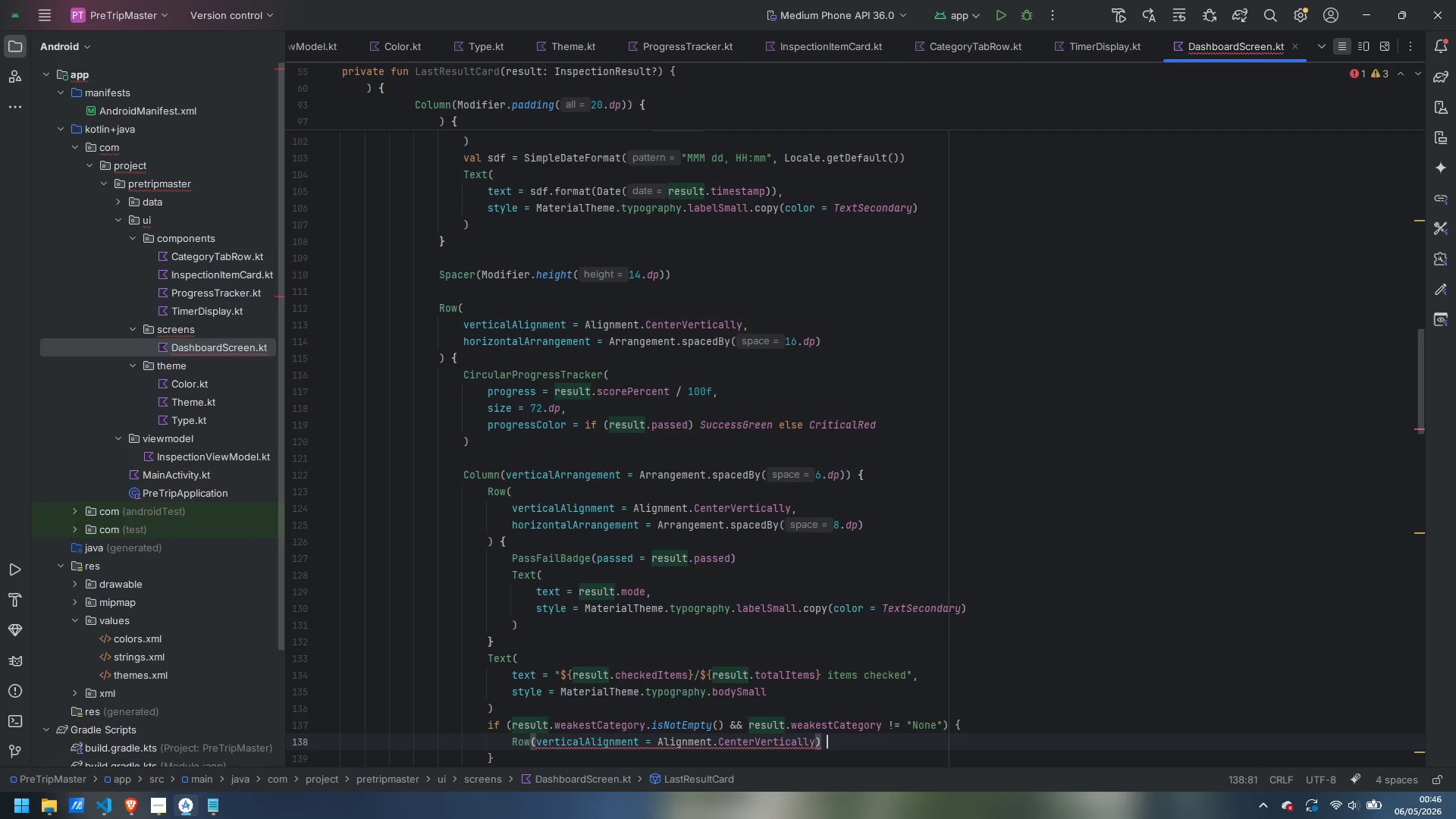 
key(Shift+BracketLeft)
 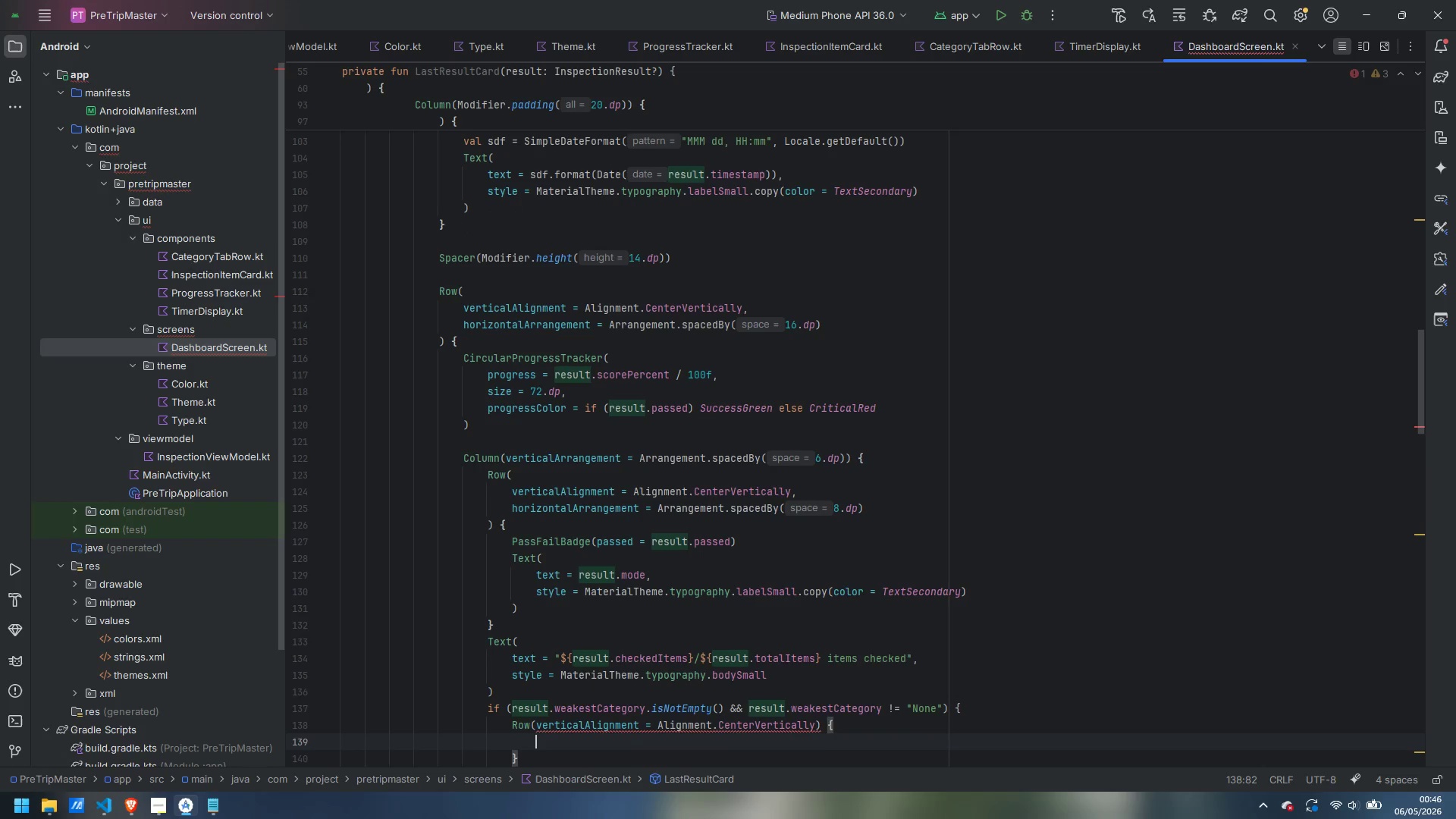 
key(Enter)
 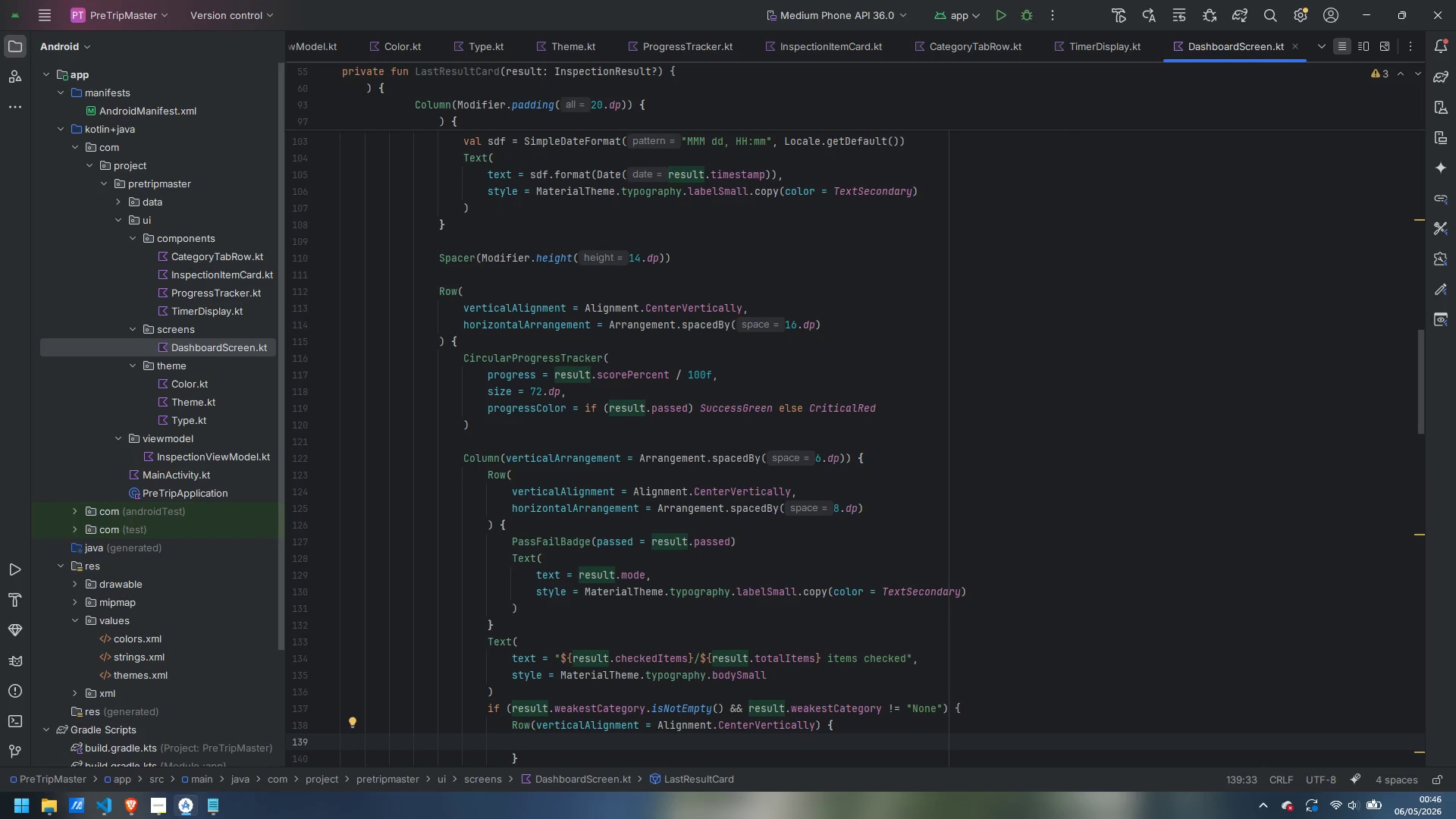 
type(Icon()
 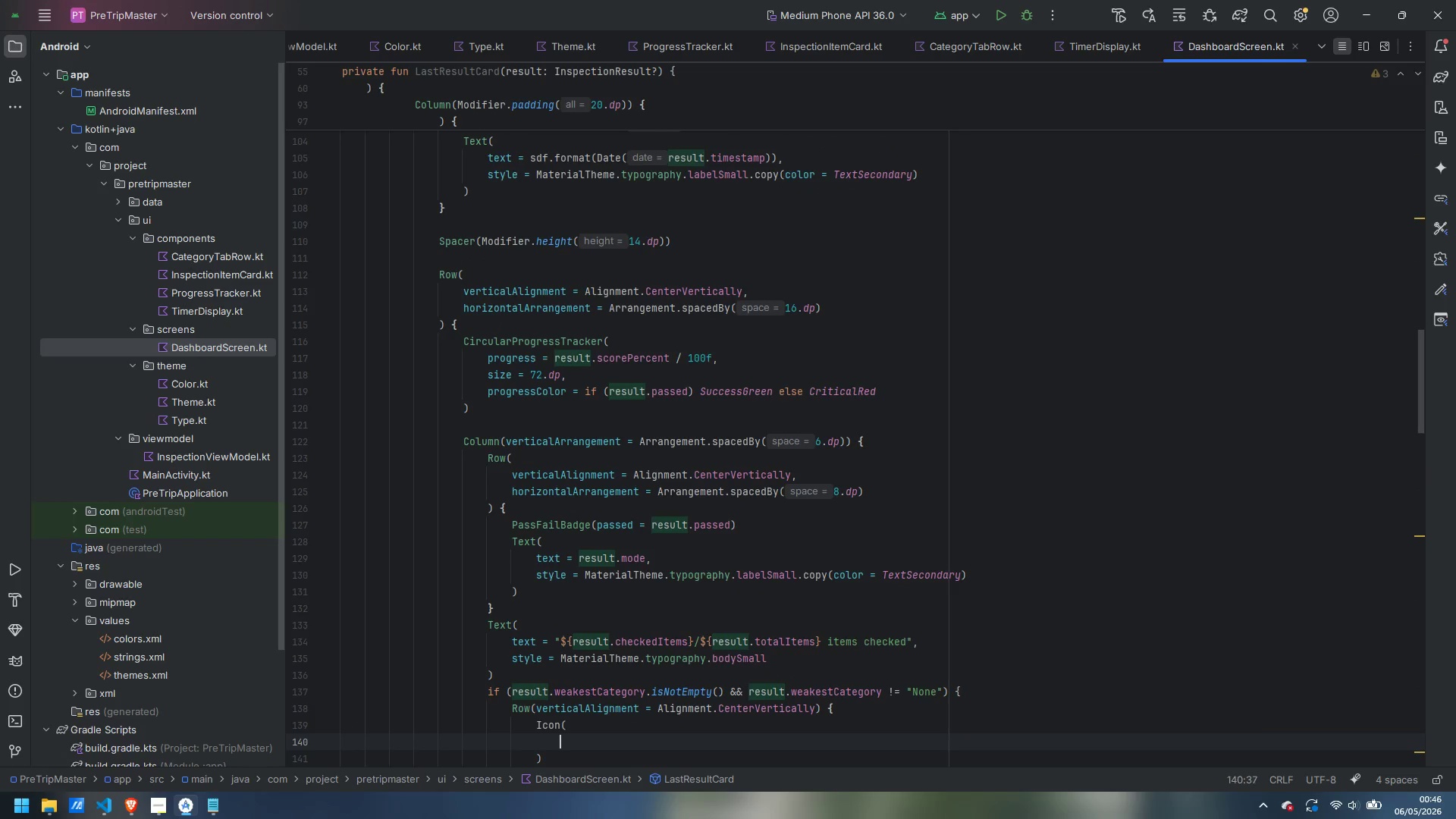 
 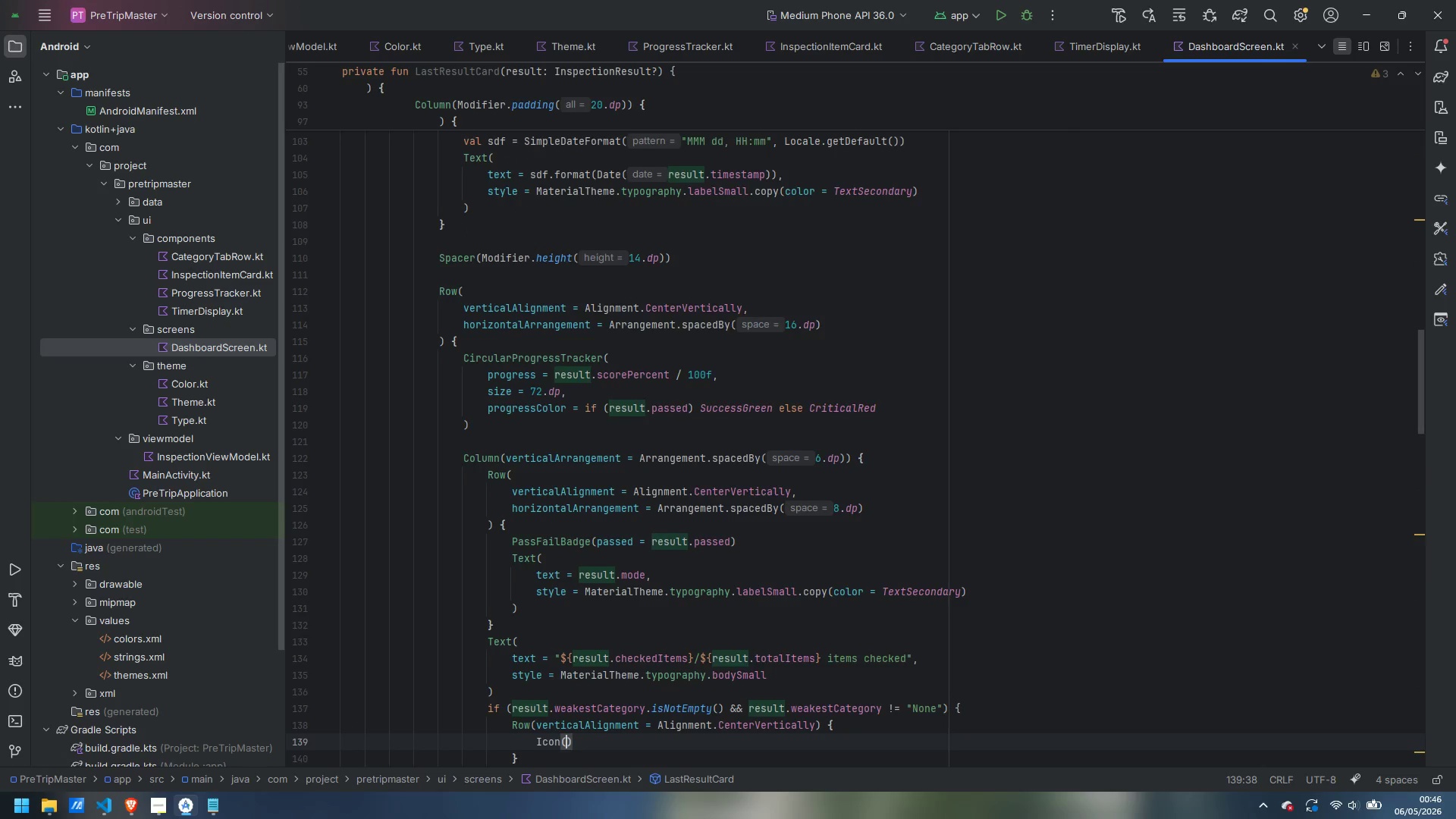 
key(Enter)
 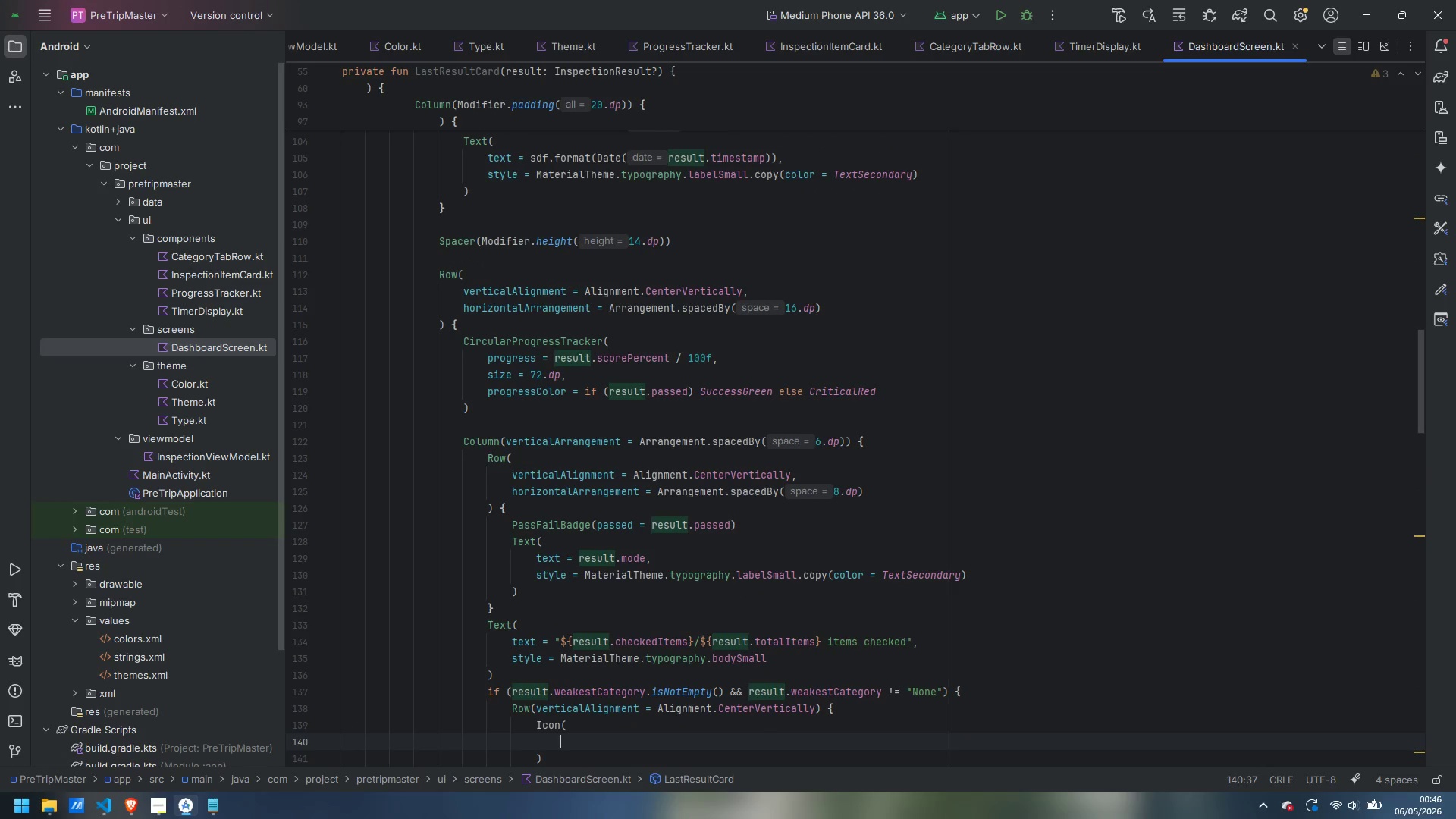 
type(imageVe)
 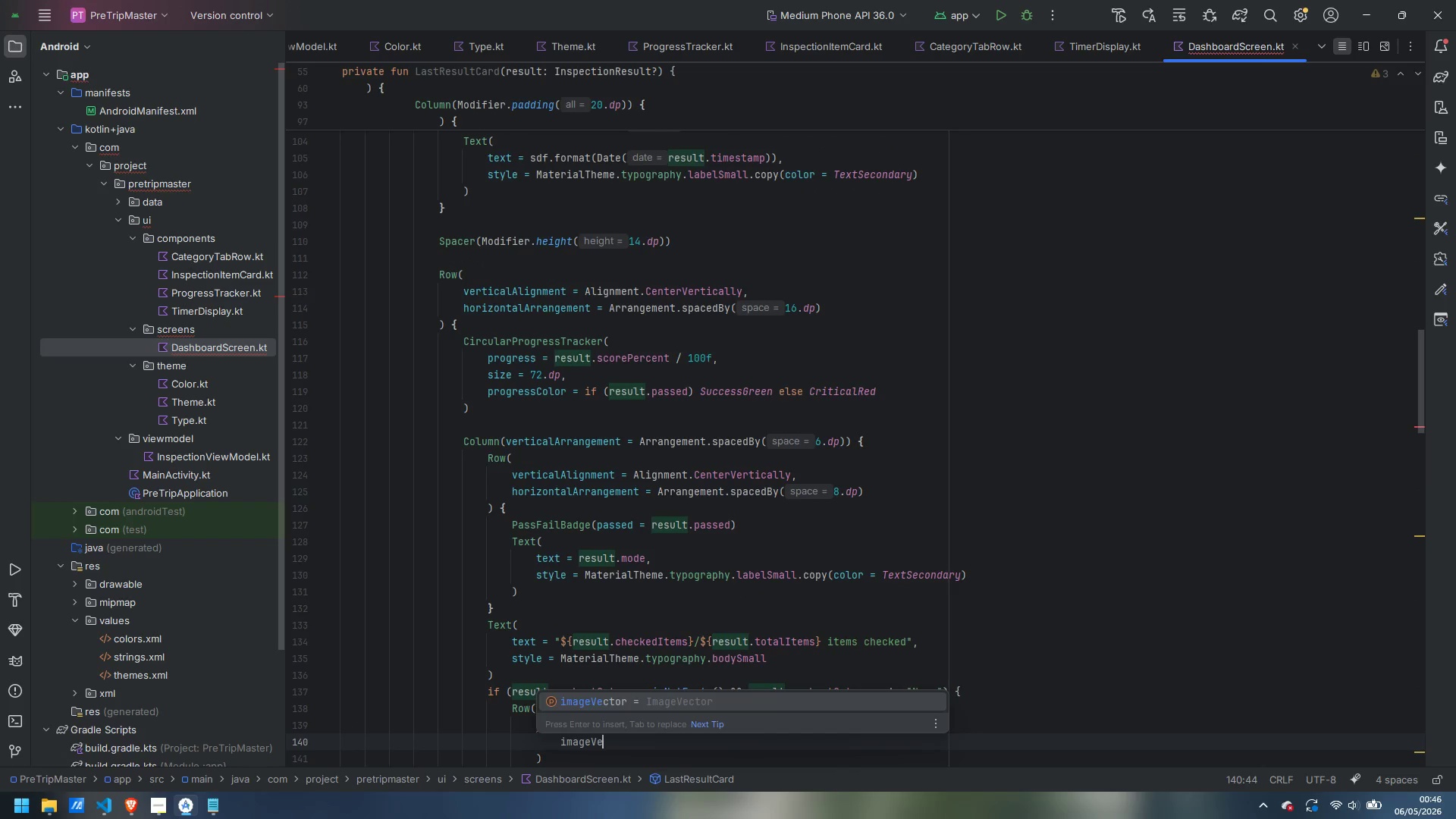 
key(Enter)
 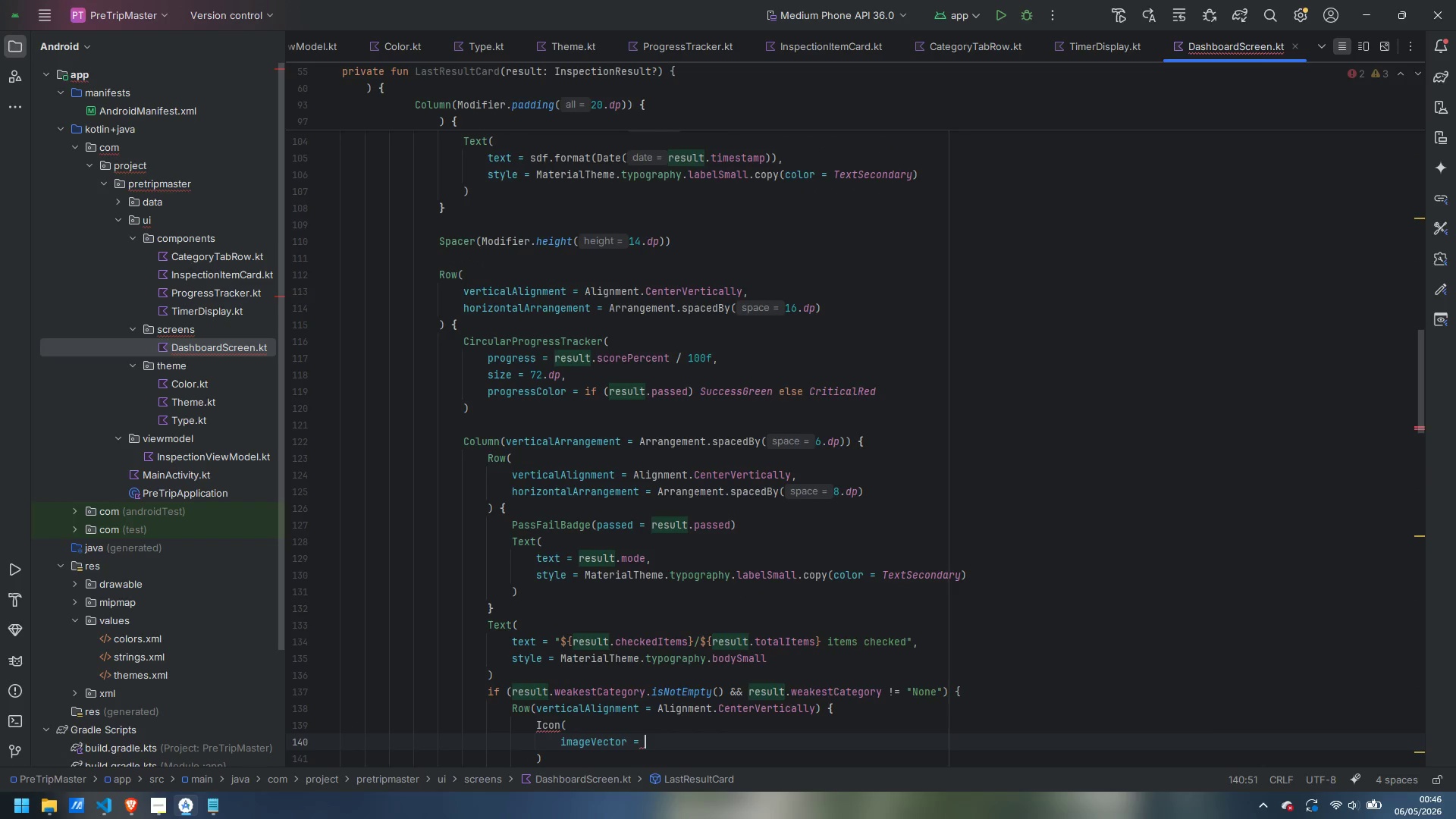 
type(ICons.,)
key(Backspace)
key(Backspace)
 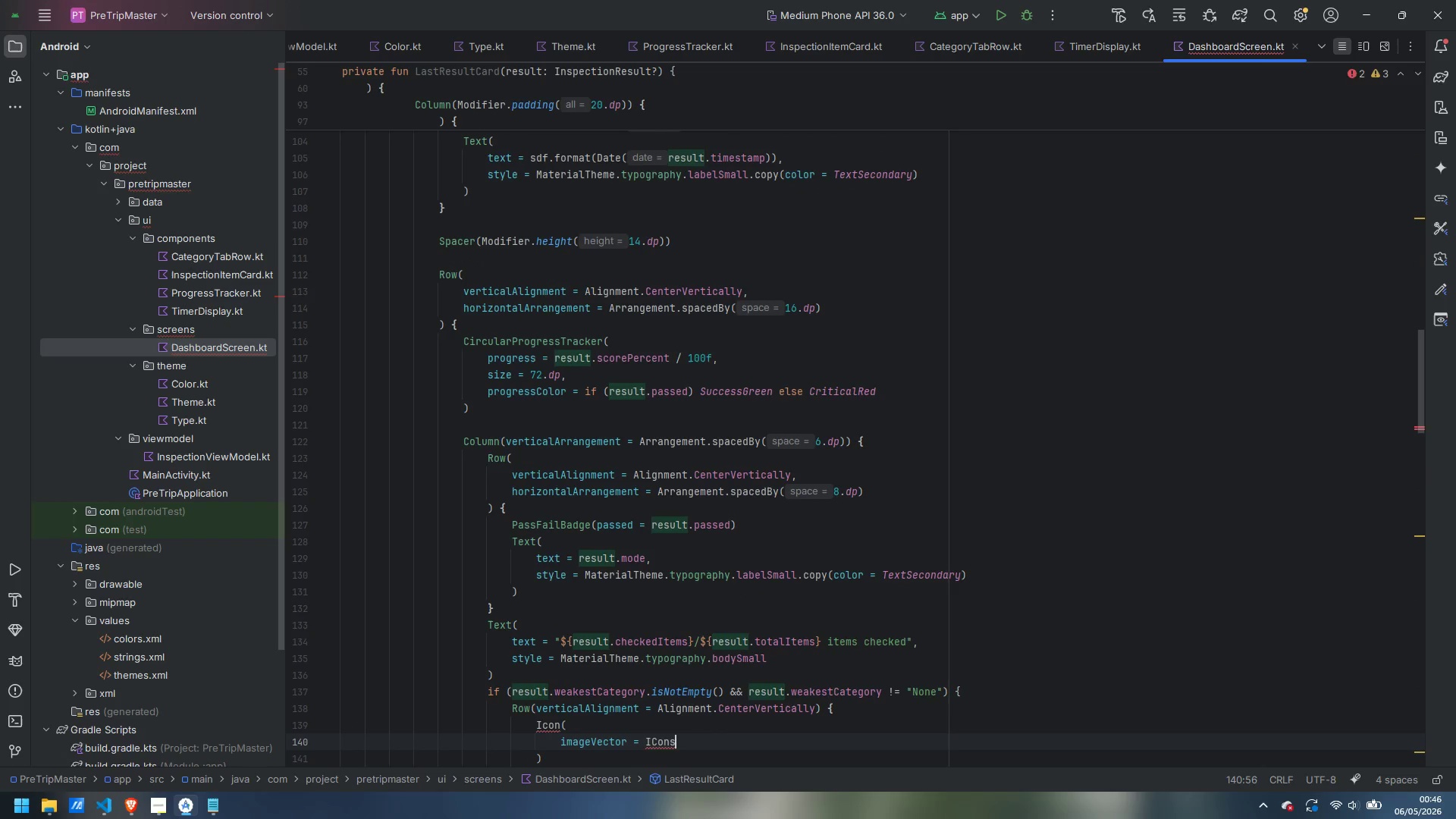 
key(Control+Backspace)
 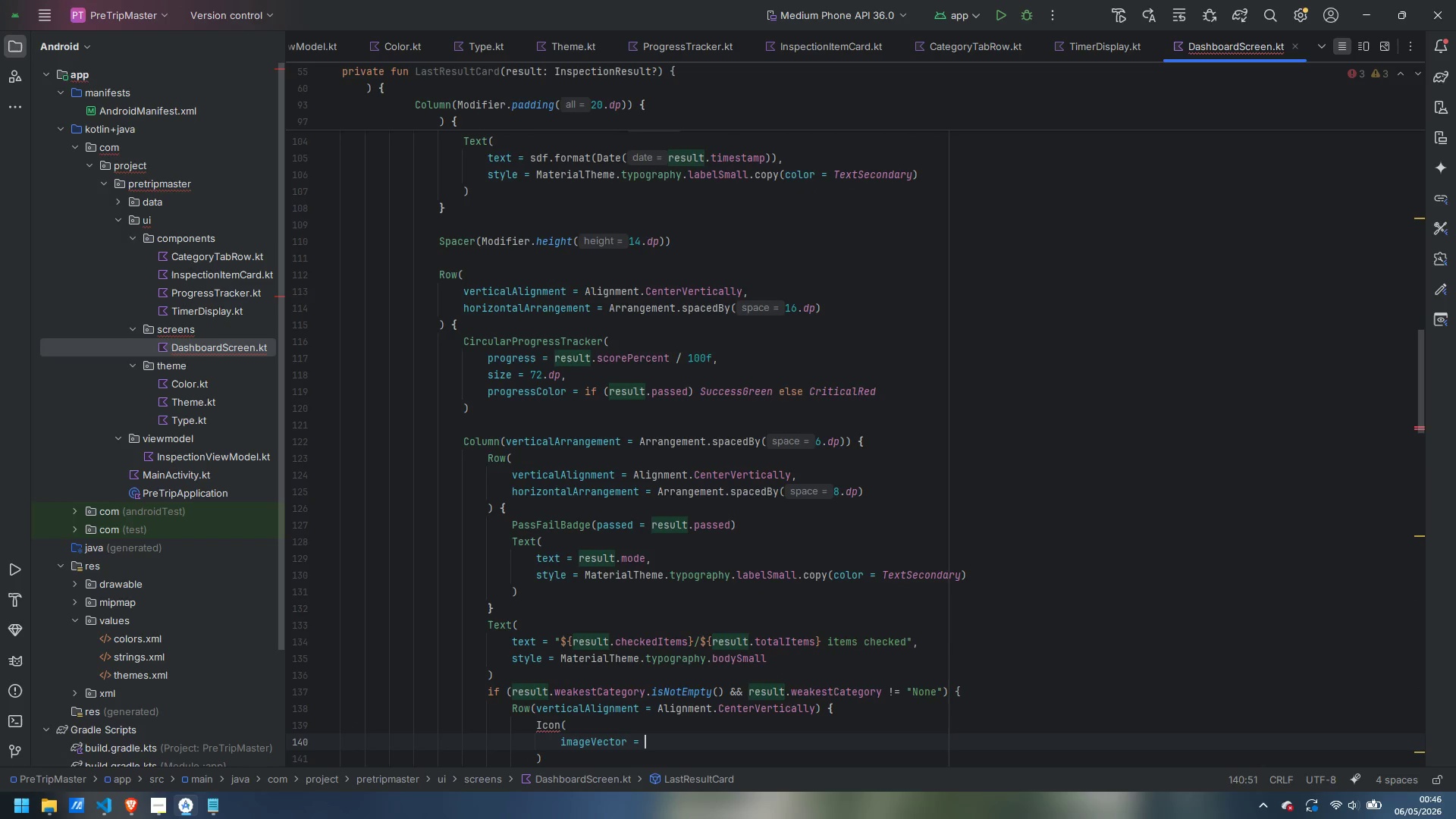 
type(Icon.)
key(Backspace)
type(s.)
 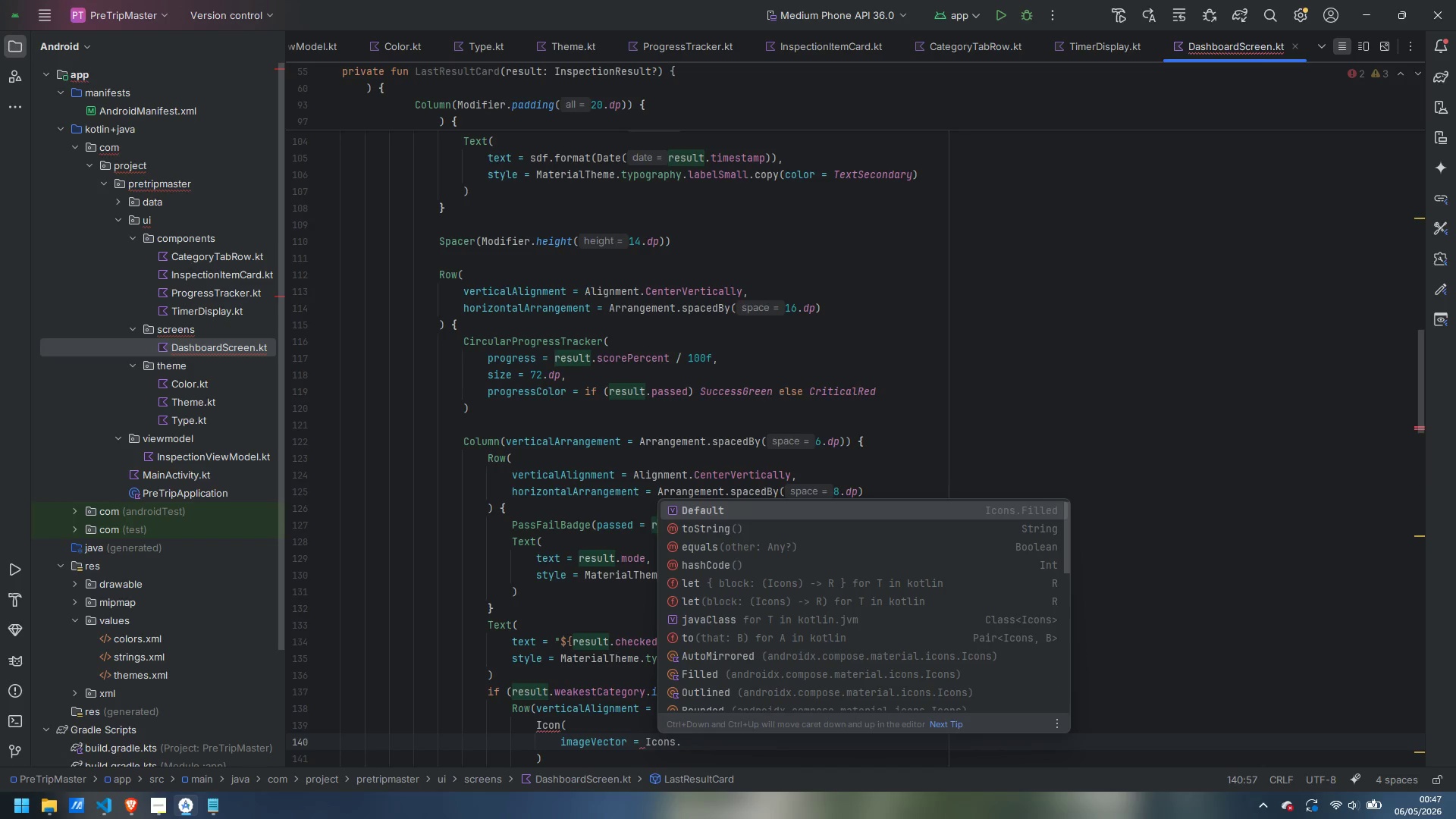 
key(Enter)
 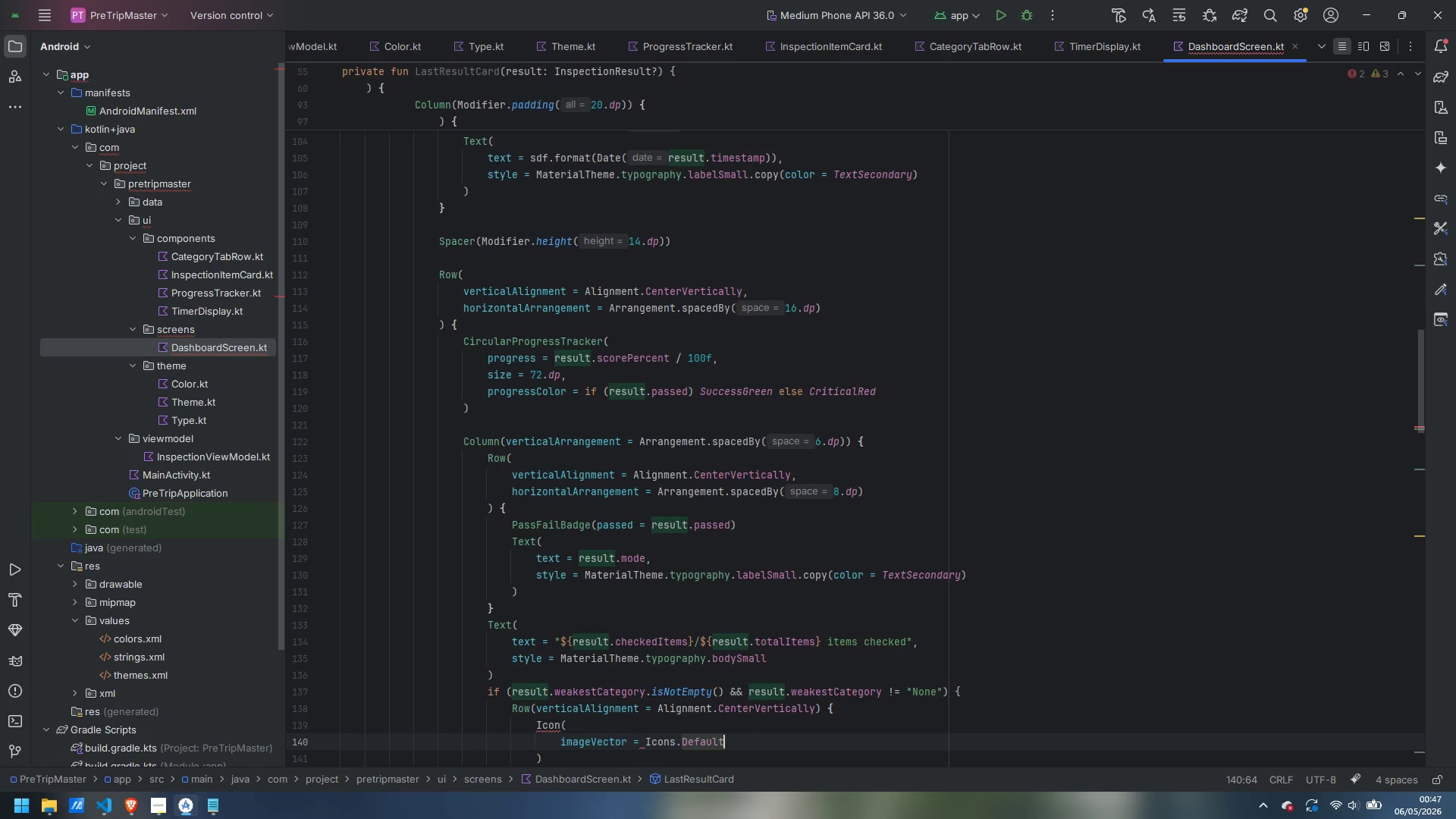 
type(.Trend)
 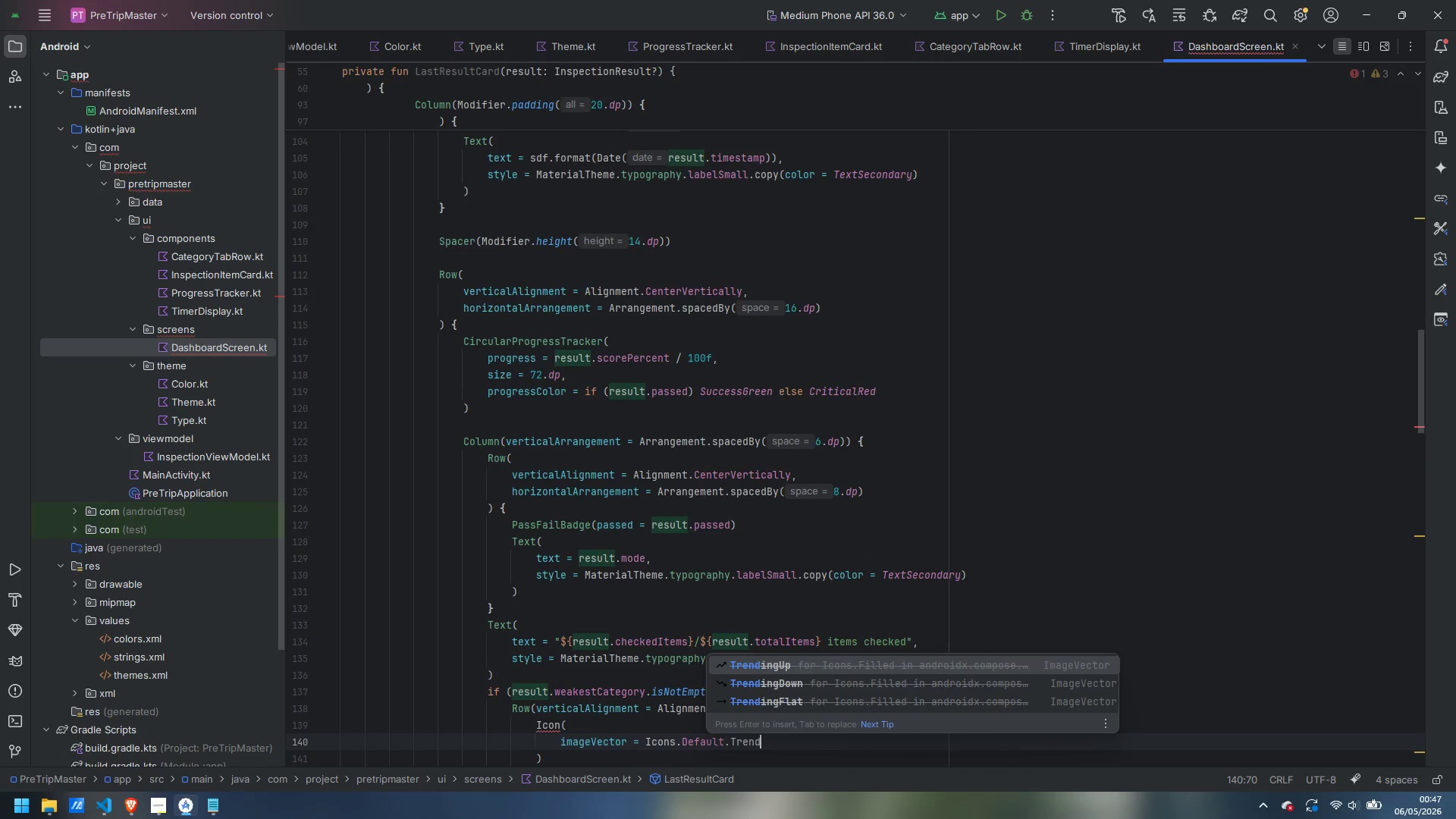 
key(Enter)
 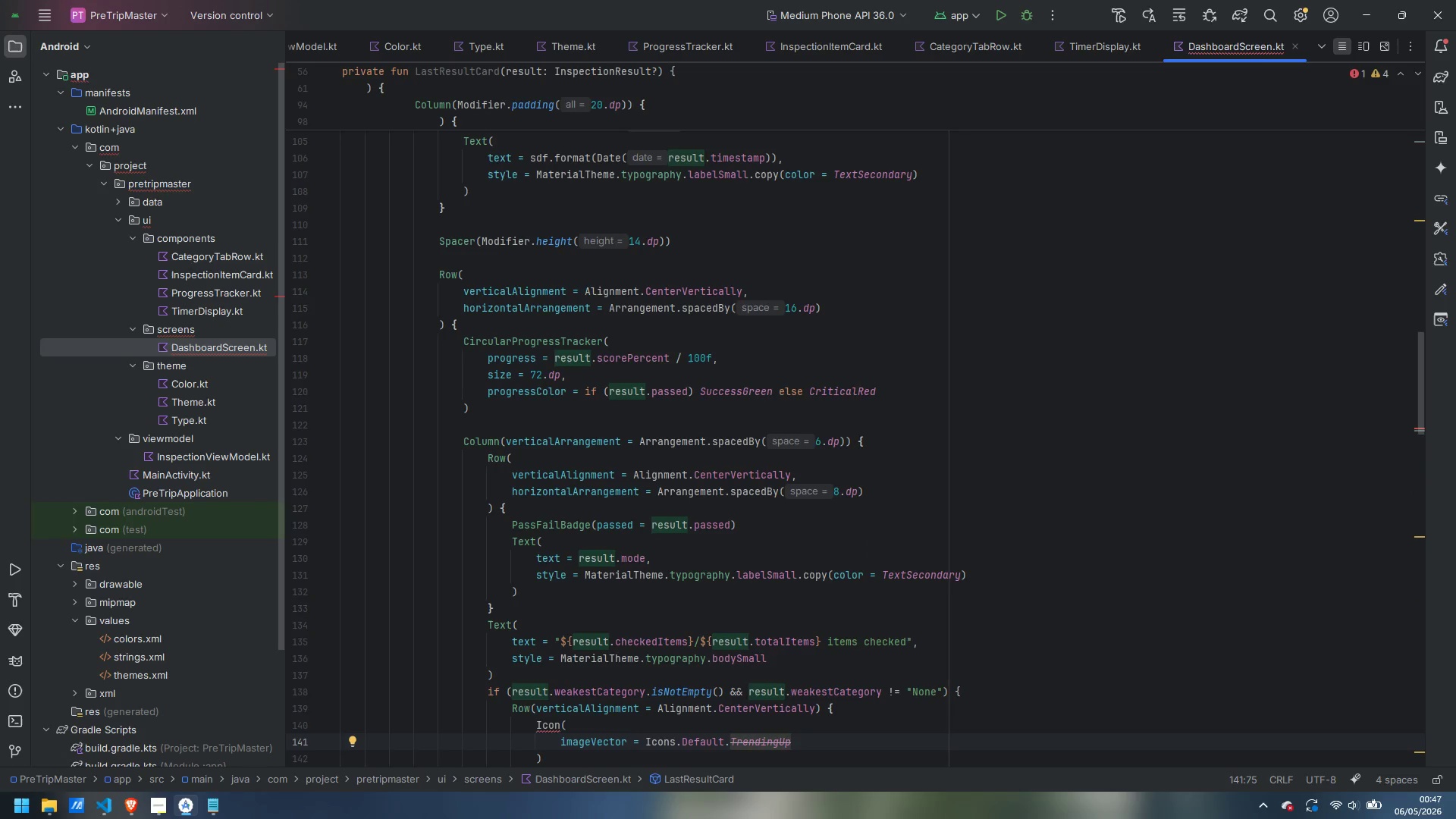 
key(Comma)
 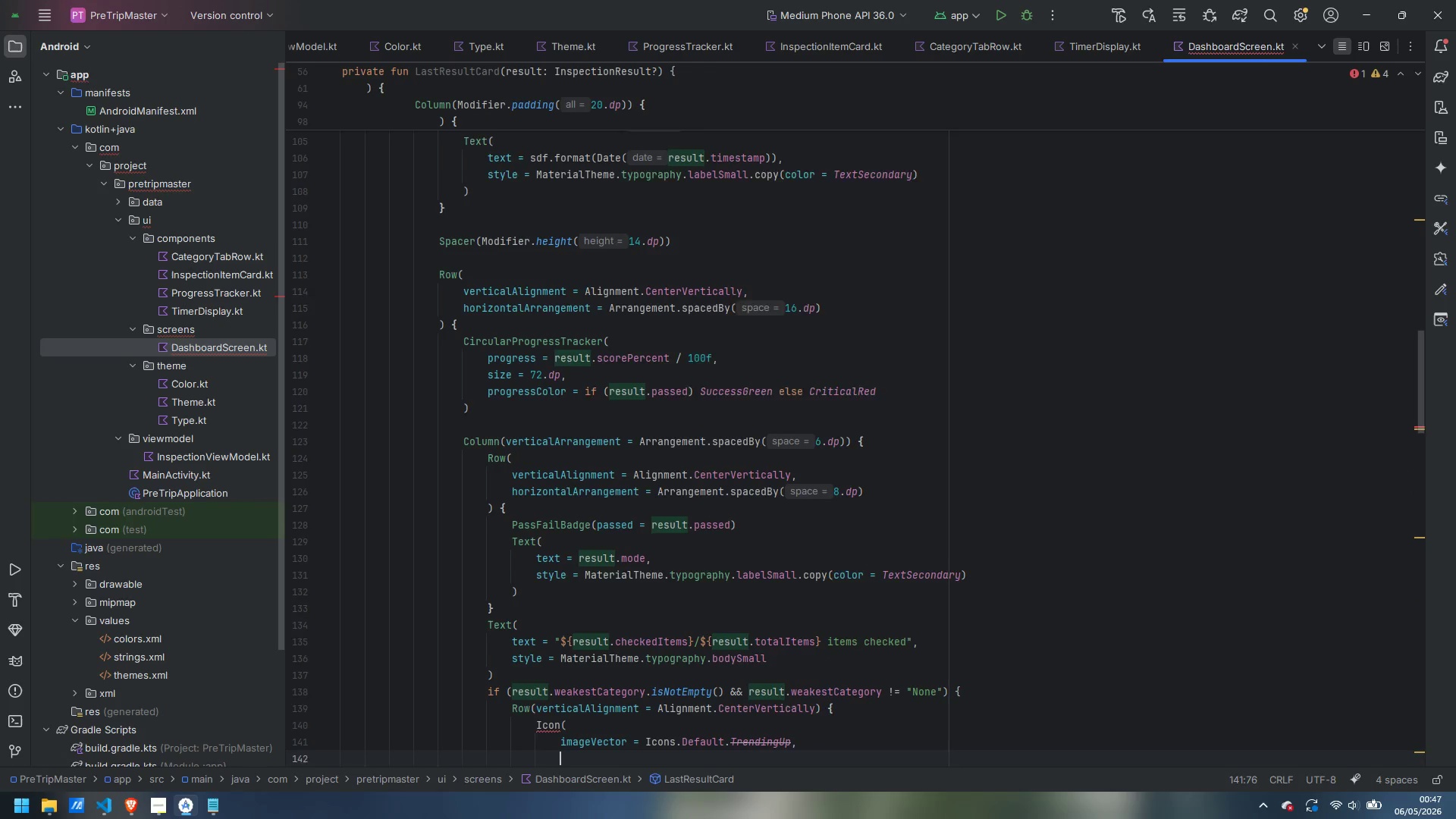 
key(Enter)
 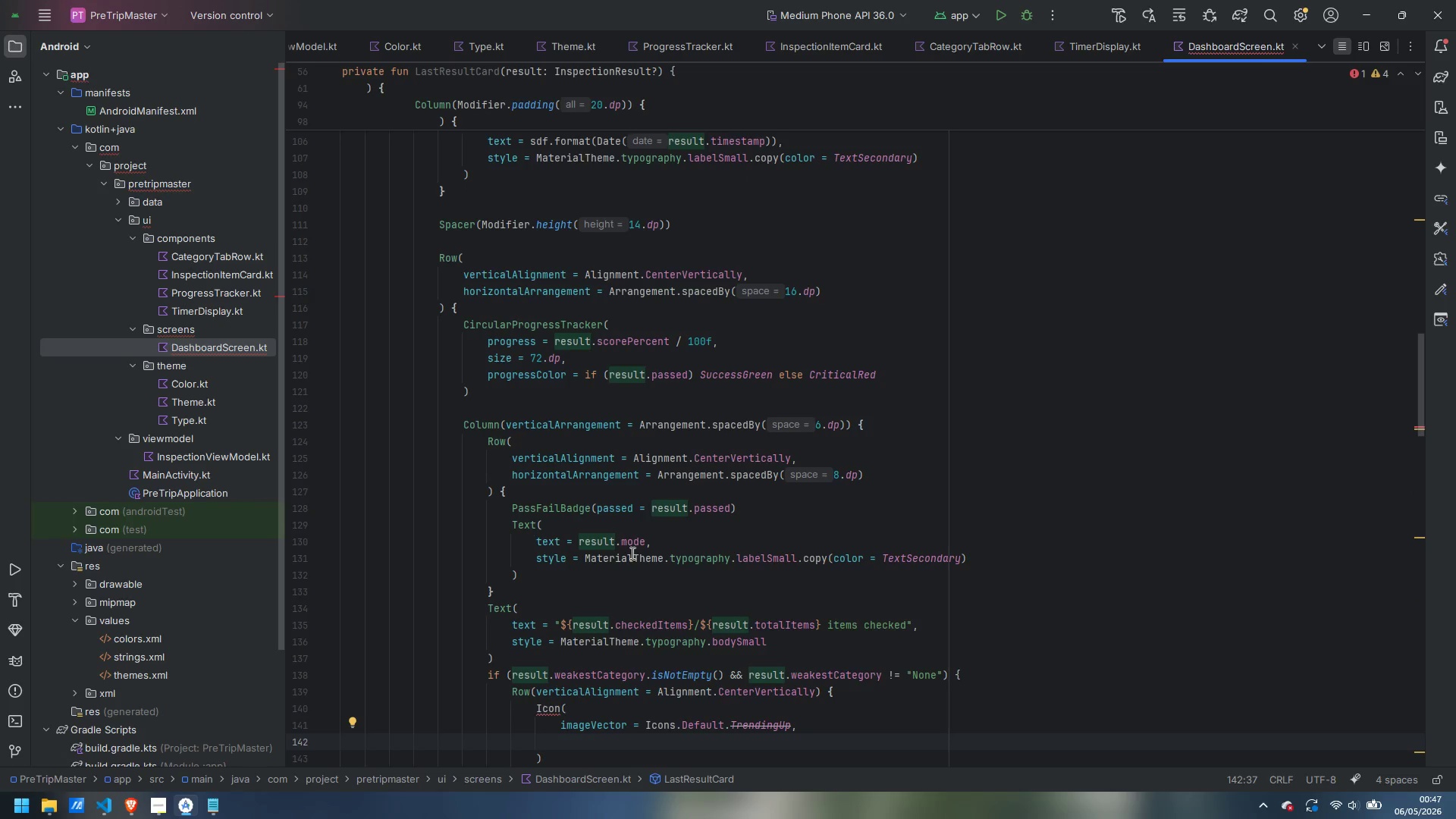 
mouse_move([779, 713])
 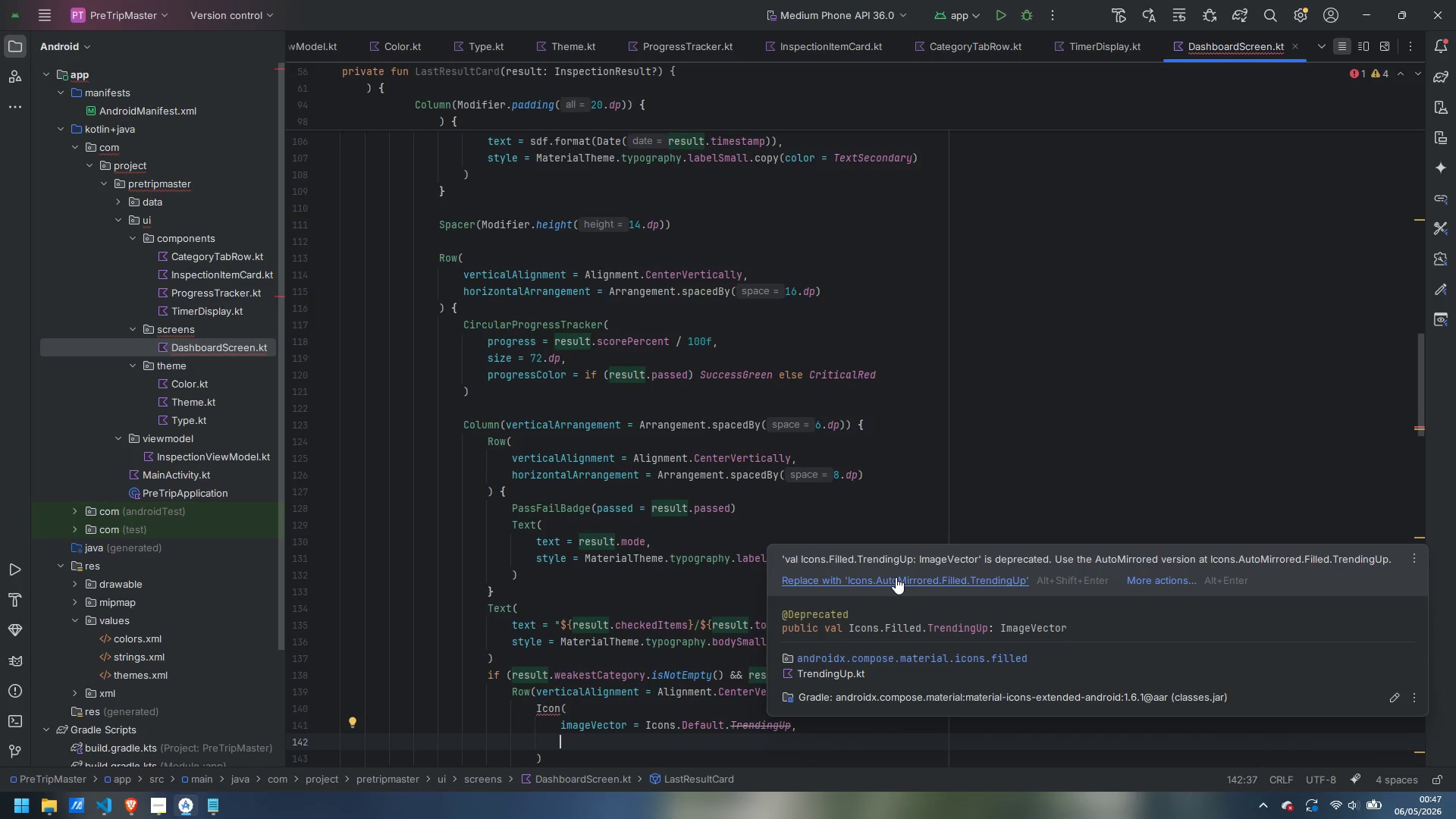 
left_click([896, 577])
 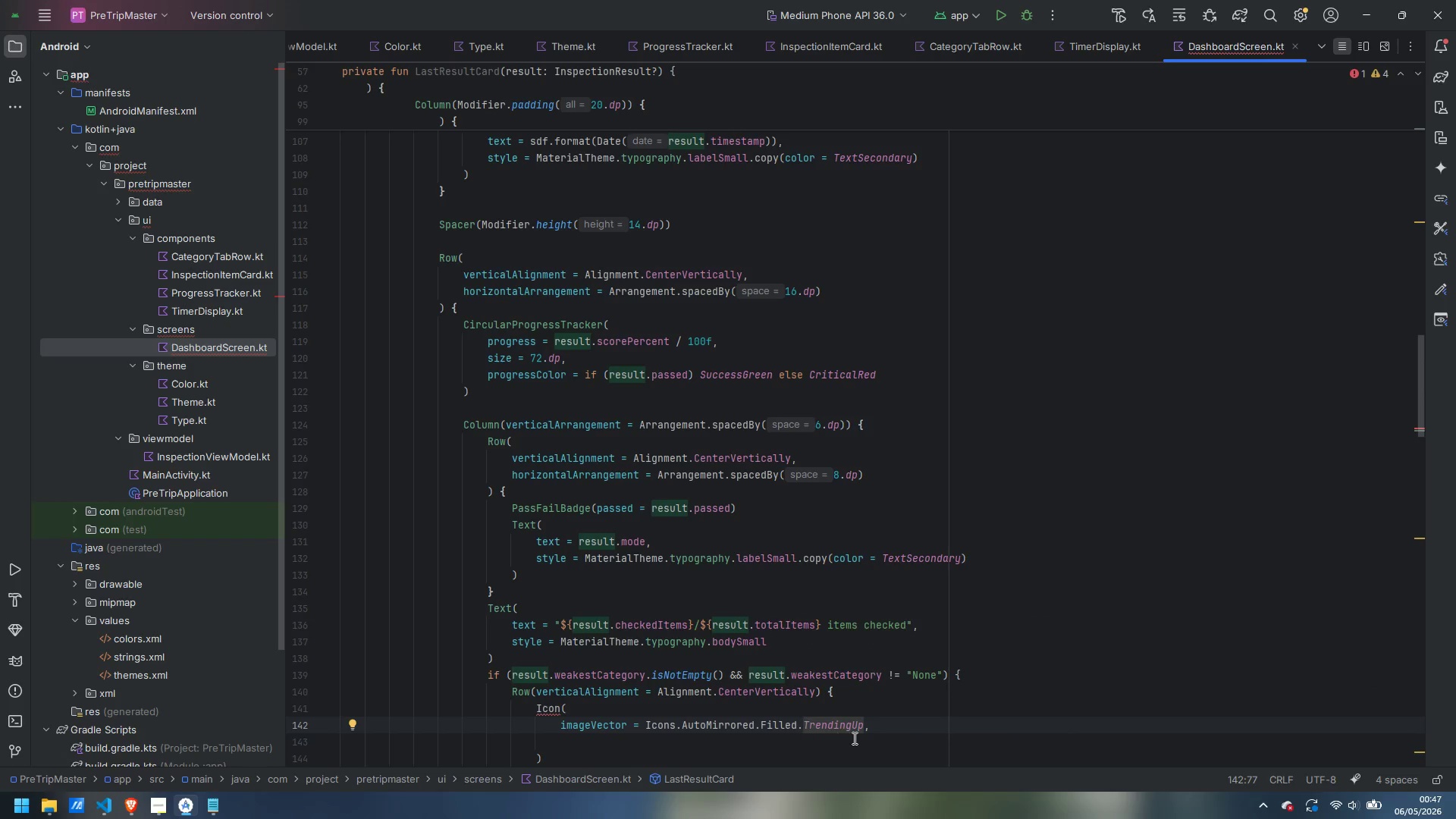 
left_click([622, 745])
 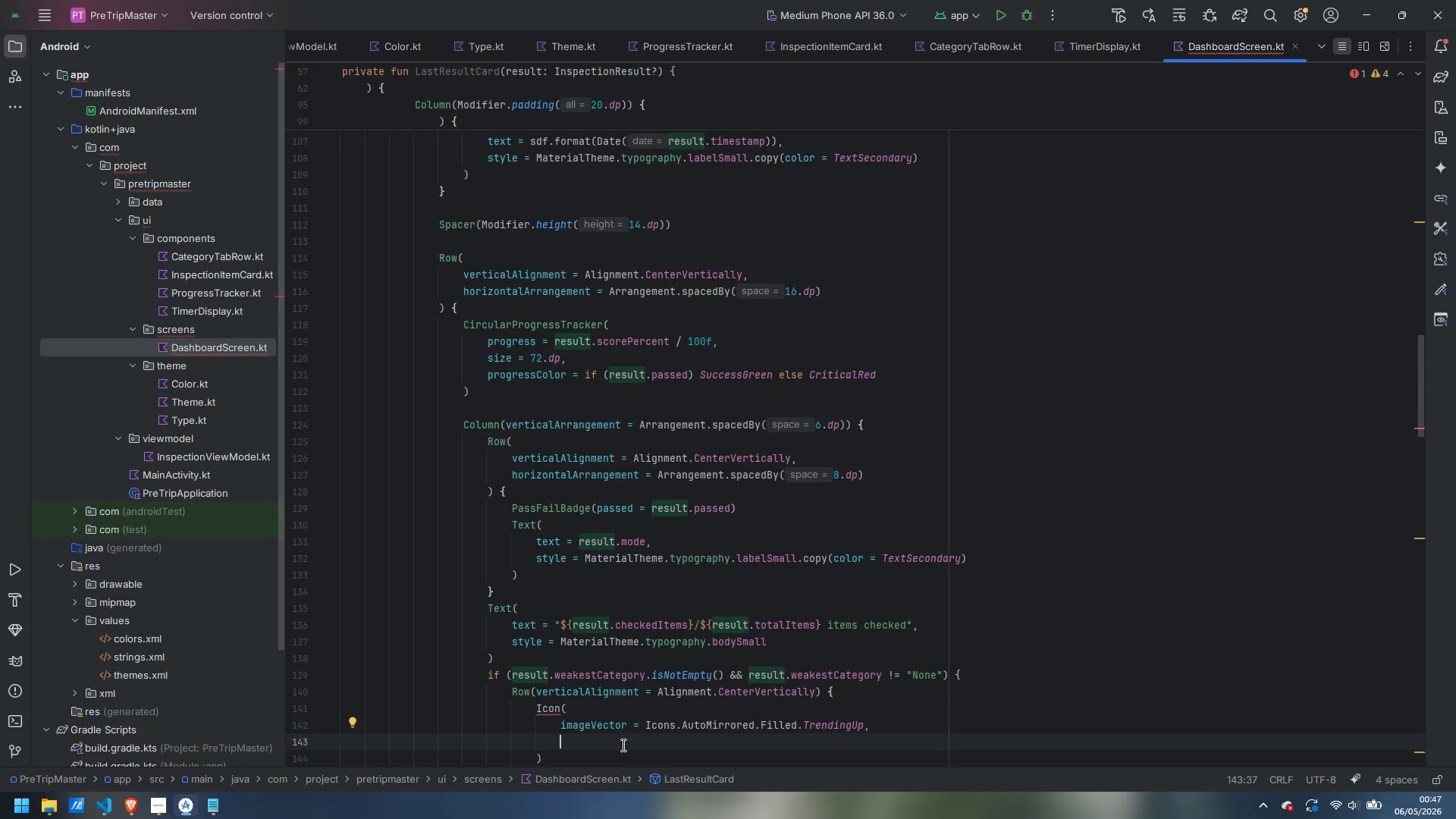 
type(conte)
 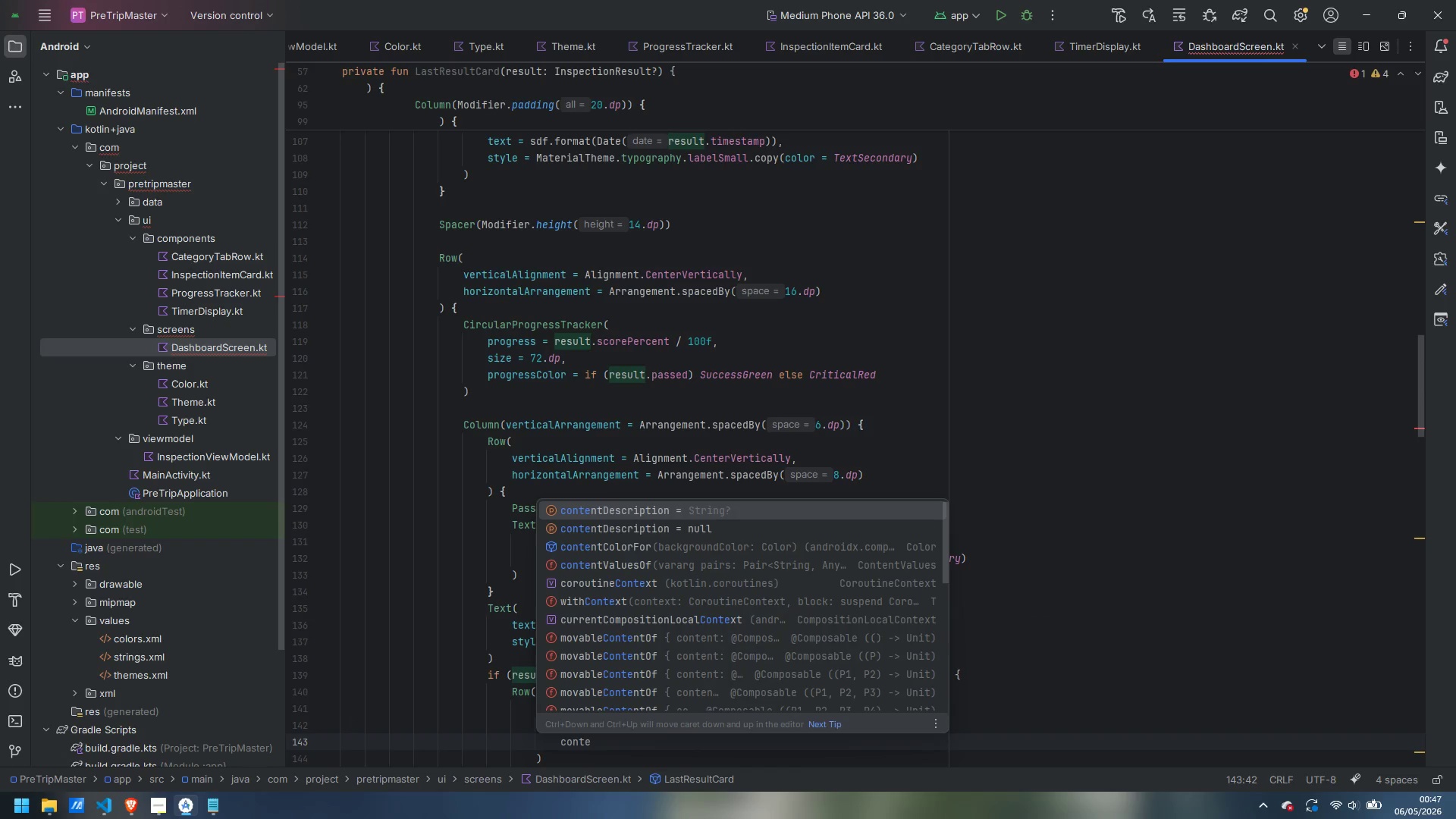 
key(ArrowDown)
 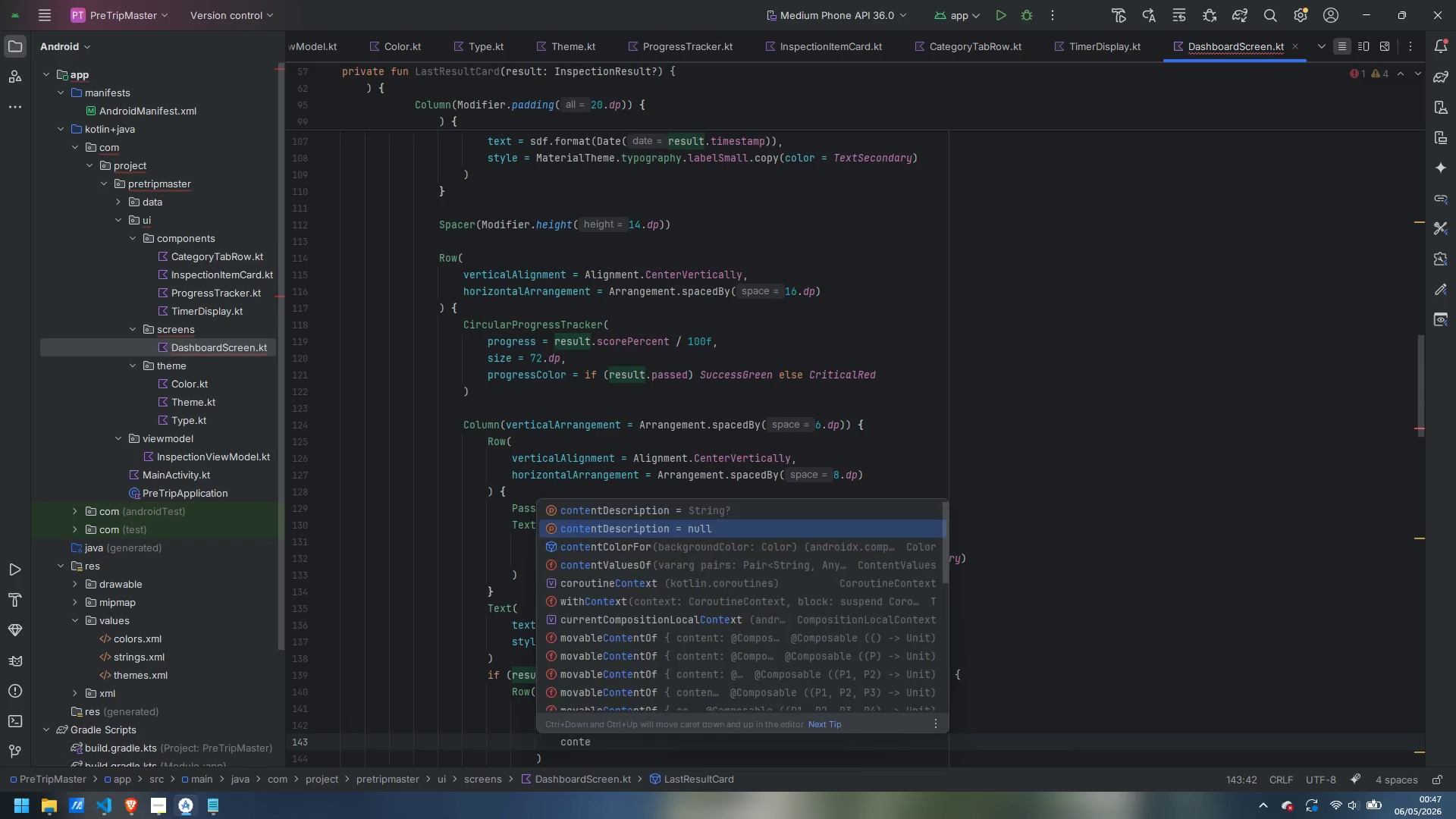 
key(Enter)
 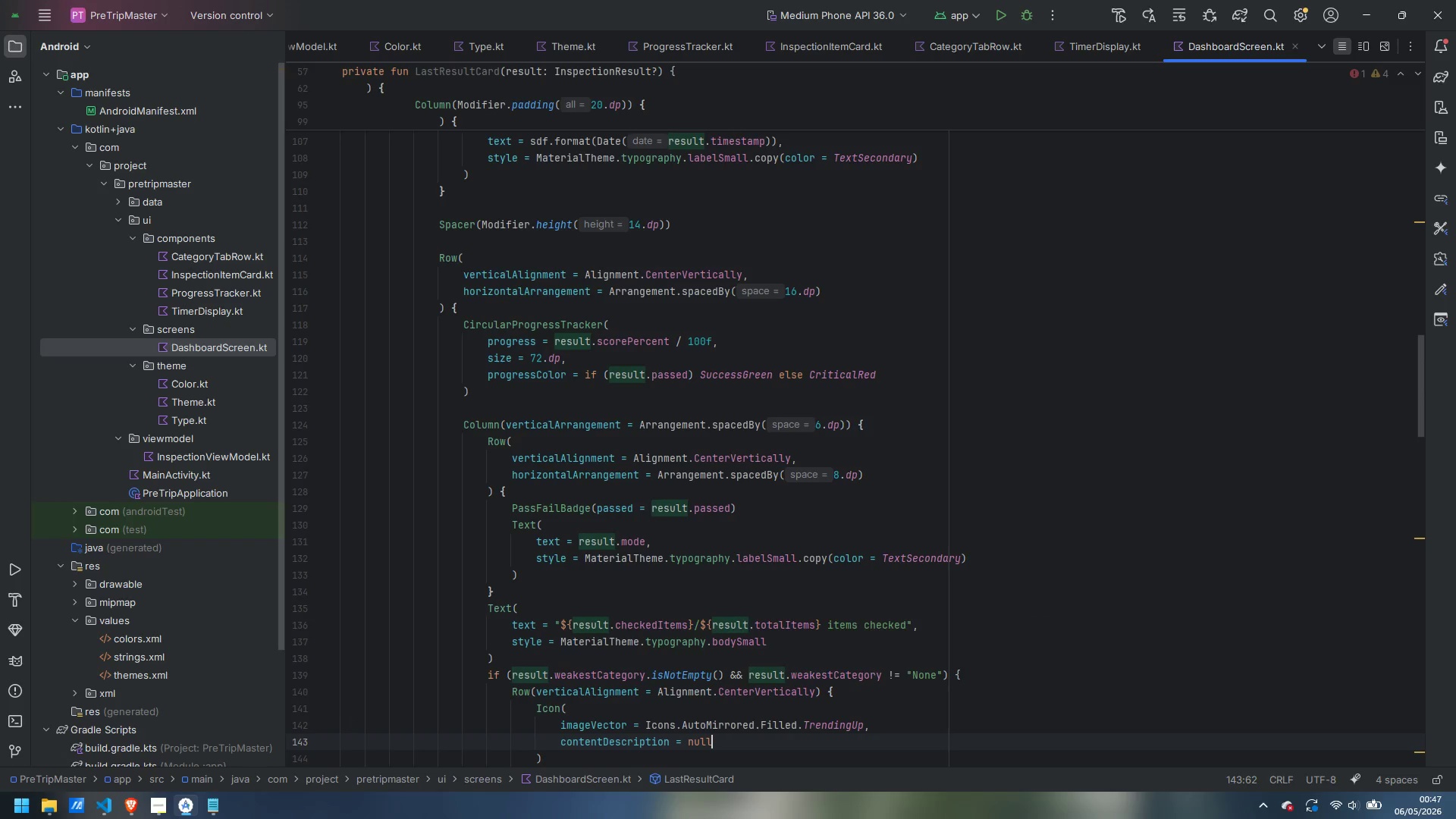 
key(Comma)
 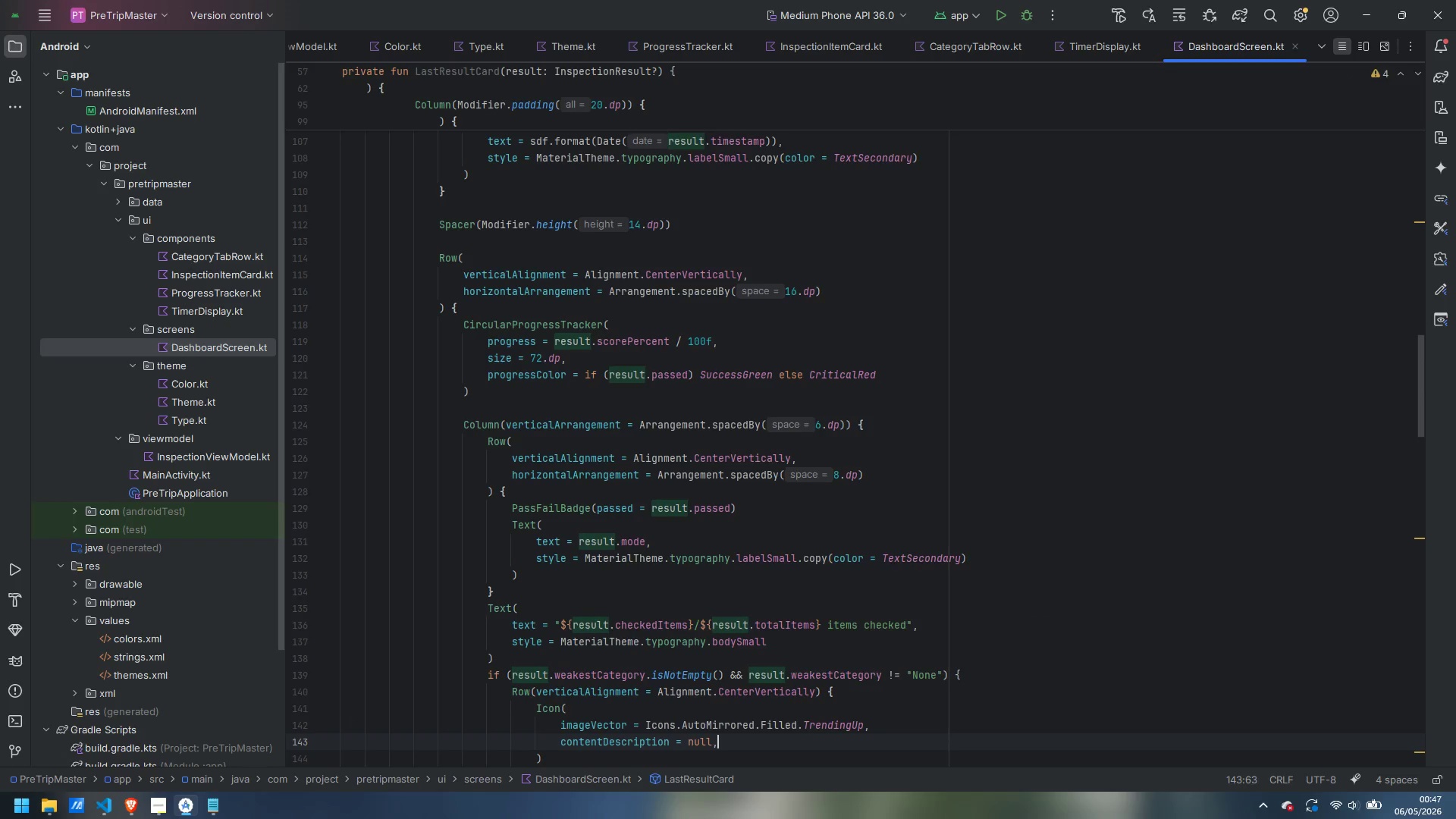 
key(Enter)
 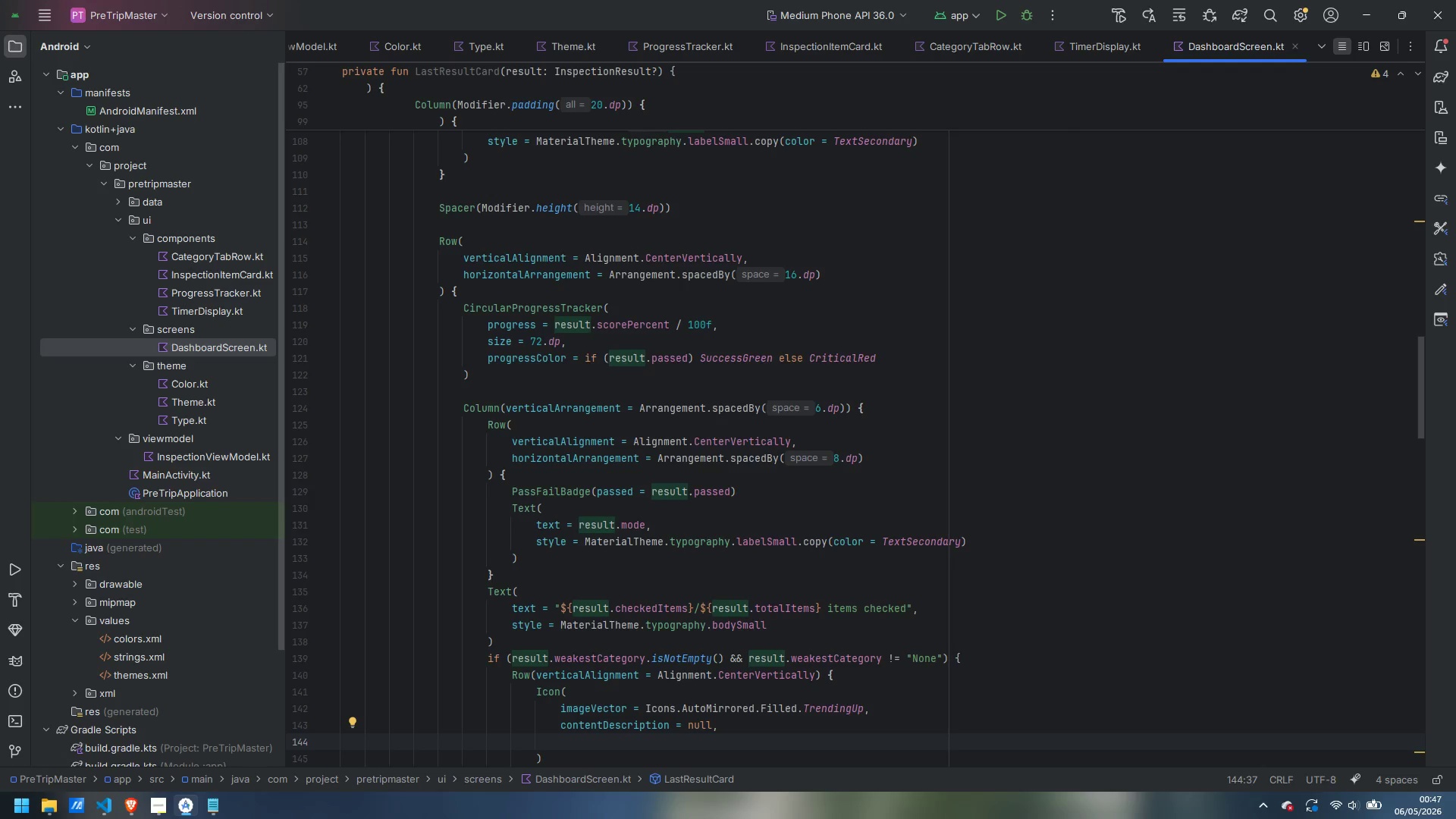 
type(tint)
 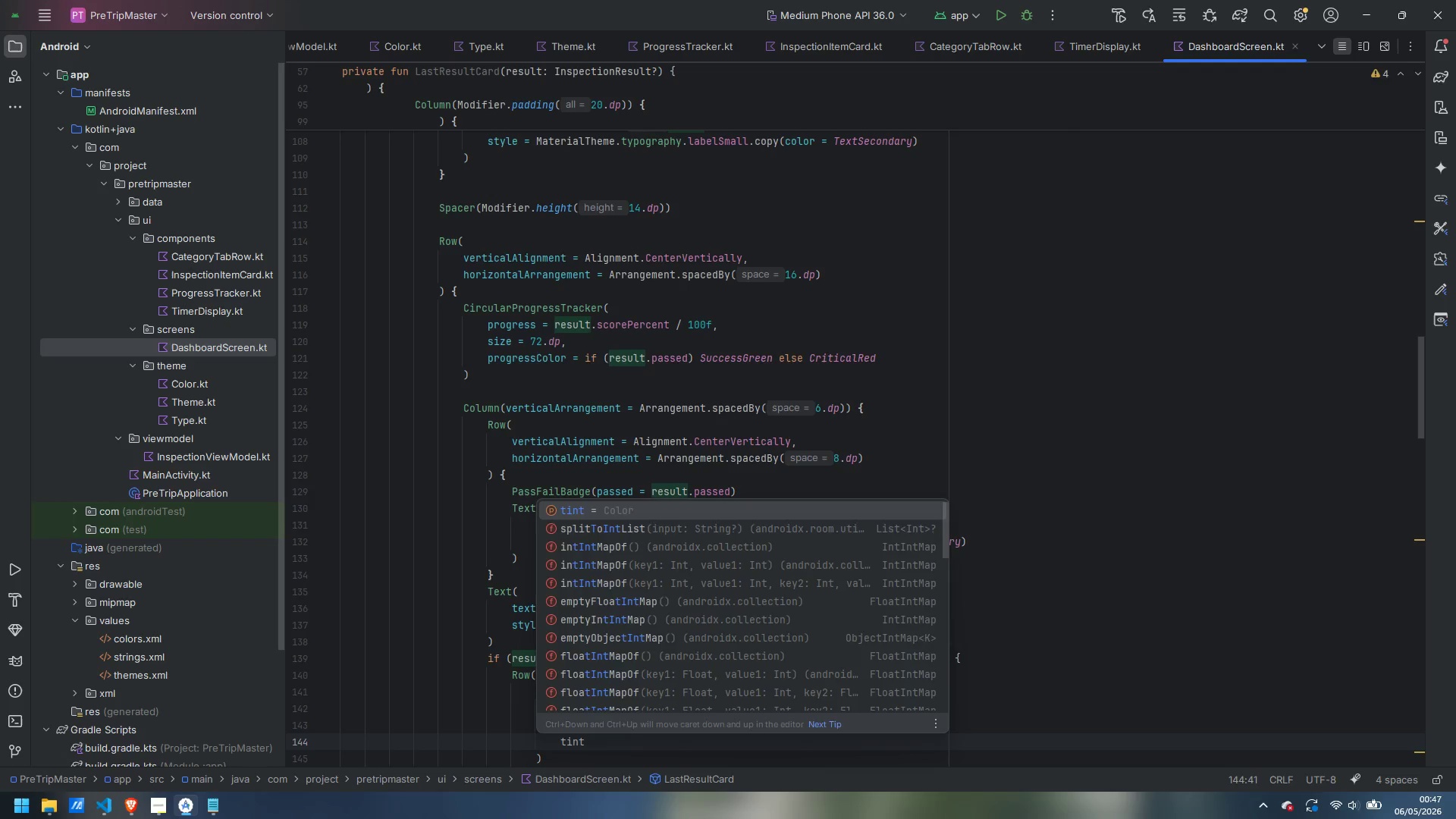 
key(Enter)
 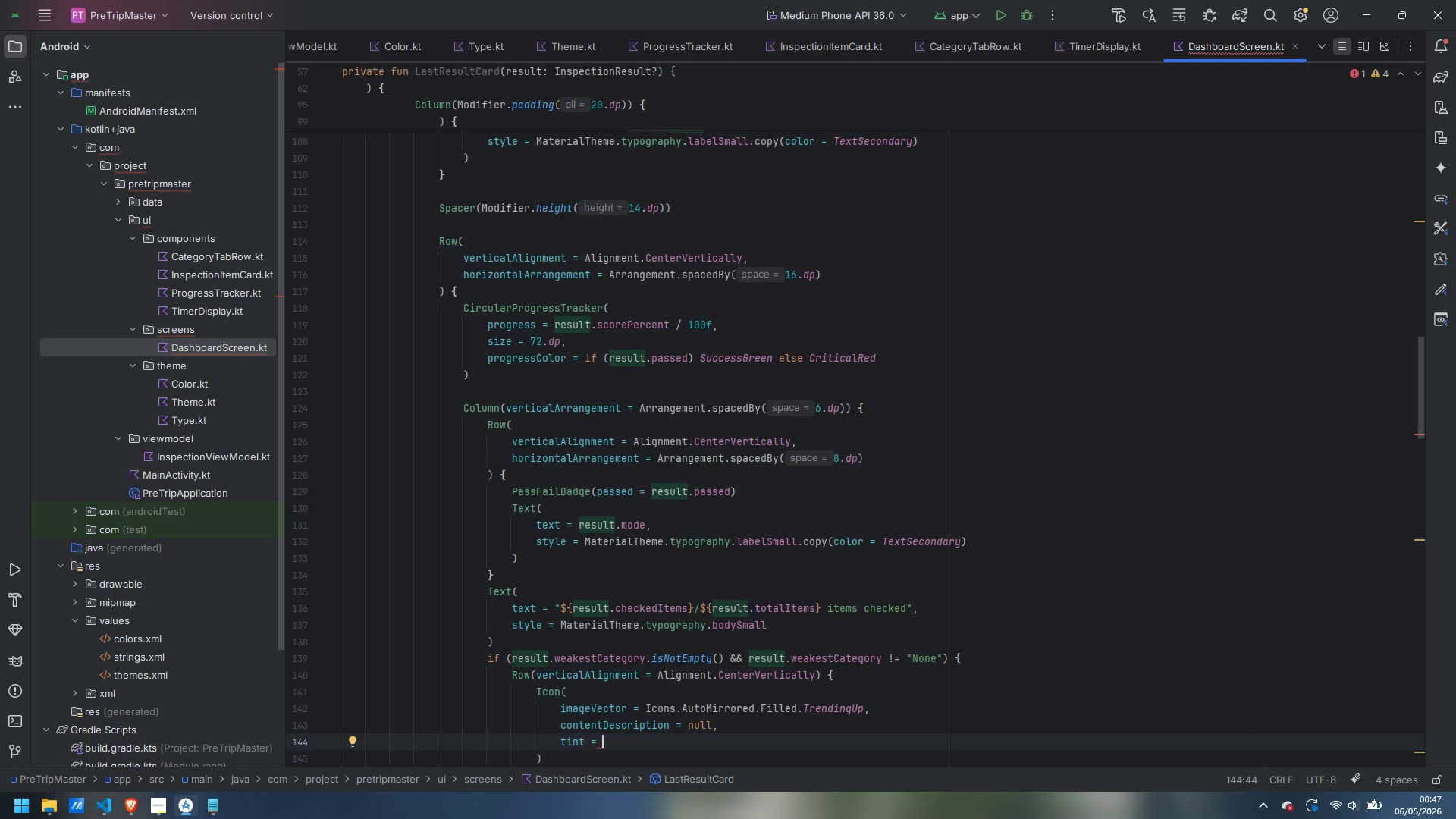 
type(TruckAm)
 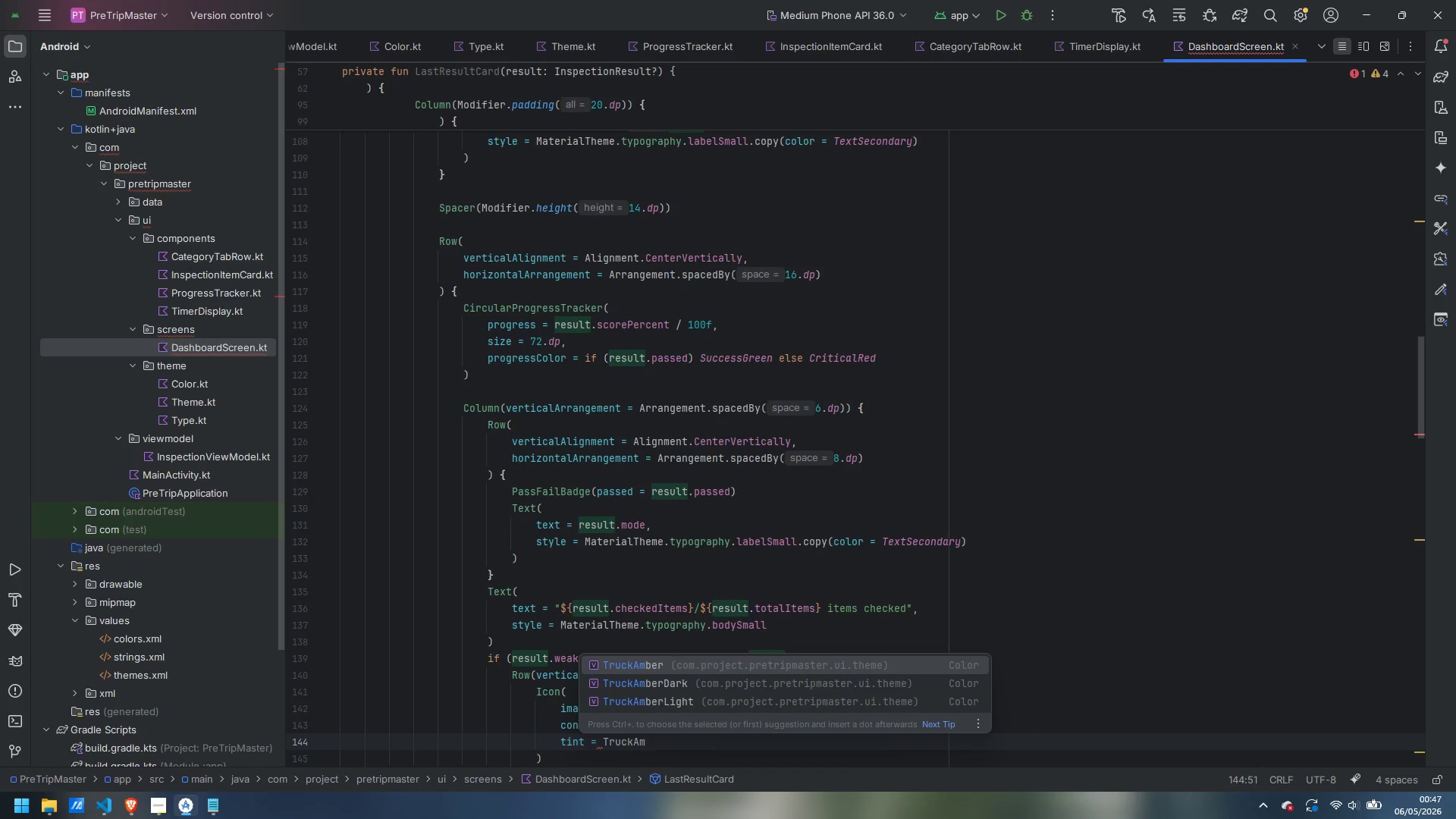 
key(ArrowDown)
 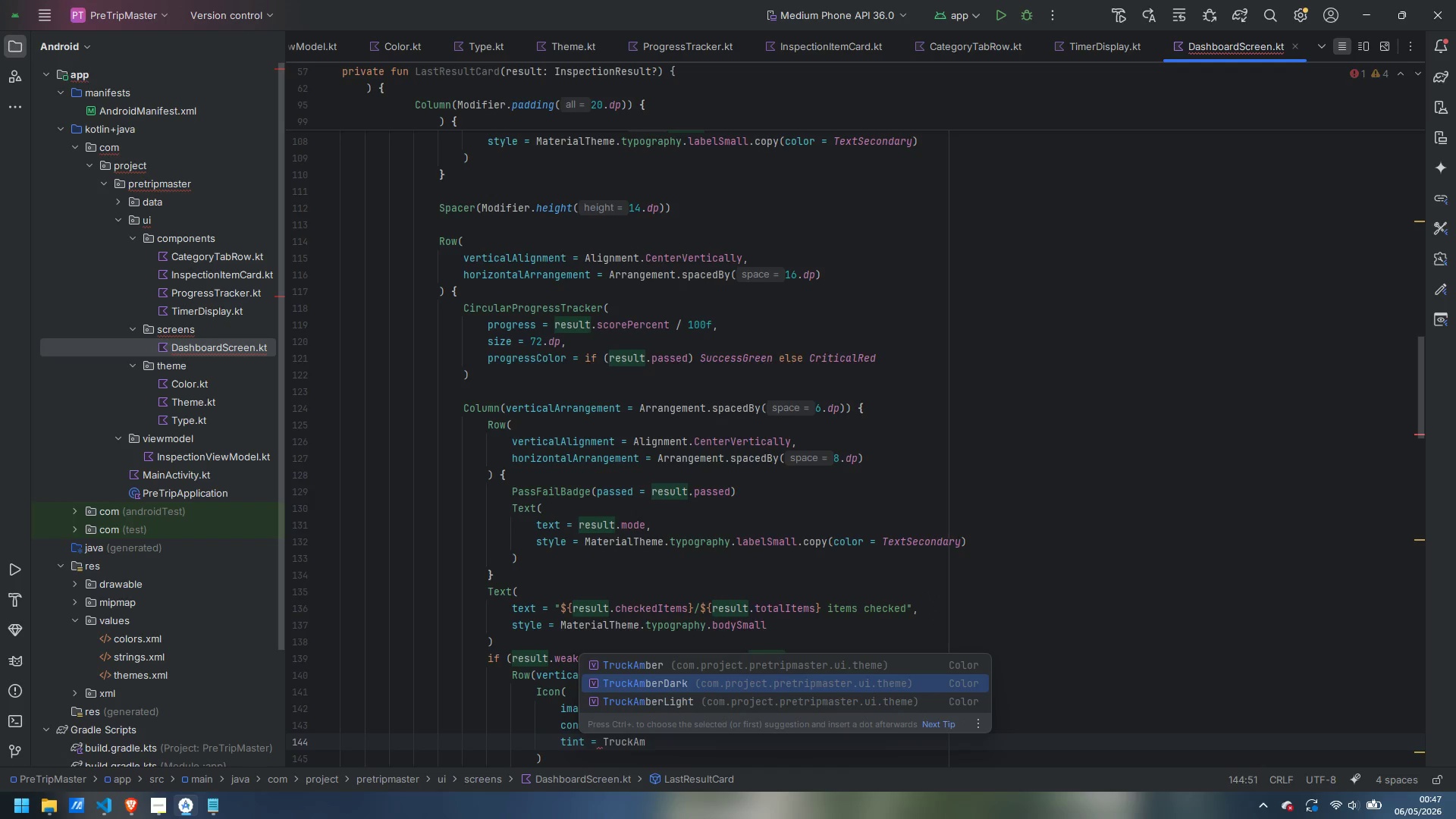 
key(ArrowDown)
 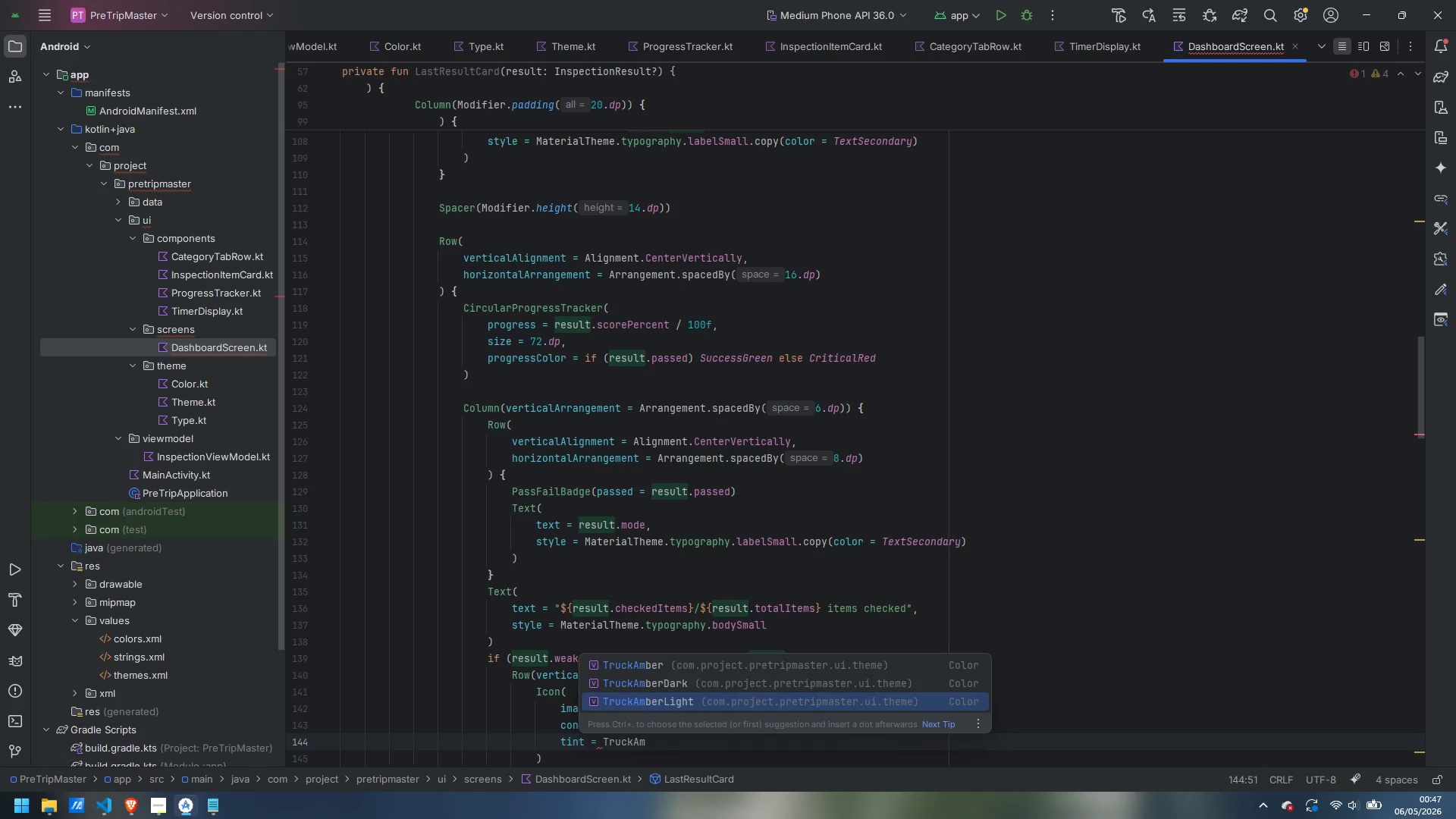 
key(Enter)
 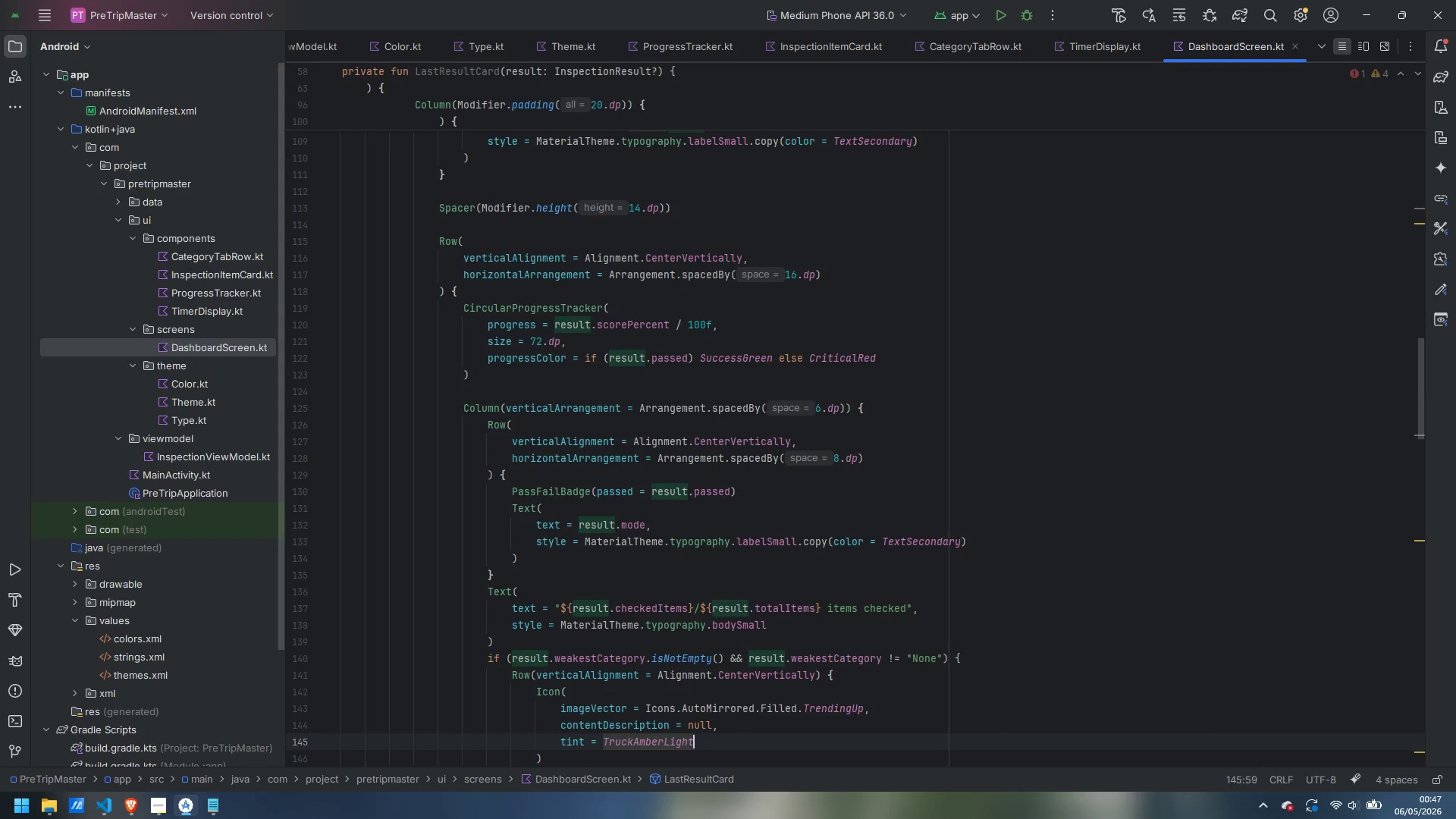 
key(Comma)
 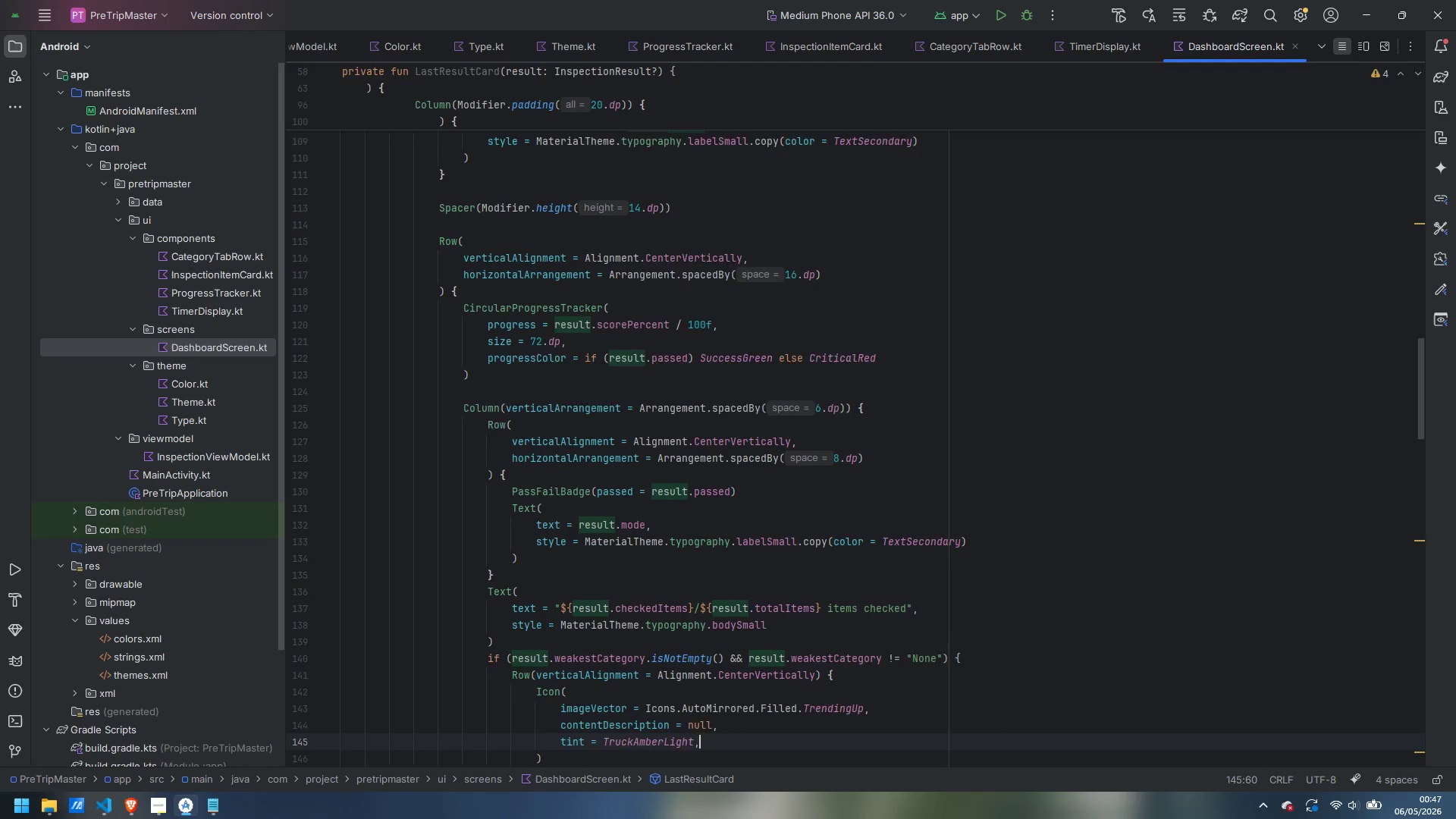 
key(Enter)
 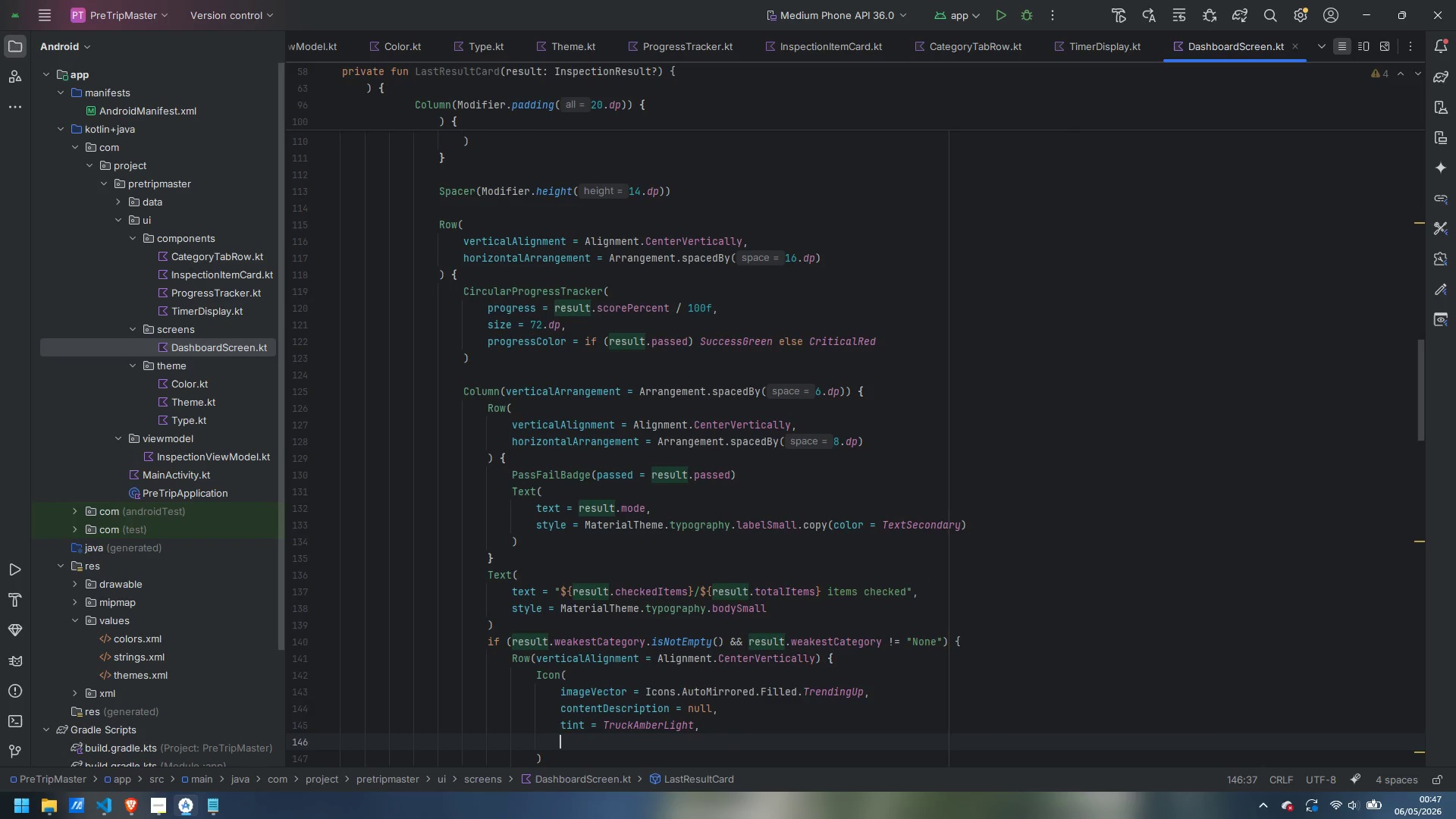 
type(modifier)
 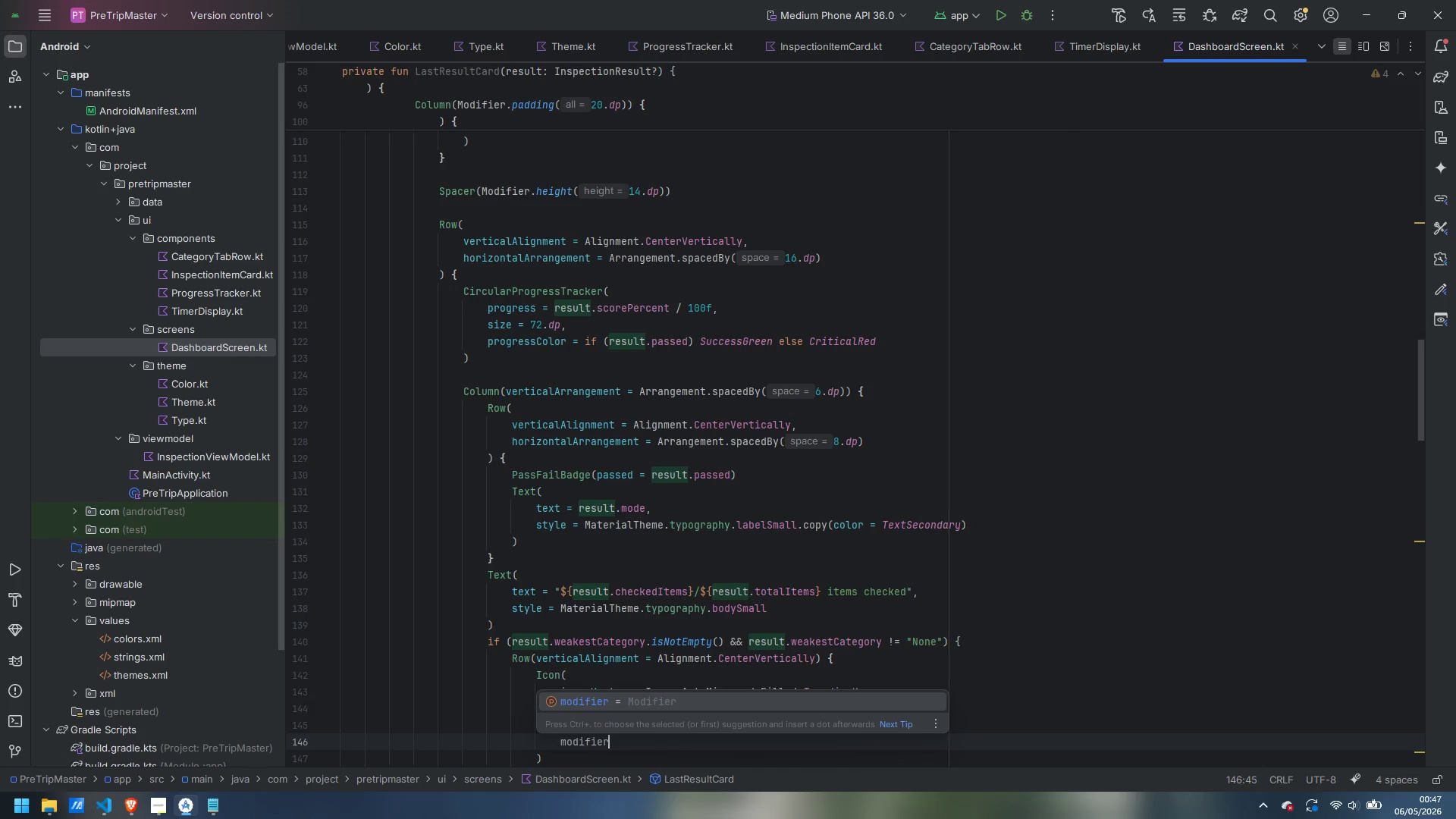 
key(Enter)
 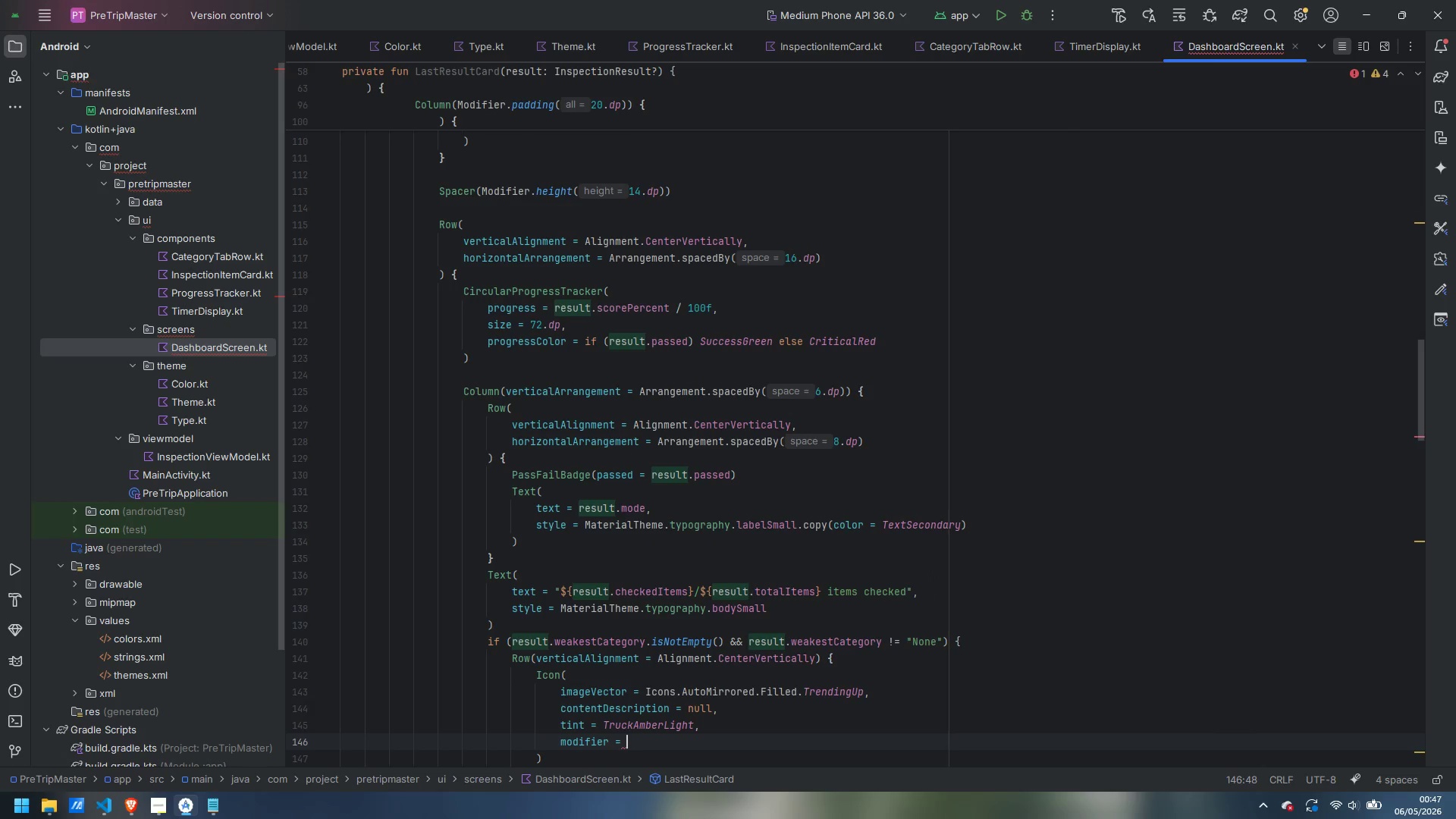 
type(Modifier.siz)
 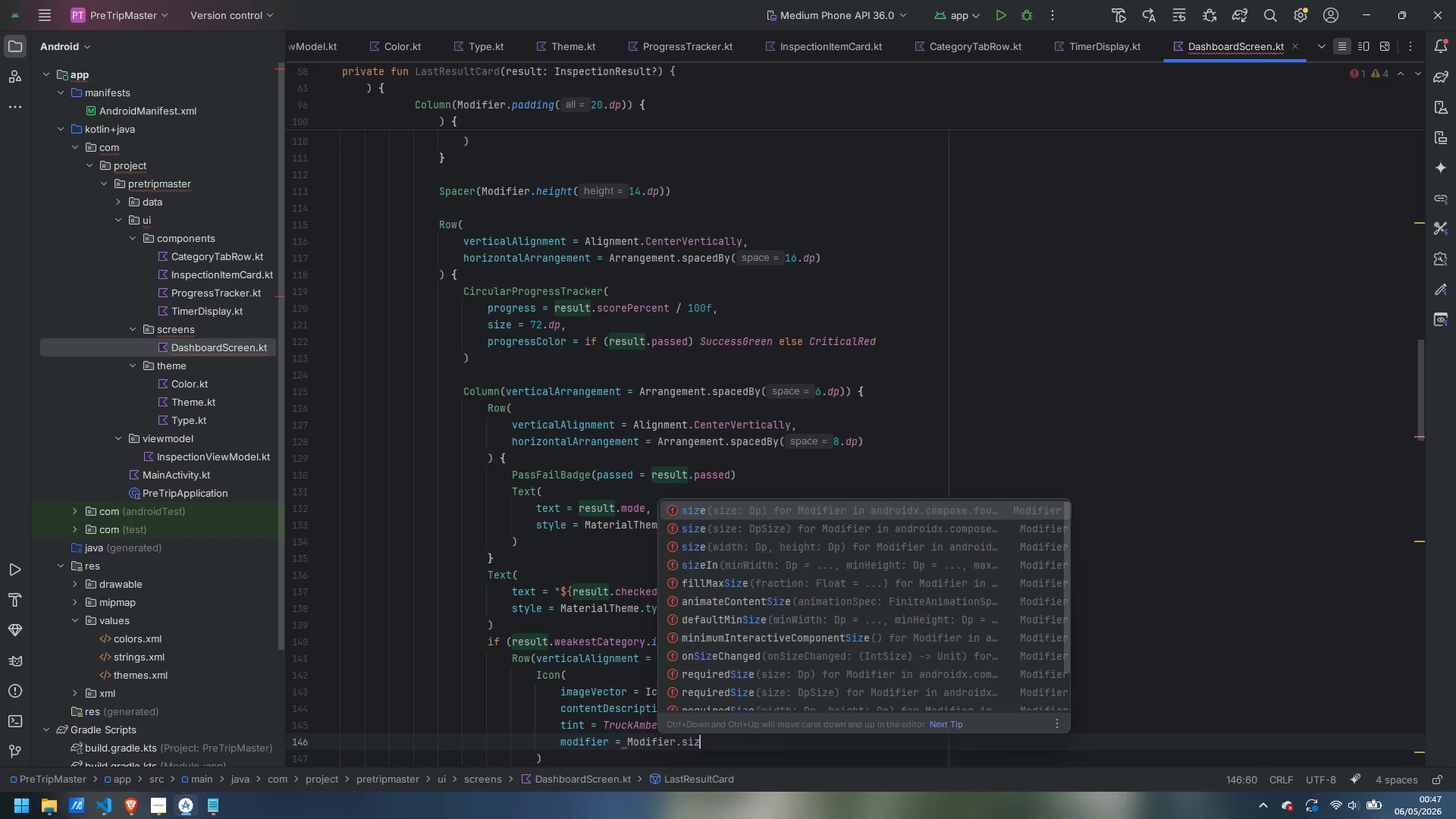 
key(Enter)
 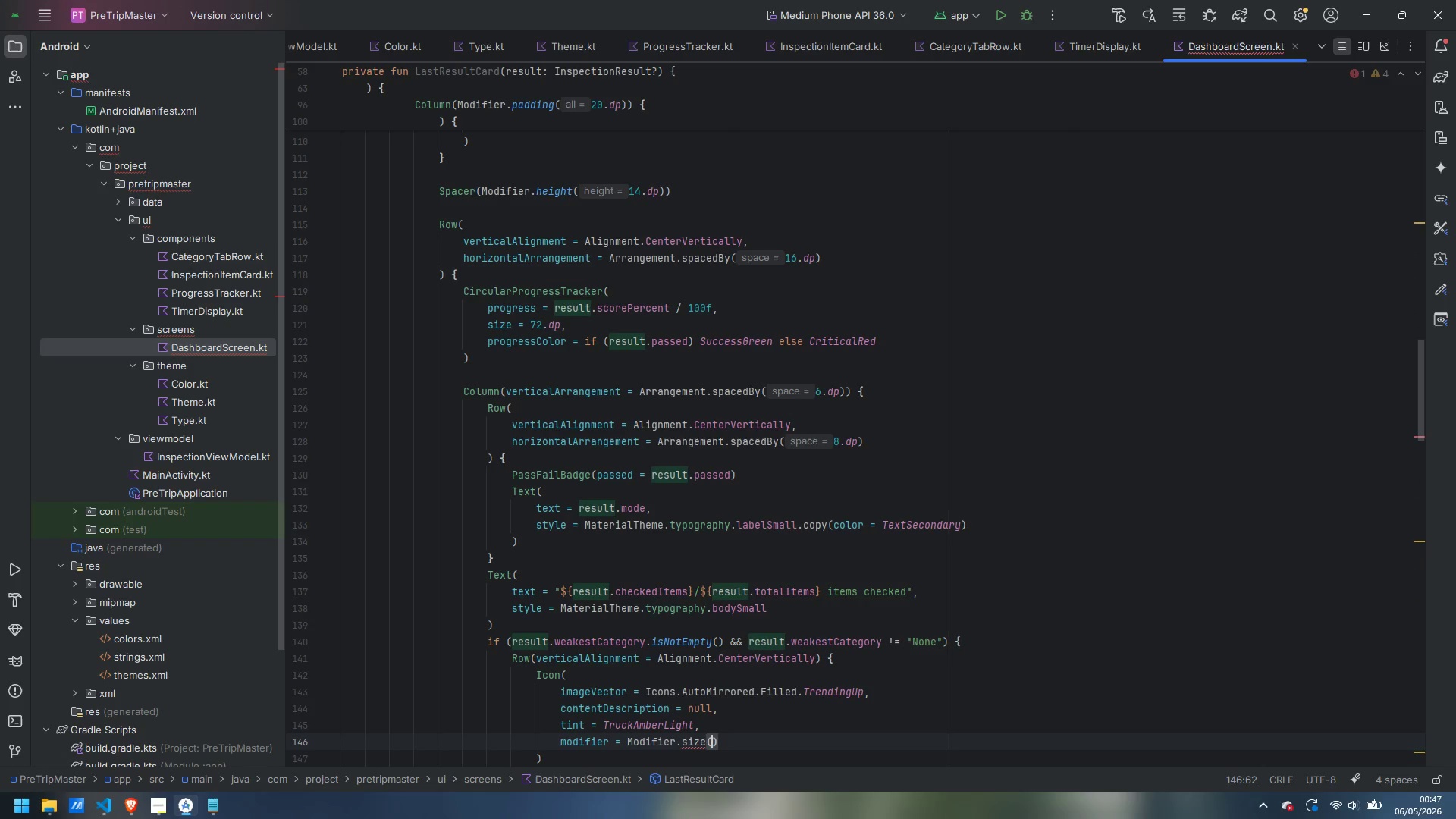 
type(12.dp)
 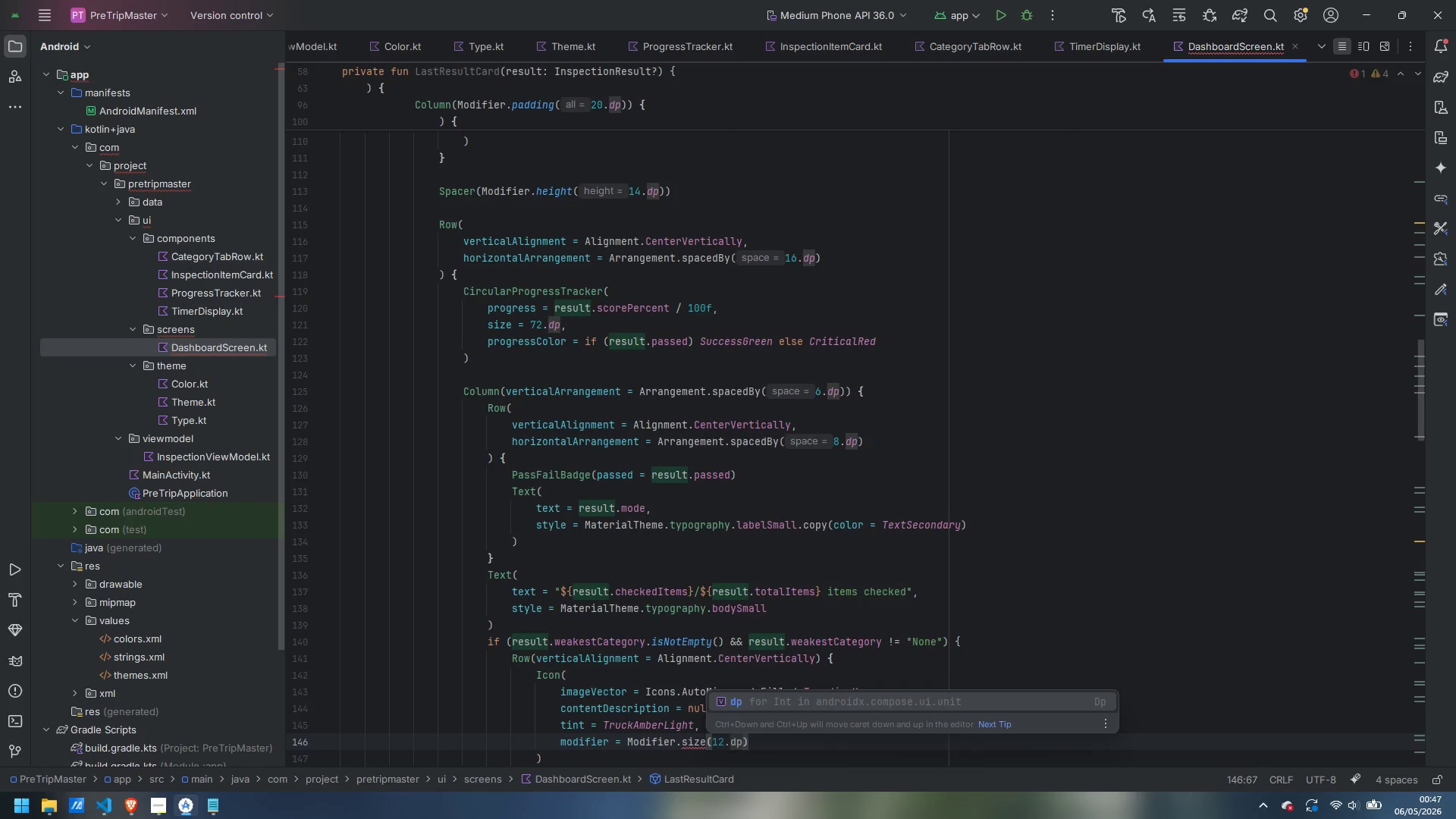 
key(Enter)
 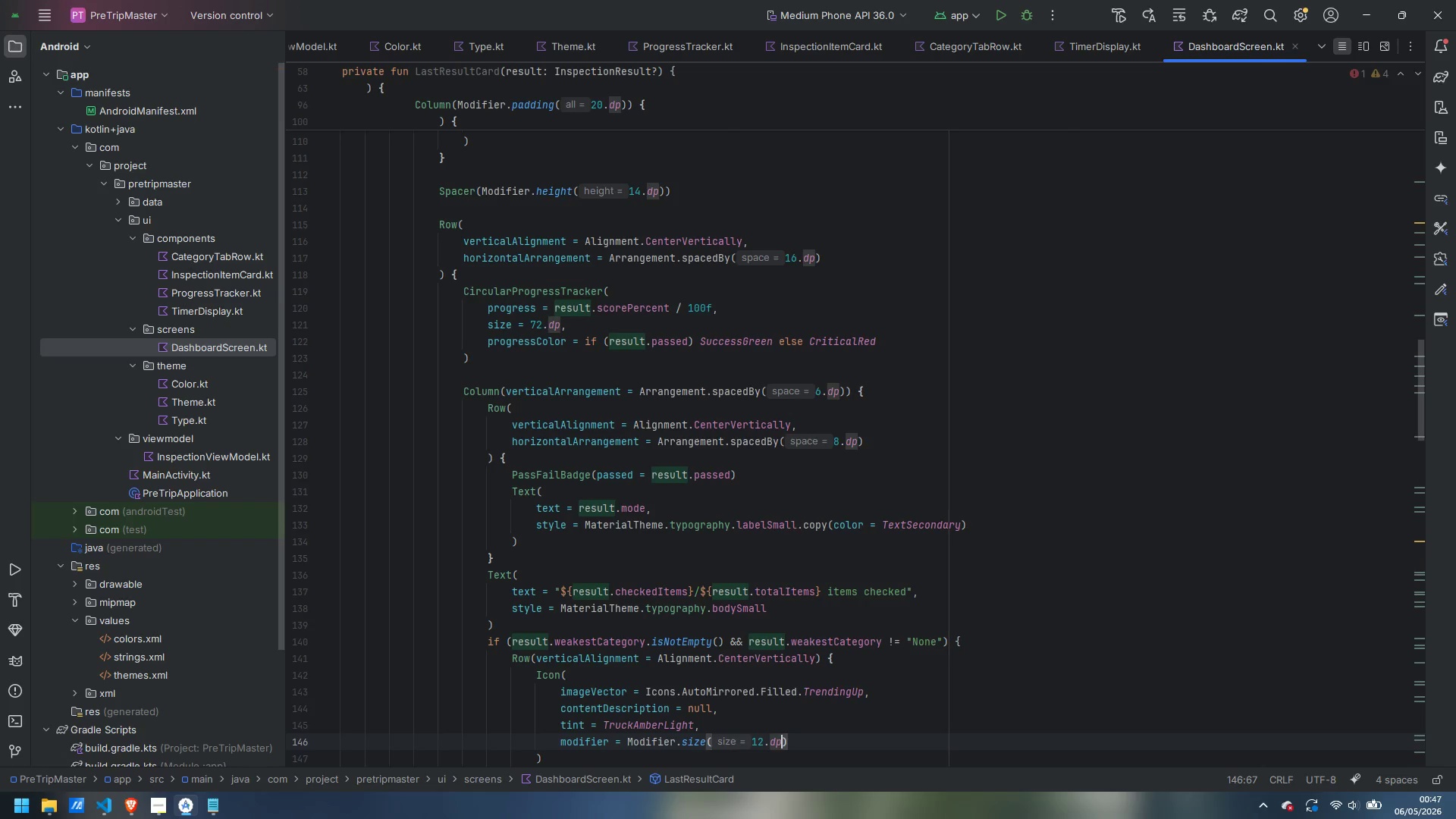 
key(ArrowDown)
 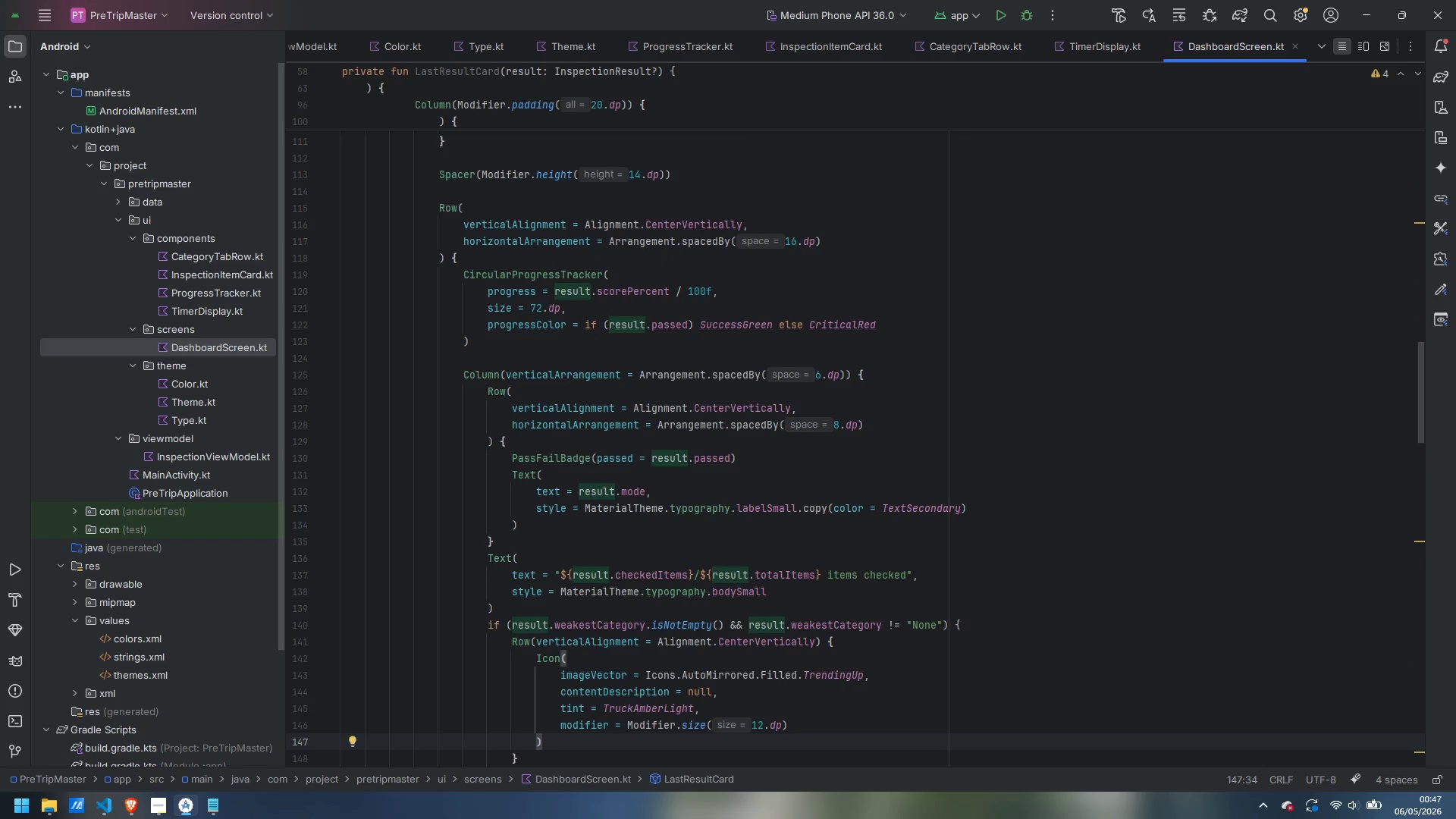 
key(Enter)
 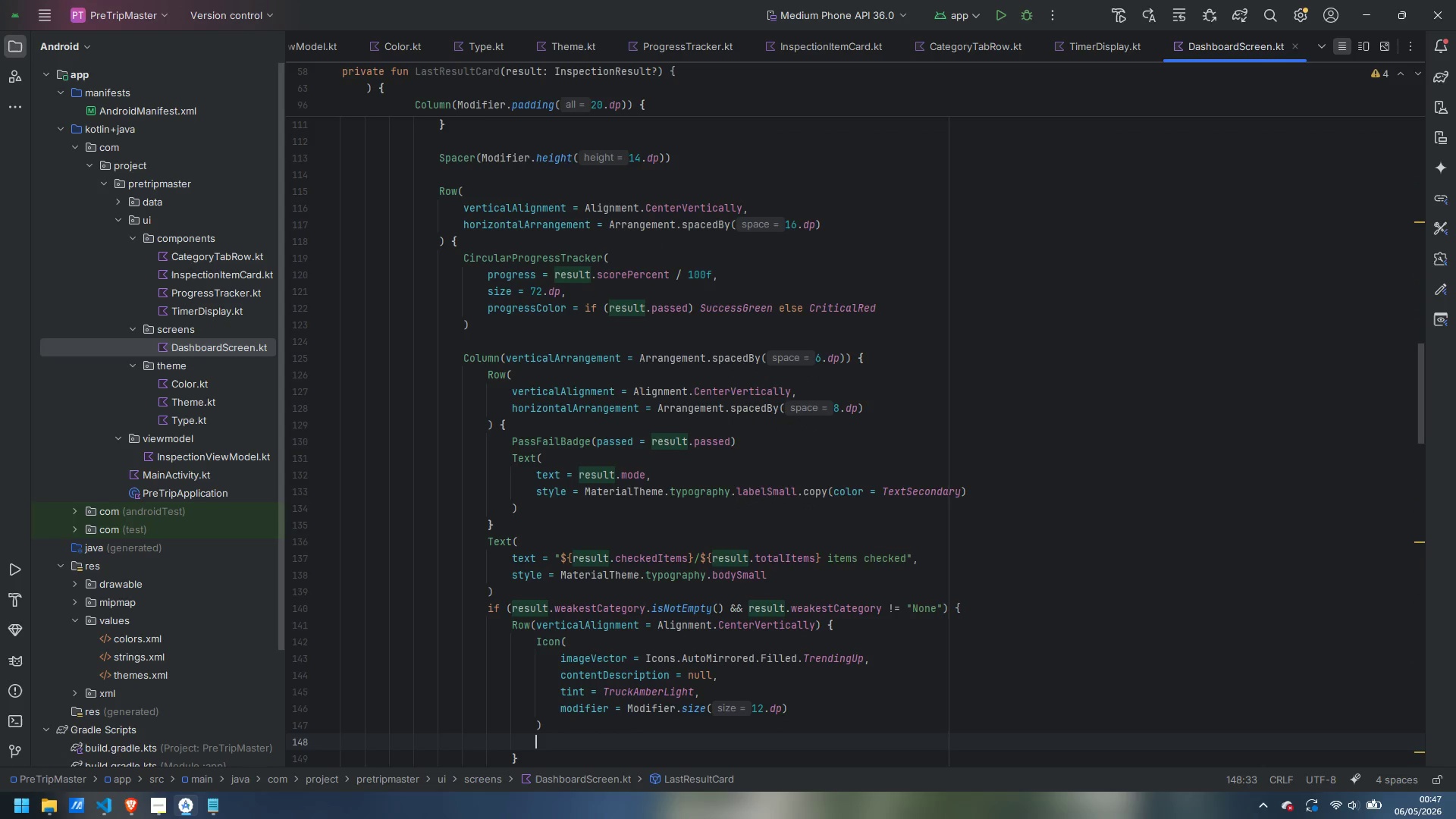 
type(Spacer(Modifier.wi)
 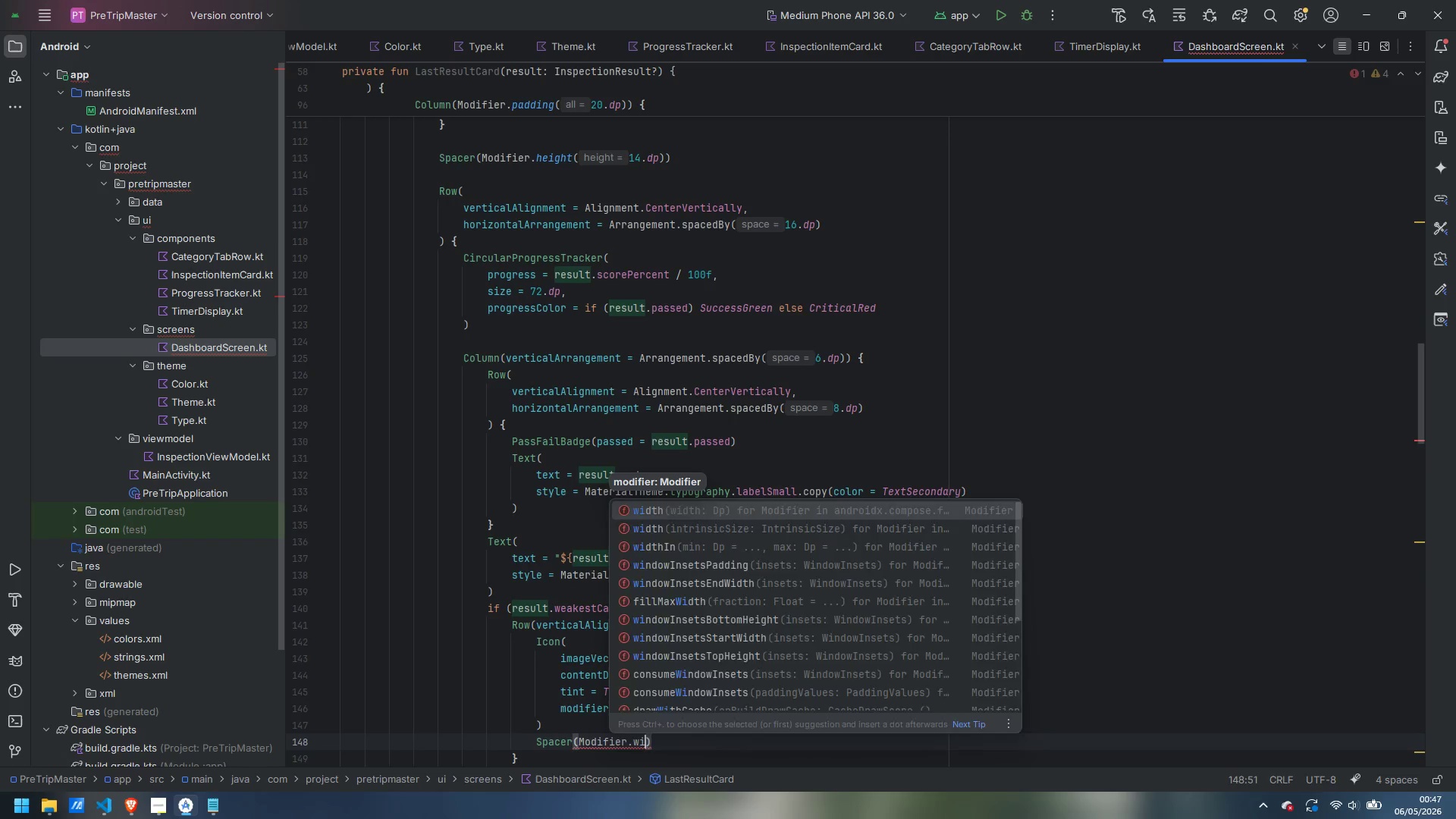 
 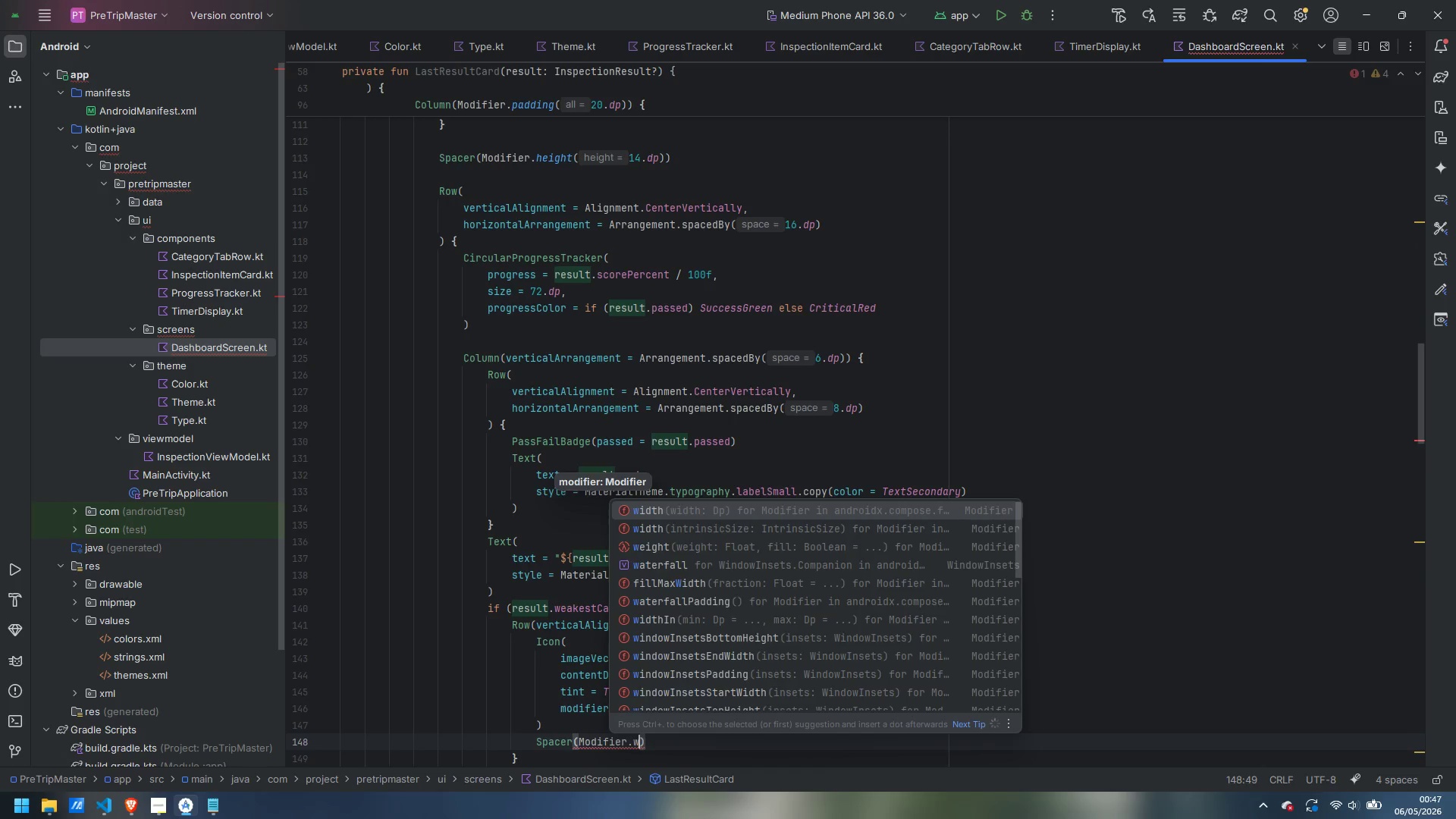 
key(Enter)
 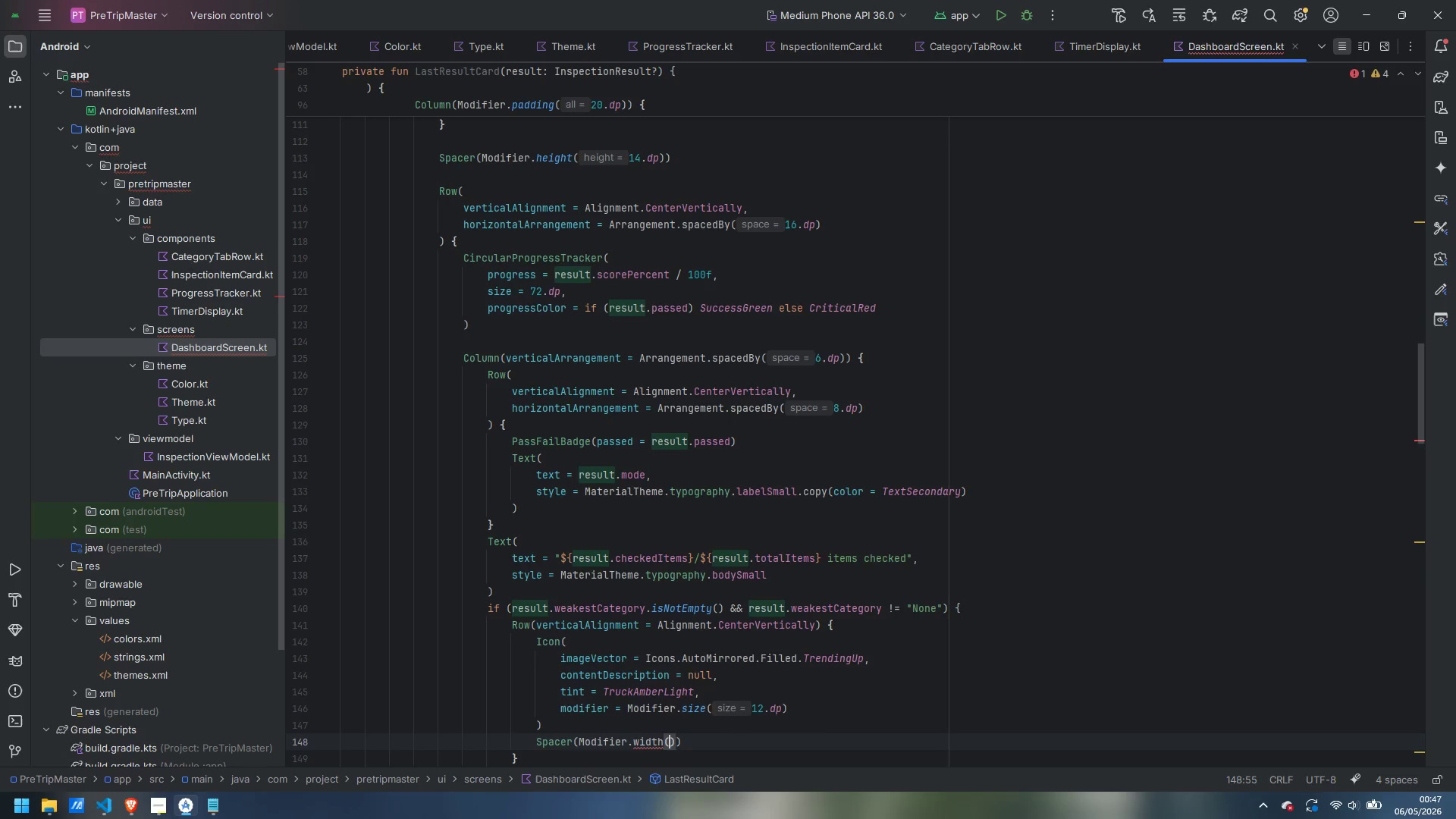 
type(4.dp)
 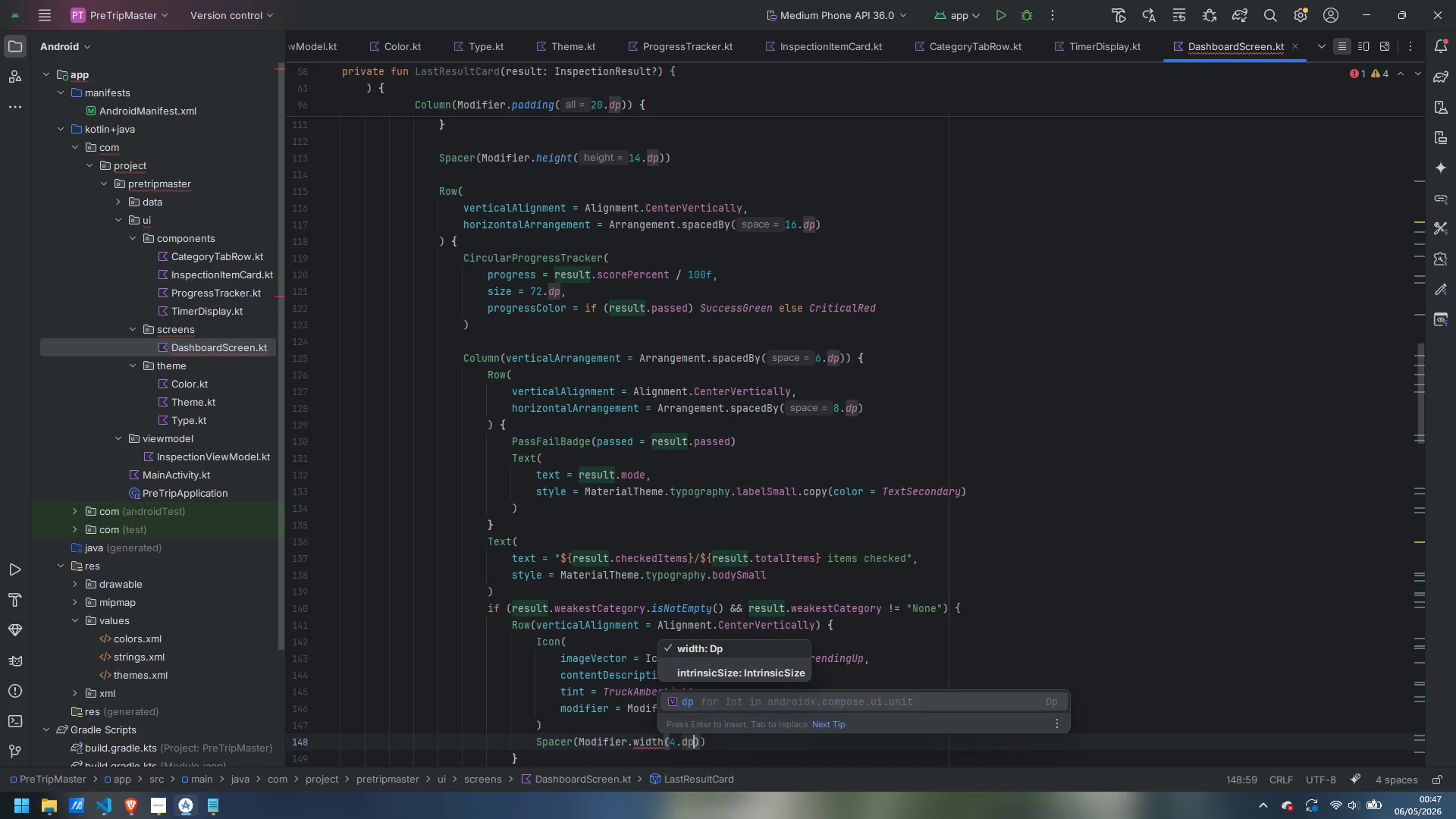 
key(ArrowRight)
 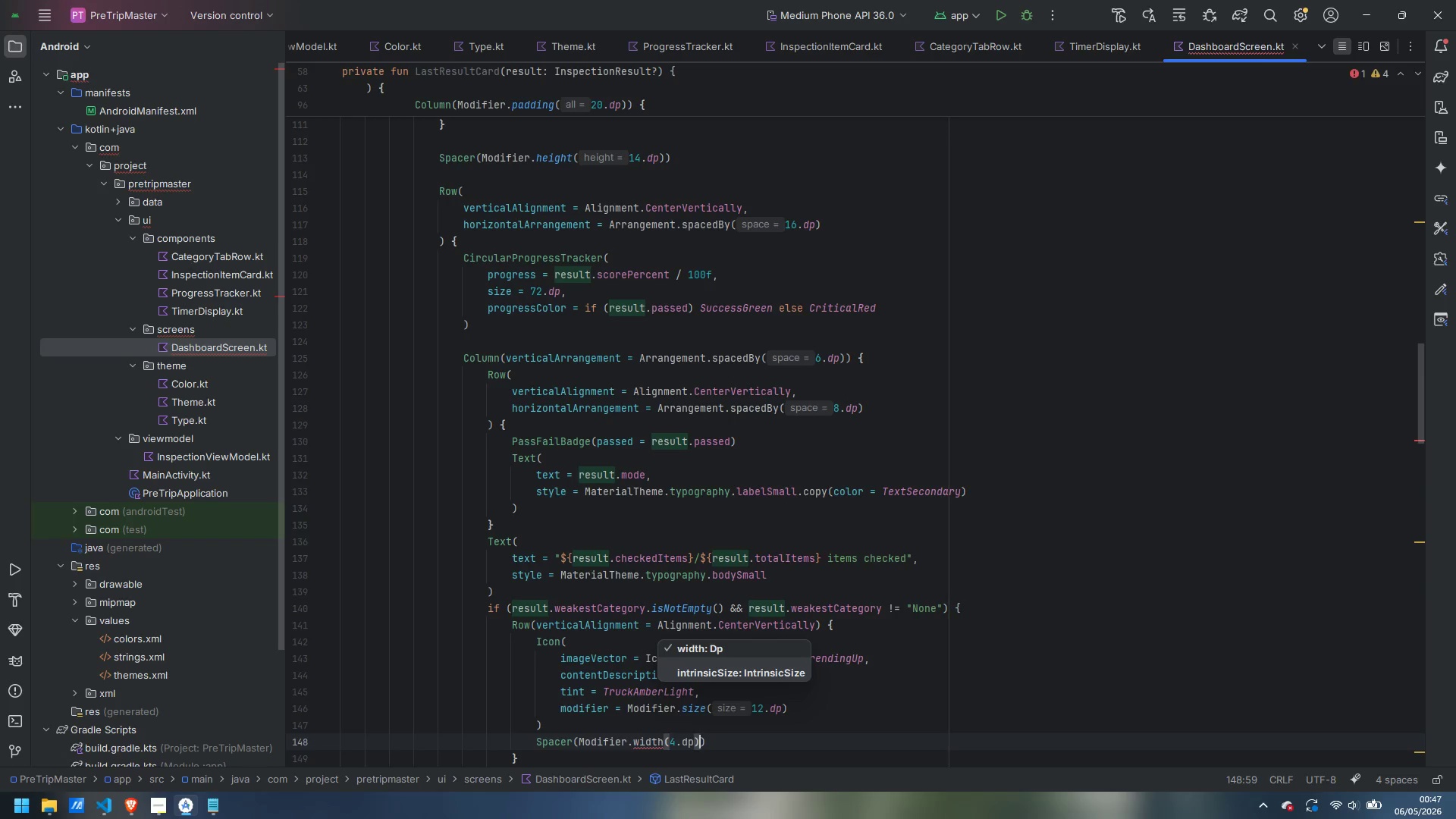 
key(ArrowRight)
 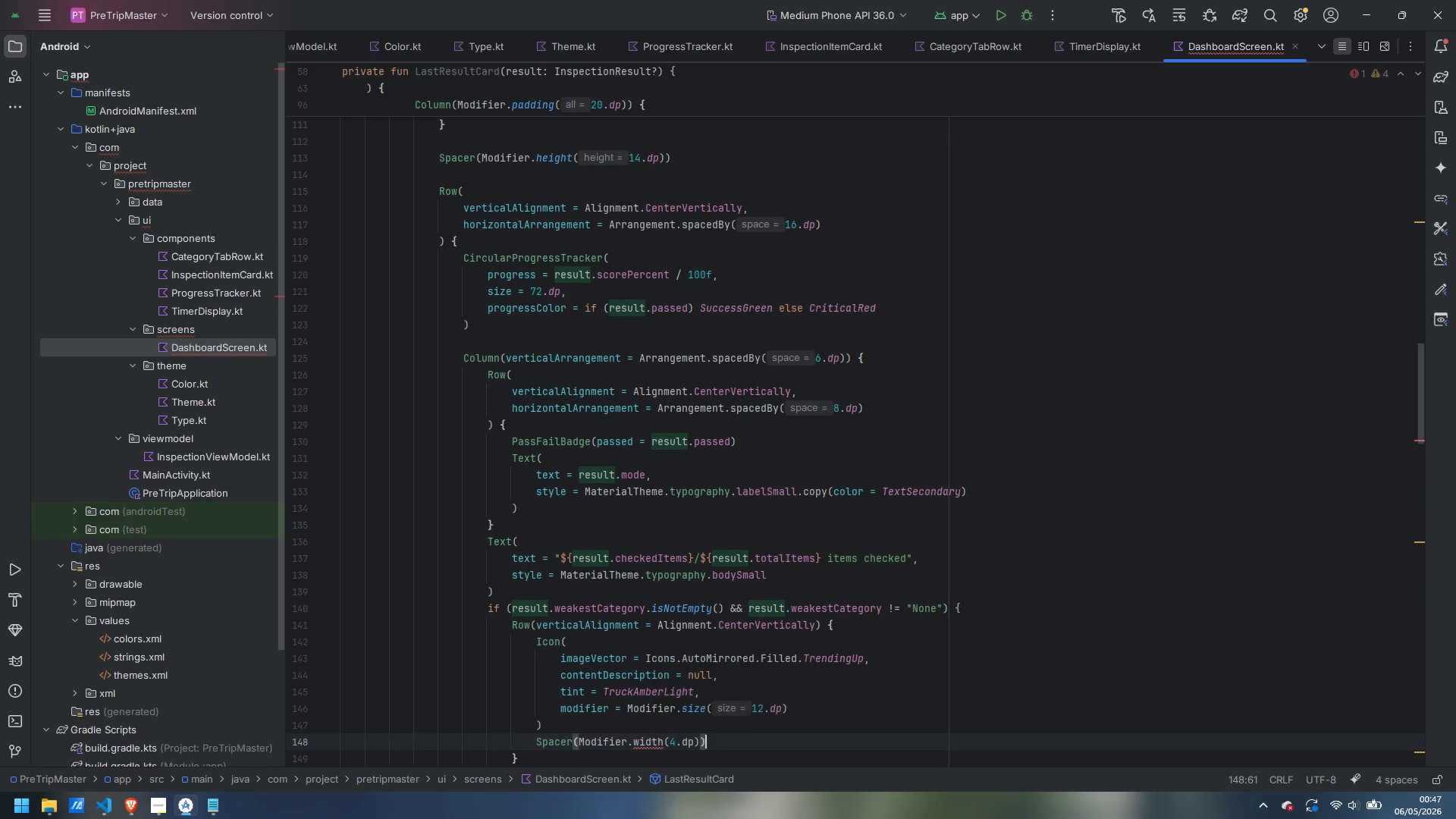 
key(Enter)
 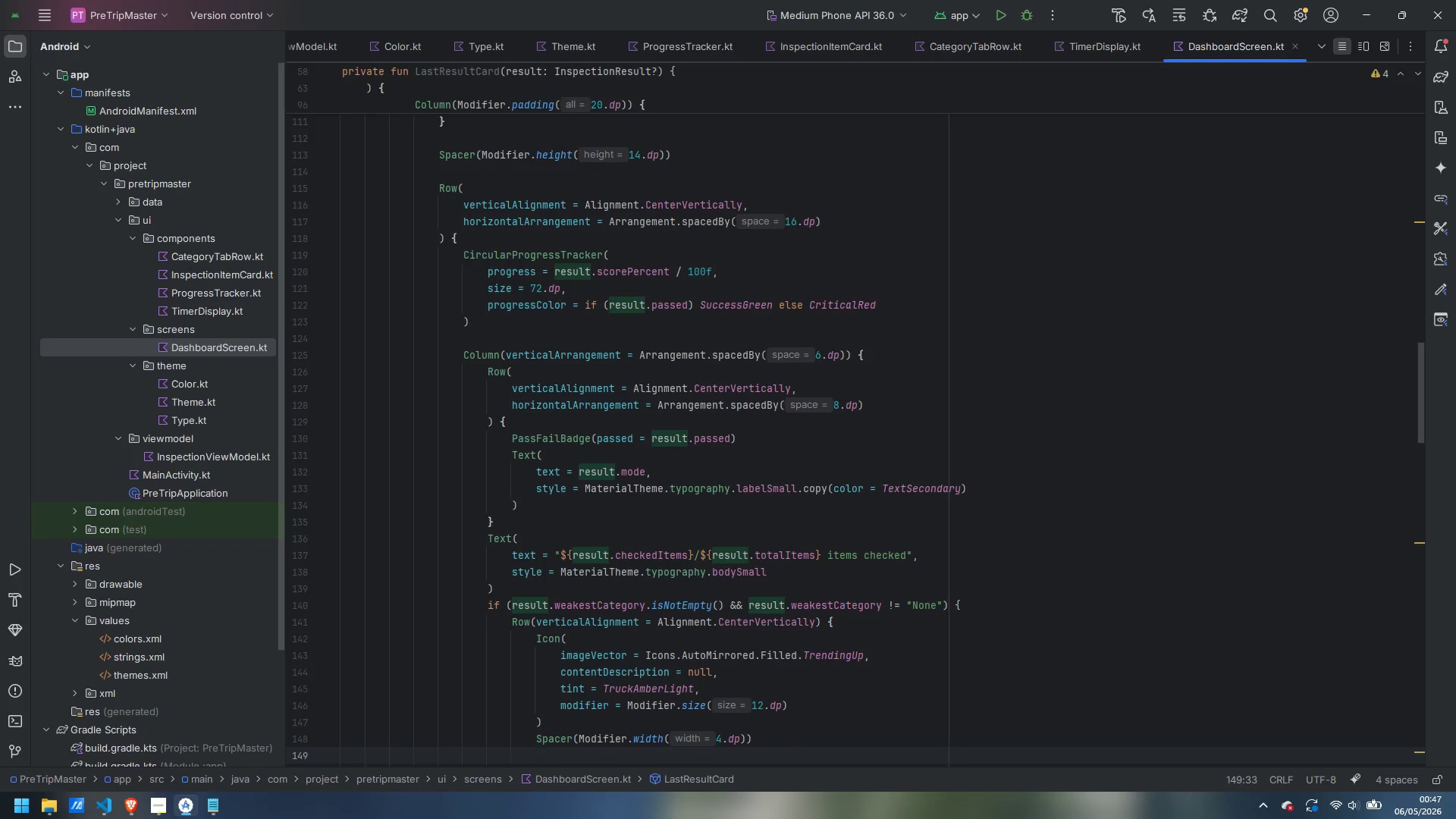 
type(Text()
 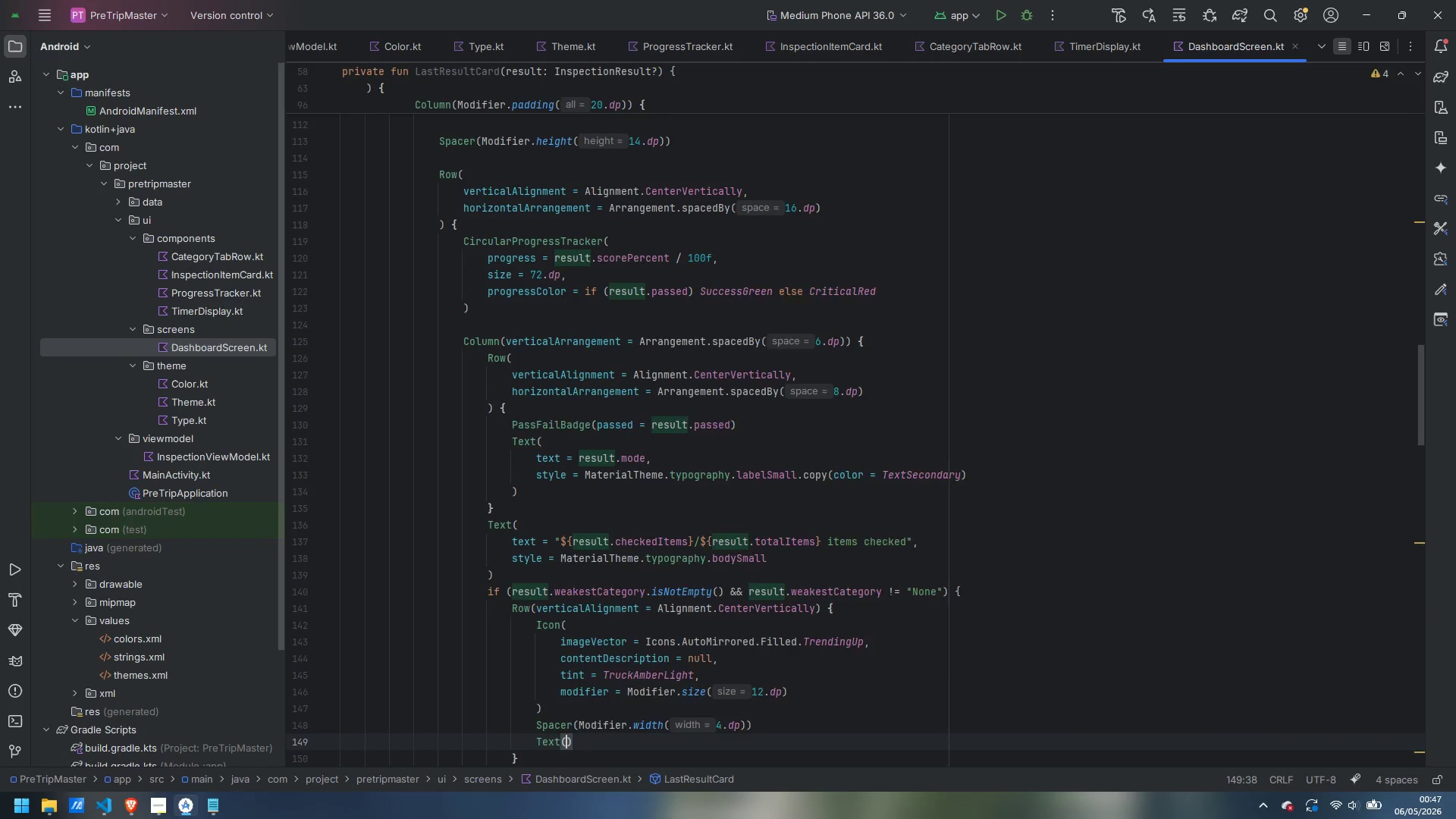 
 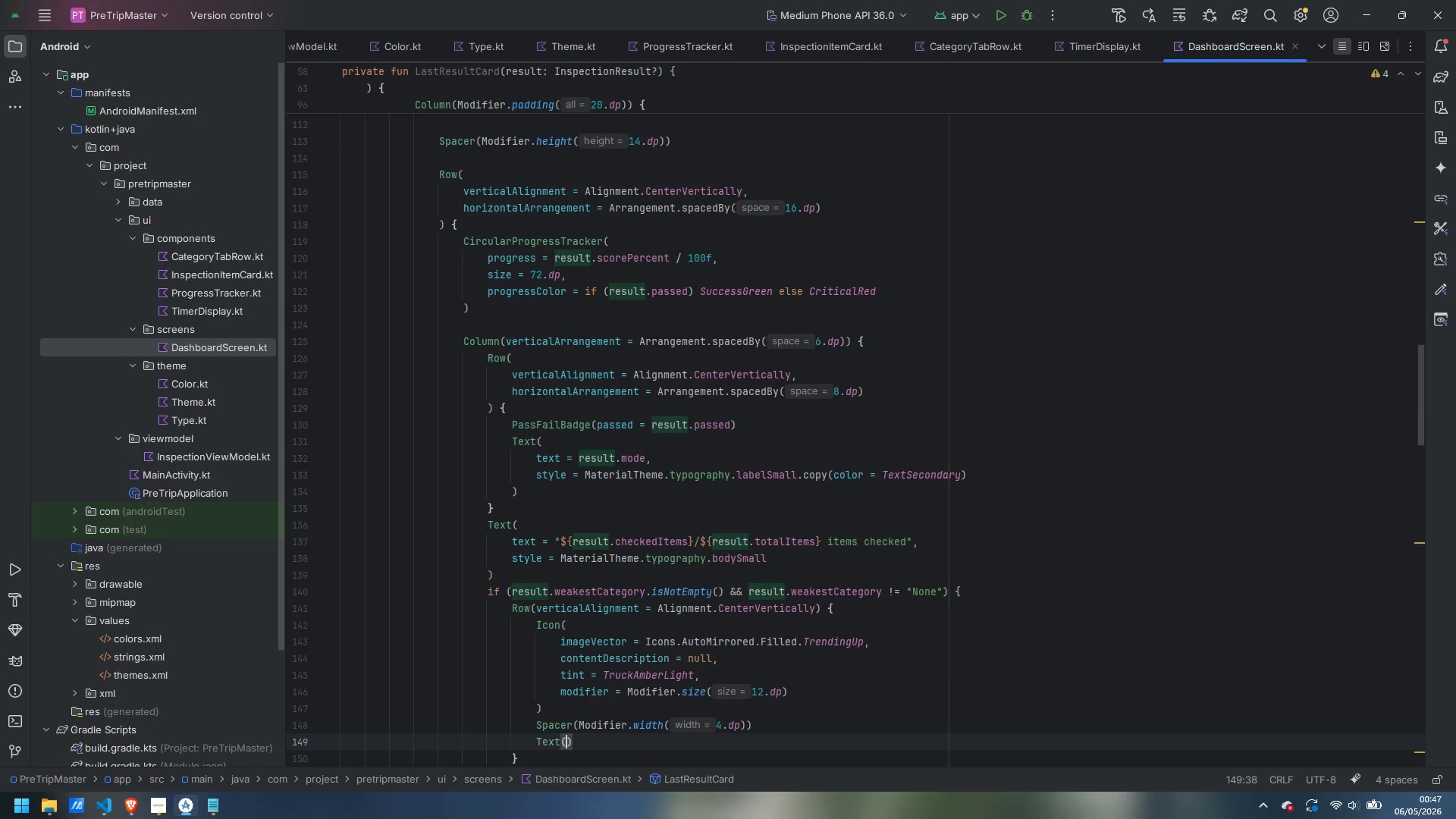 
key(Enter)
 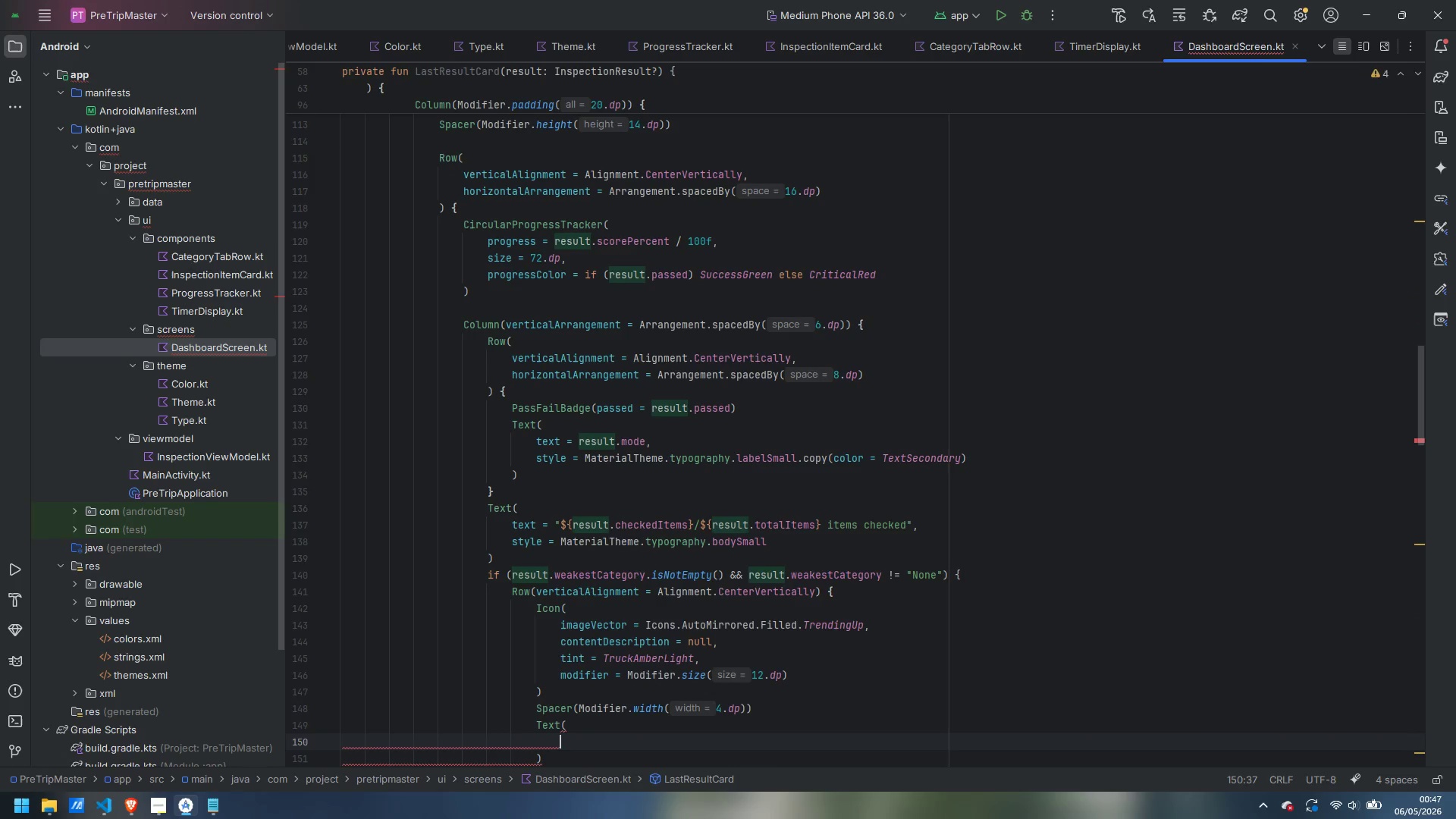 
type(tect)
key(Backspace)
key(Backspace)
type(xt = "WEal)
key(Backspace)
key(Backspace)
key(Backspace)
type(eakler)
key(Backspace)
key(Backspace)
key(Backspace)
type(est: ${})
 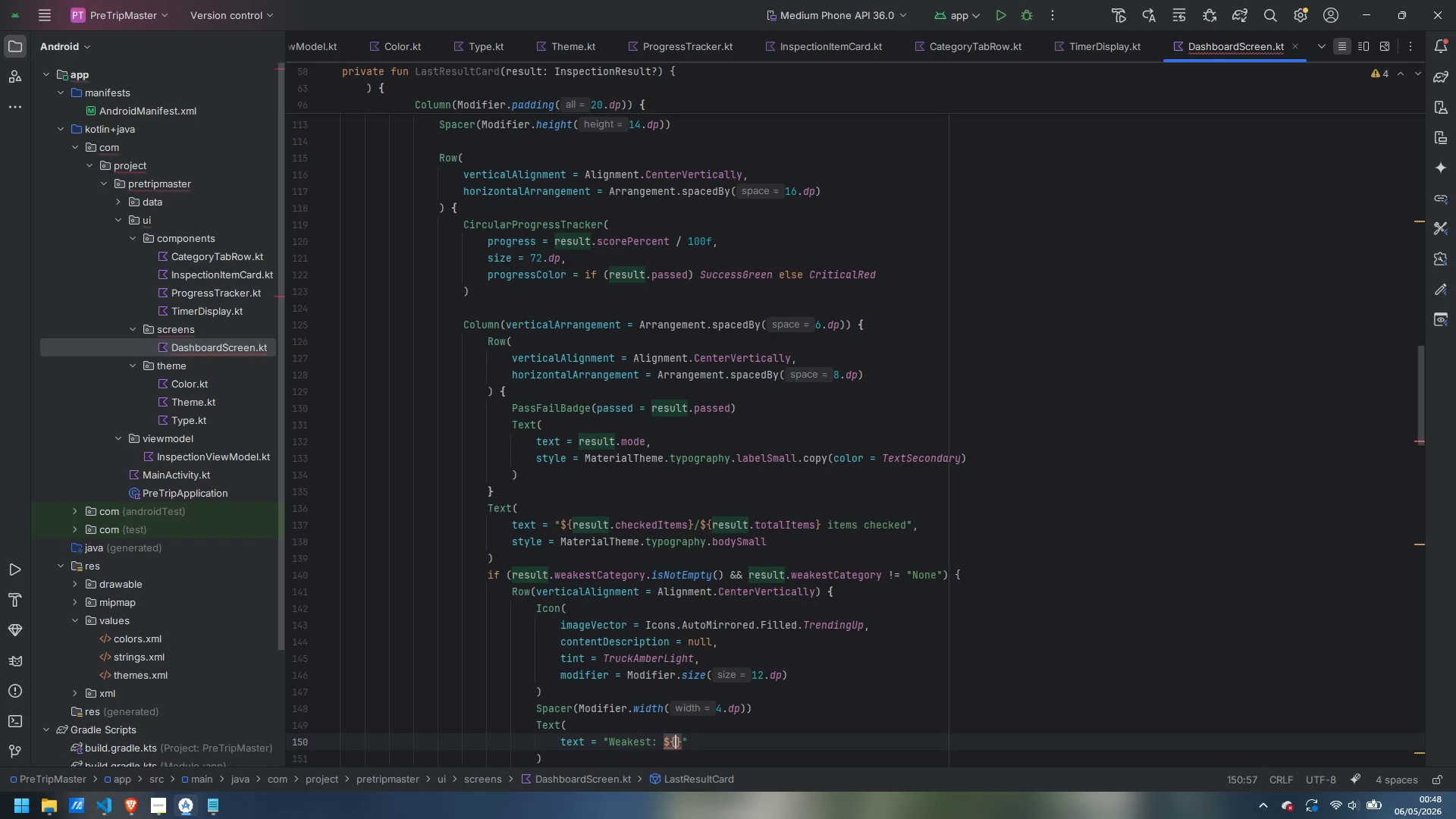 
 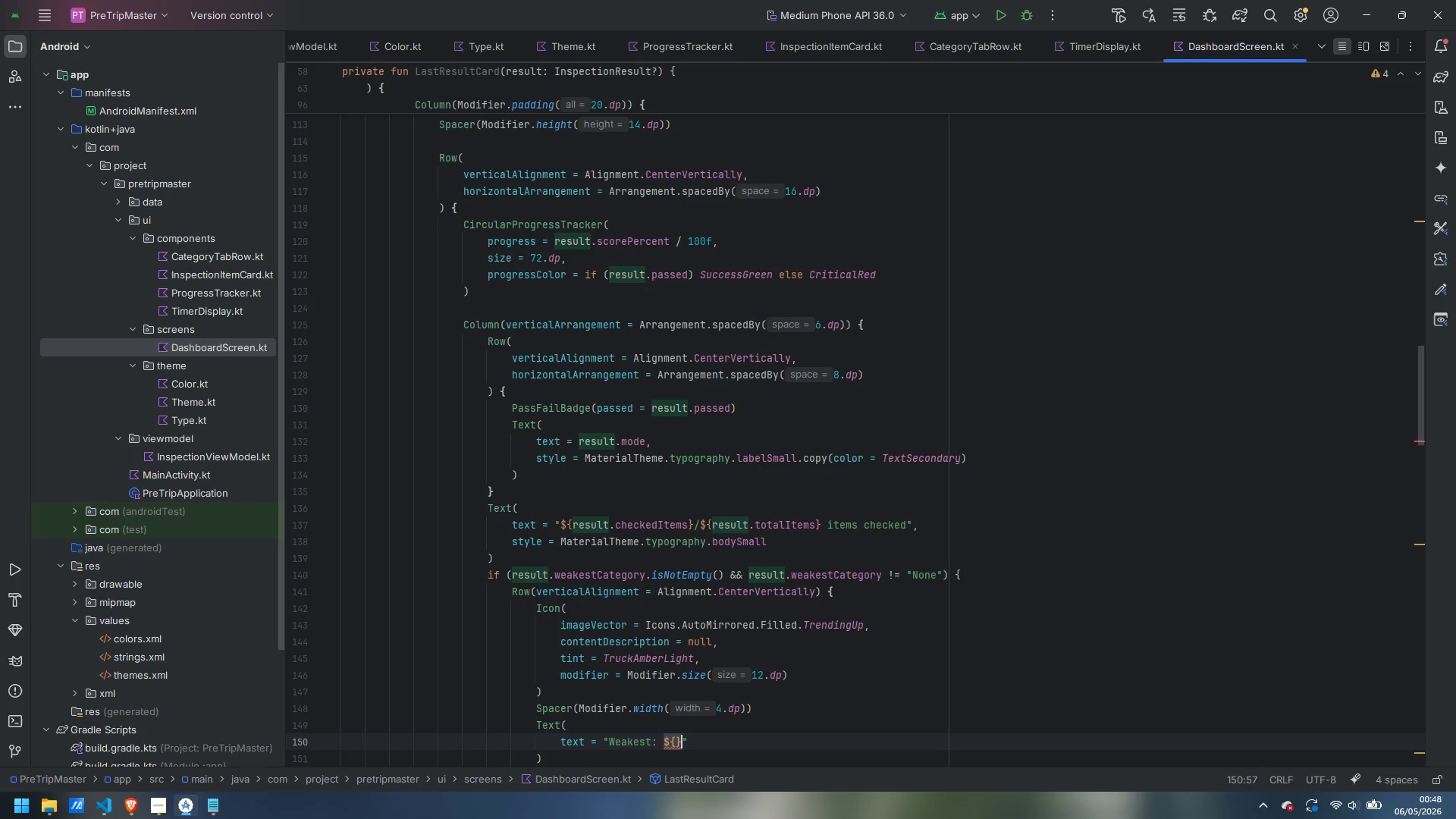 
key(ArrowLeft)
 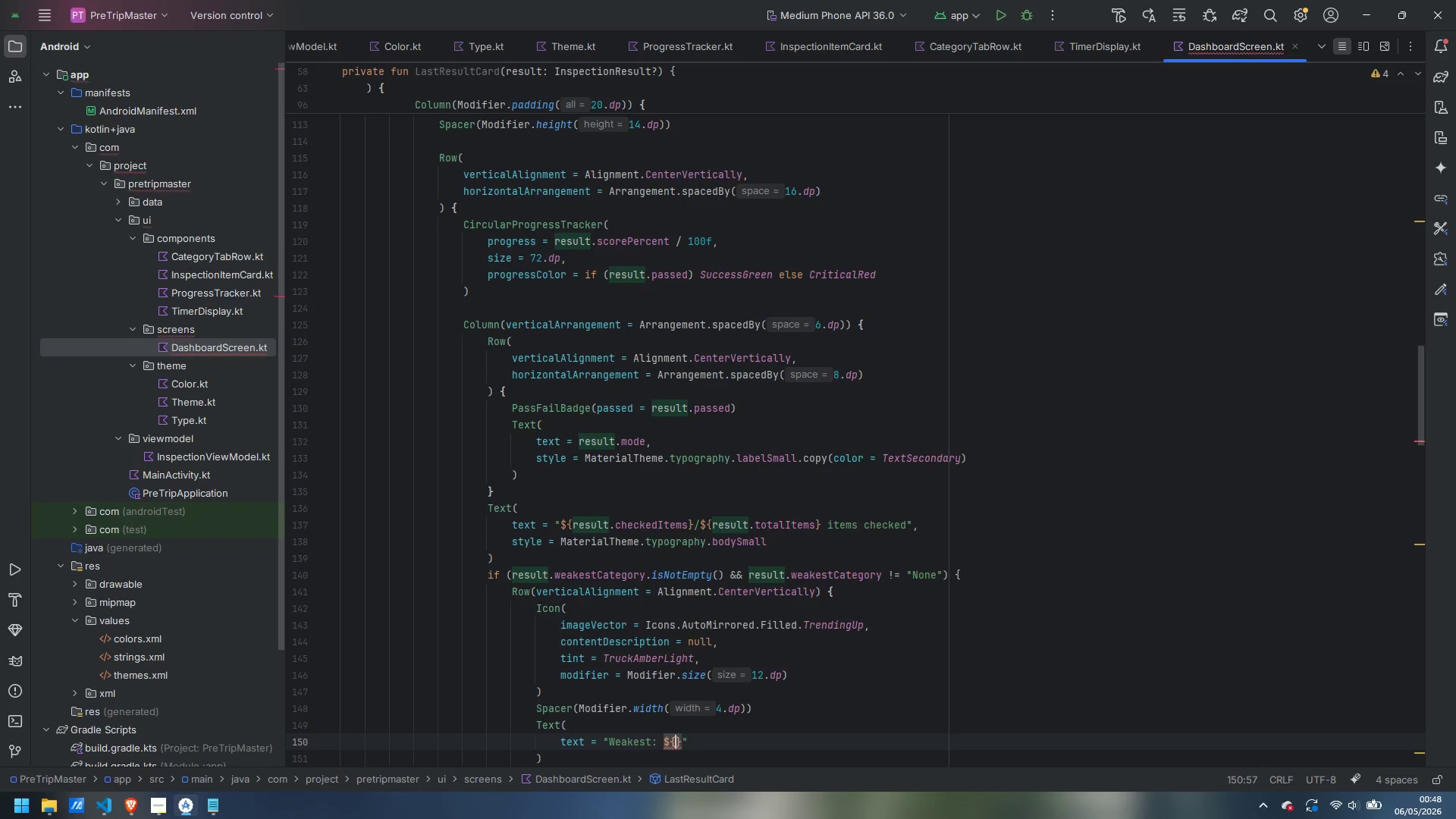 
type(res)
 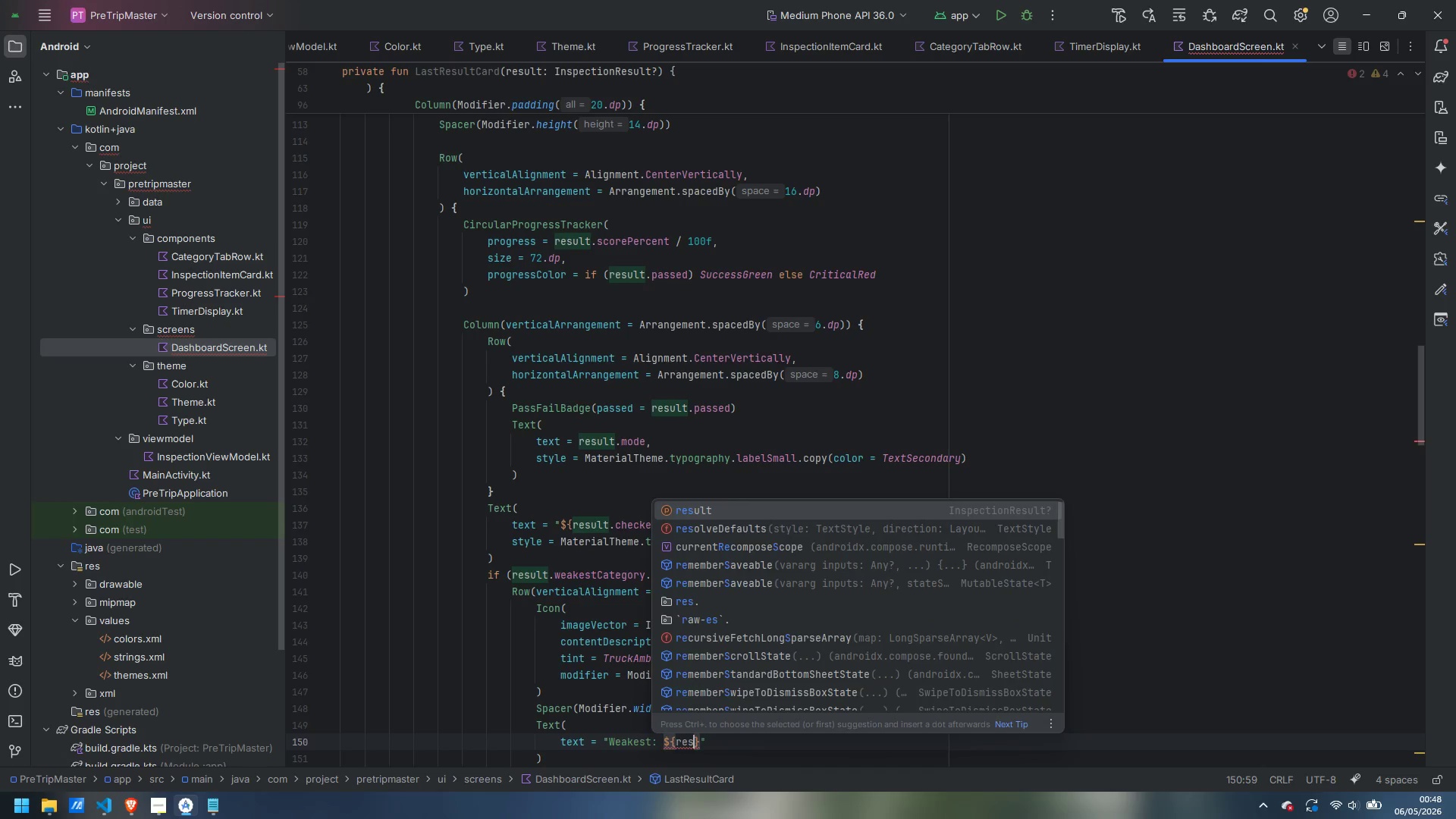 
key(Enter)
 